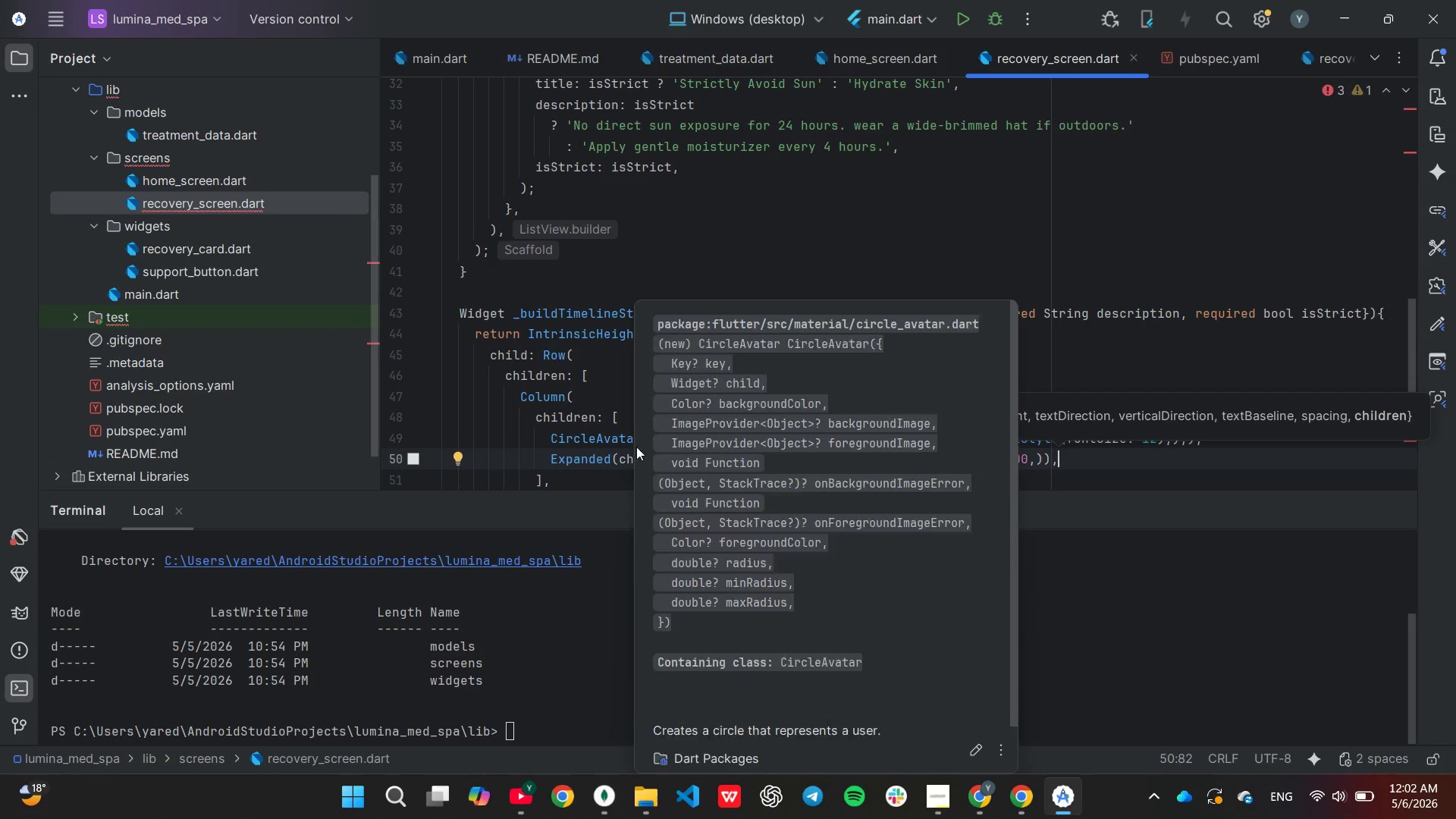 
key(ArrowDown)
 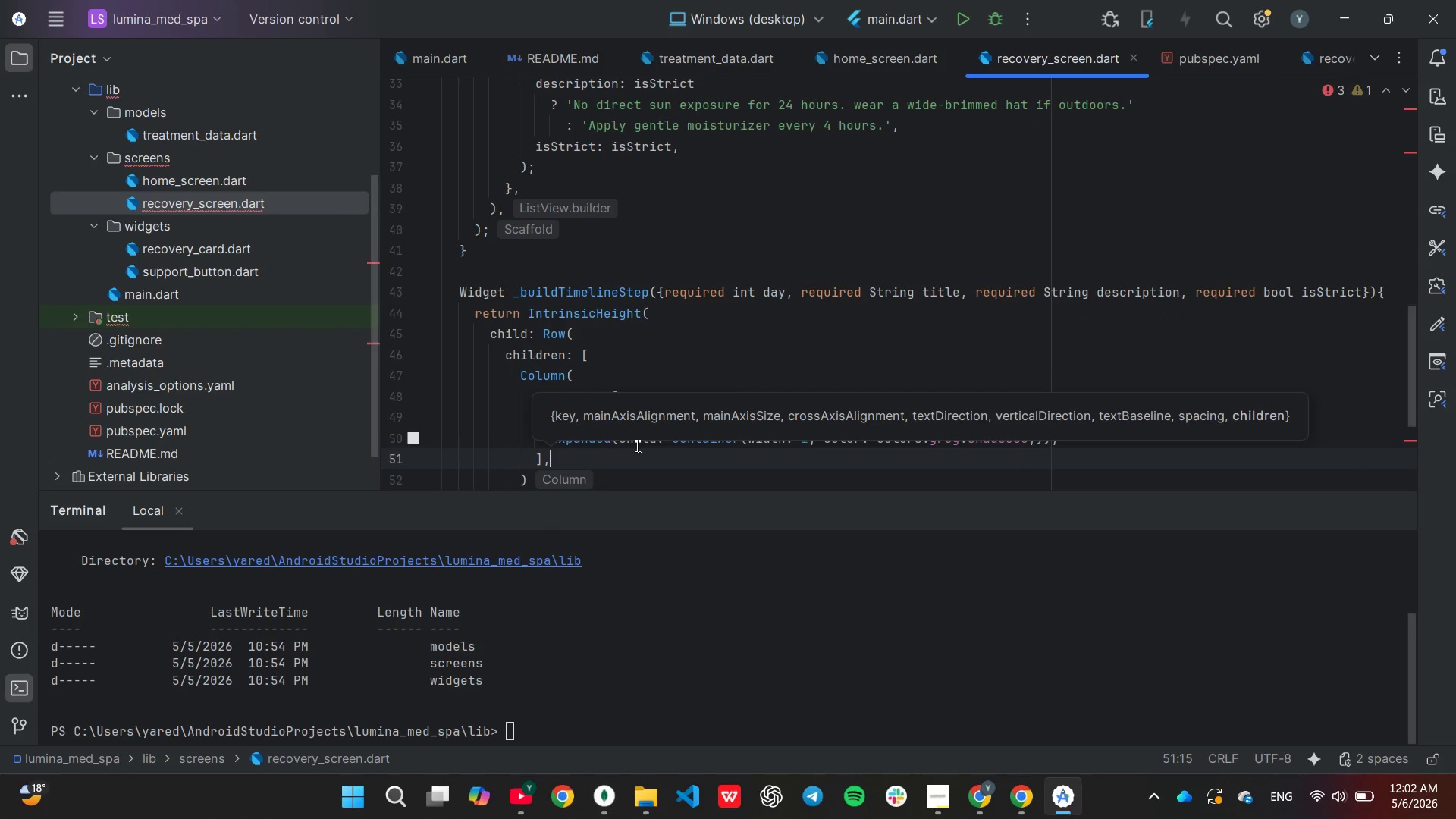 
key(ArrowDown)
 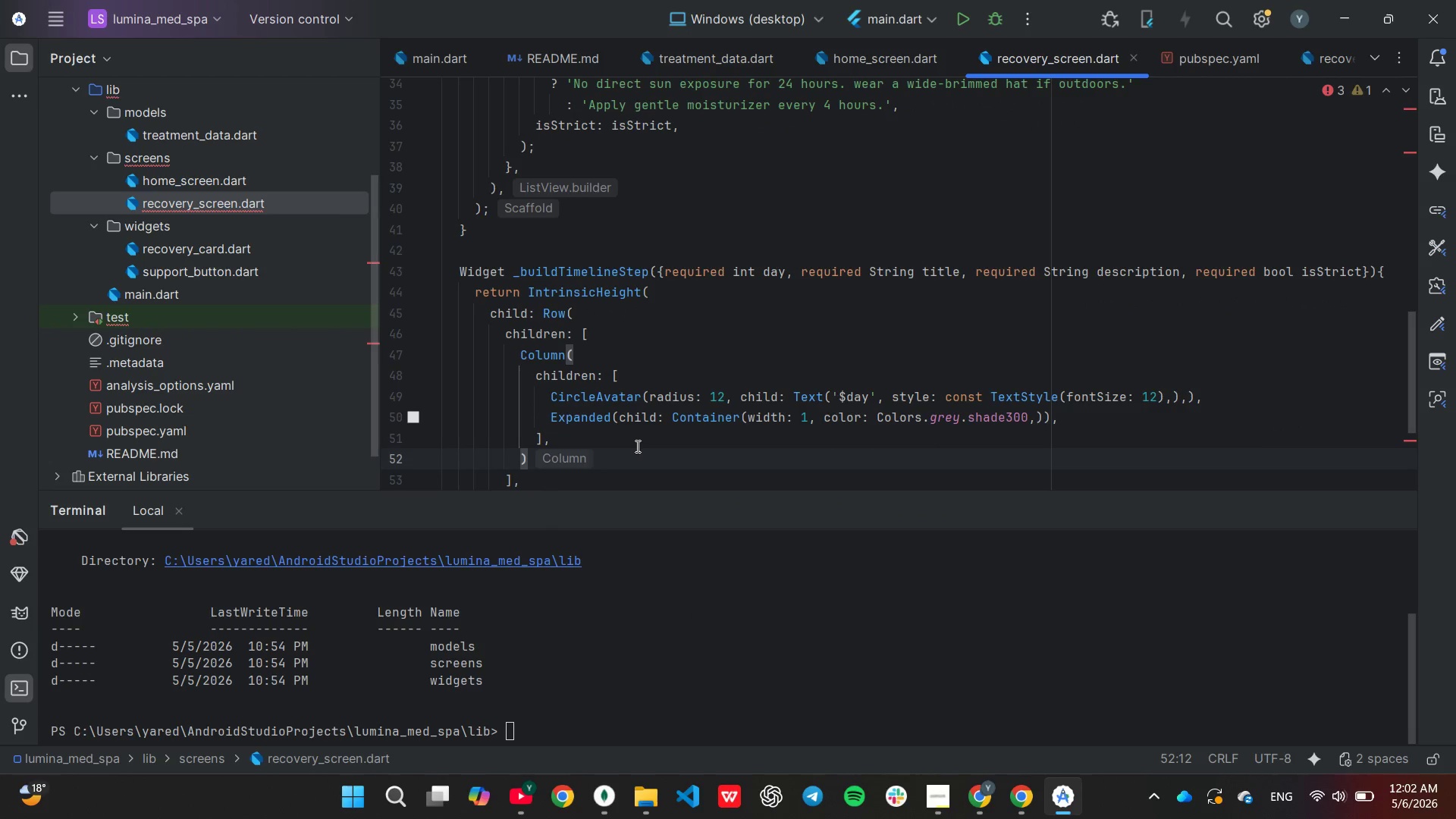 
key(Comma)
 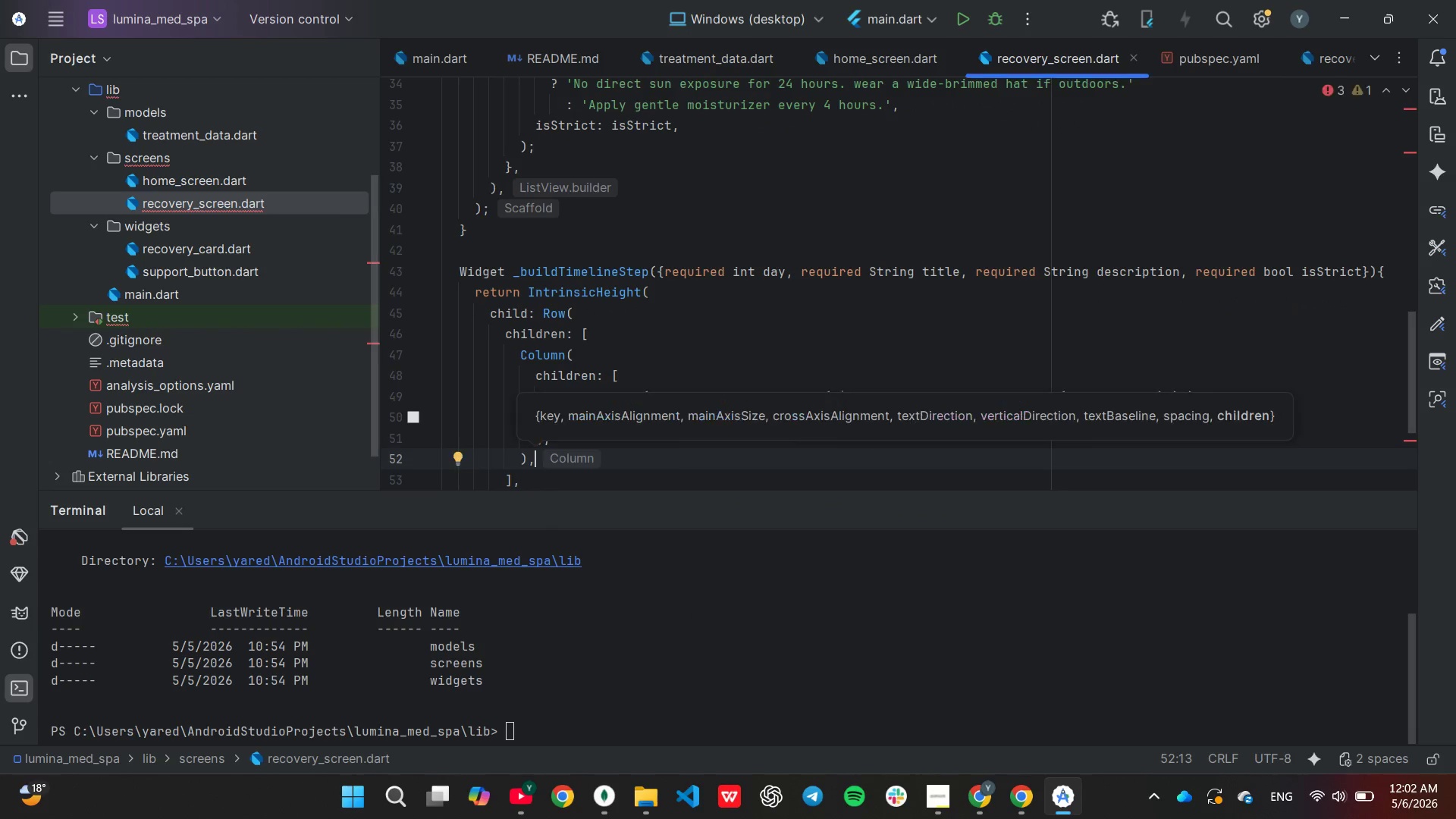 
key(Enter)
 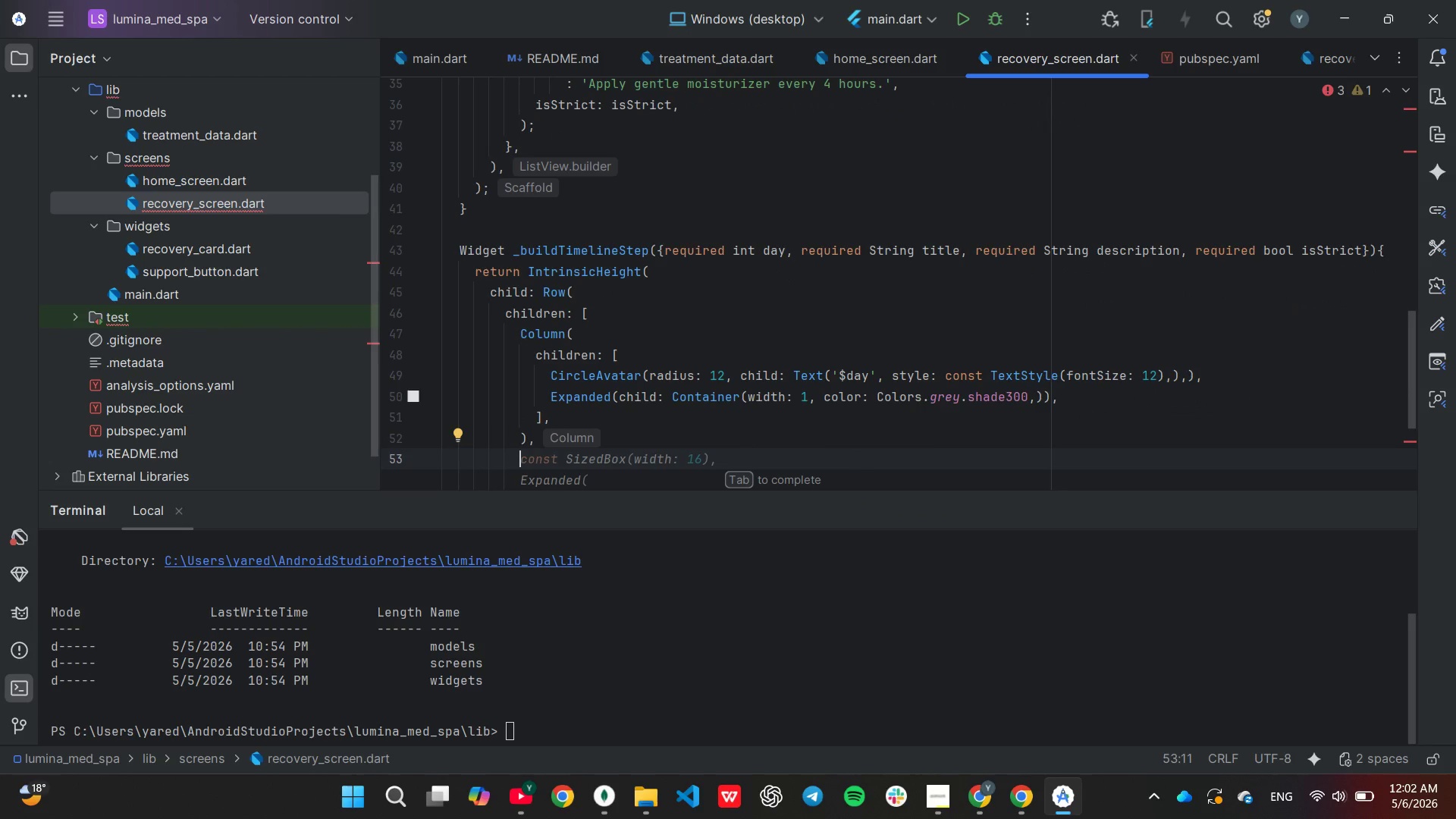 
key(Tab)
 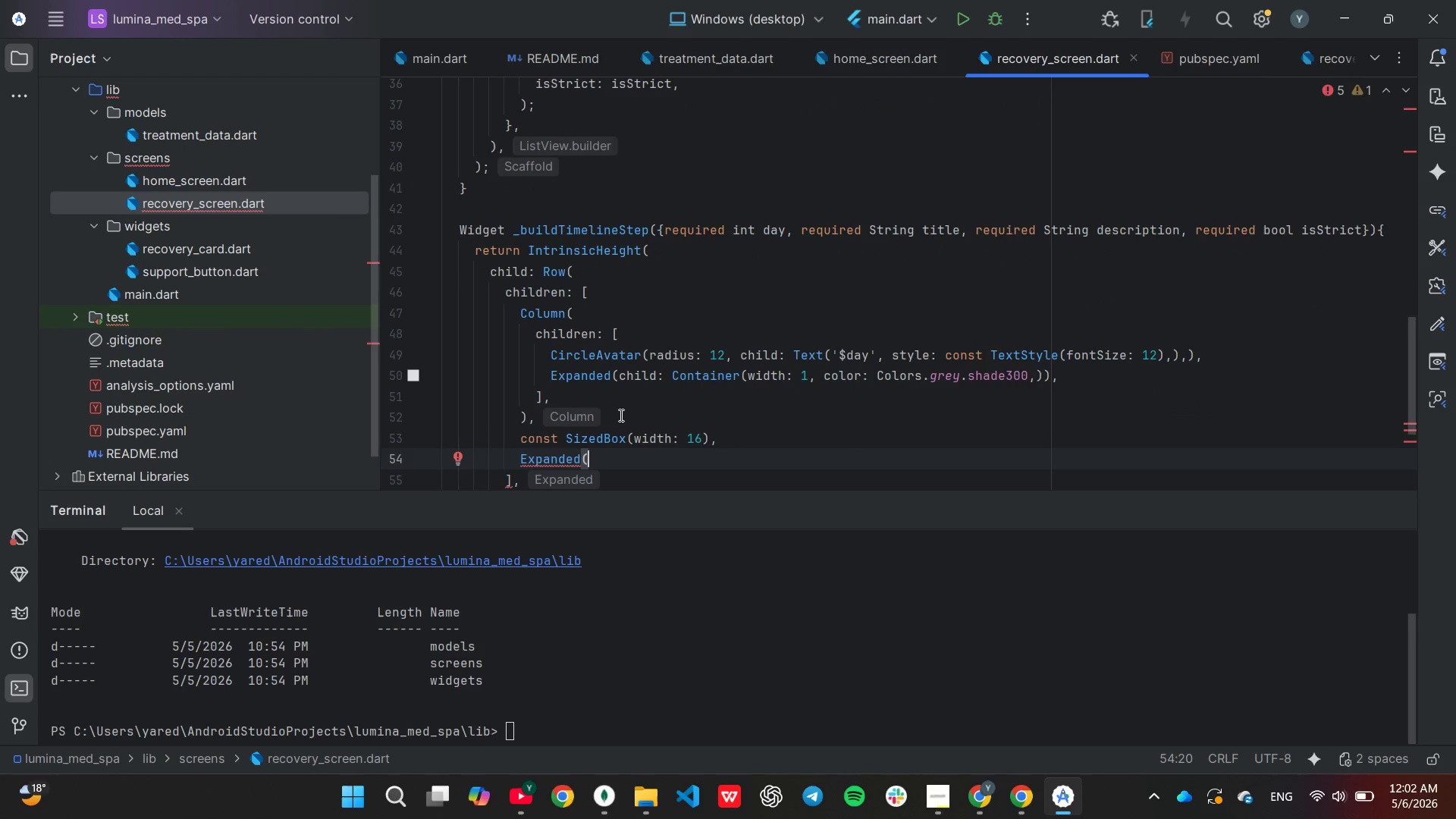 
scroll: coordinate [618, 416], scroll_direction: down, amount: 2.0
 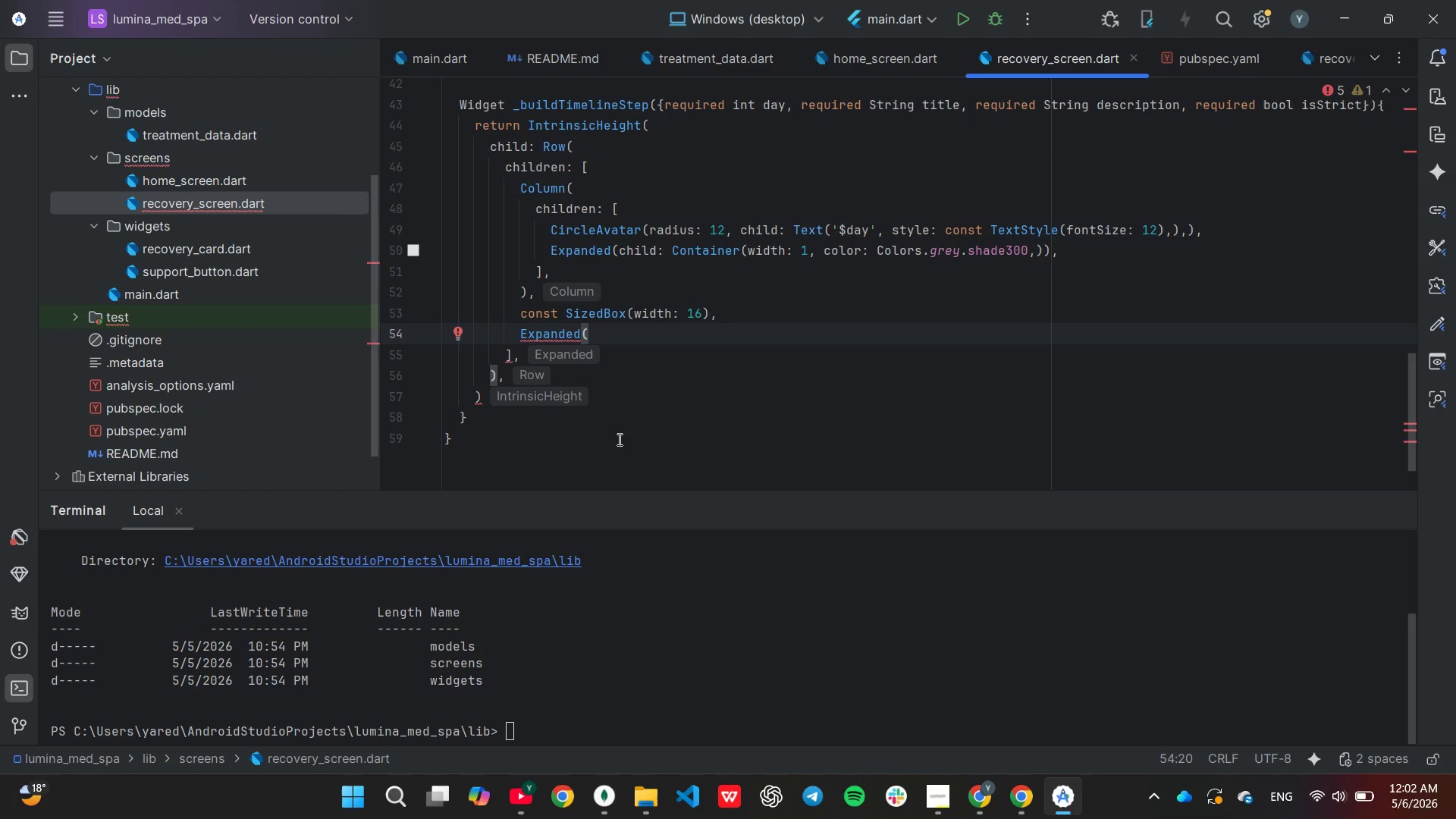 
key(Backspace)
 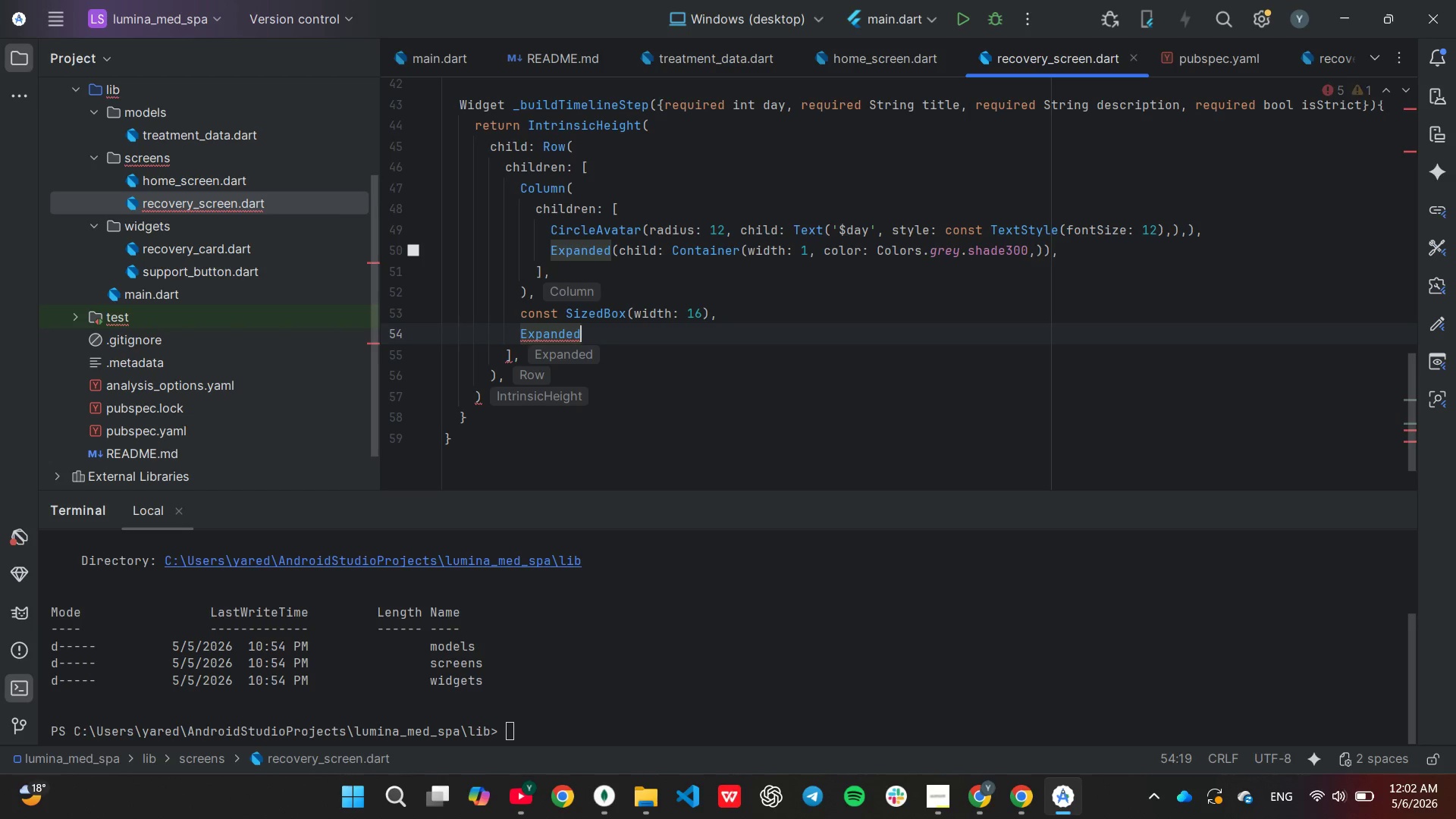 
key(Shift+ShiftLeft)
 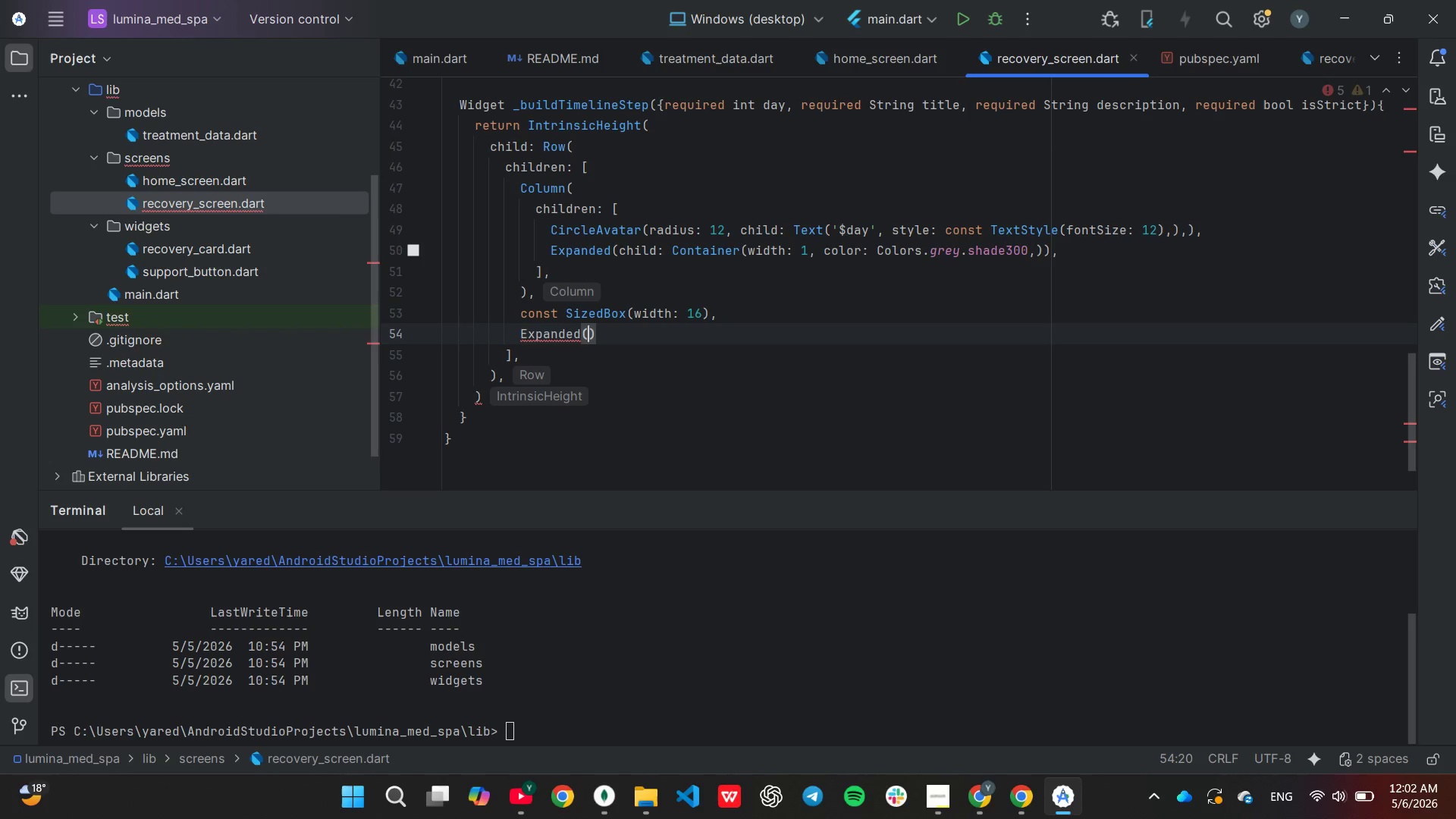 
key(Shift+9)
 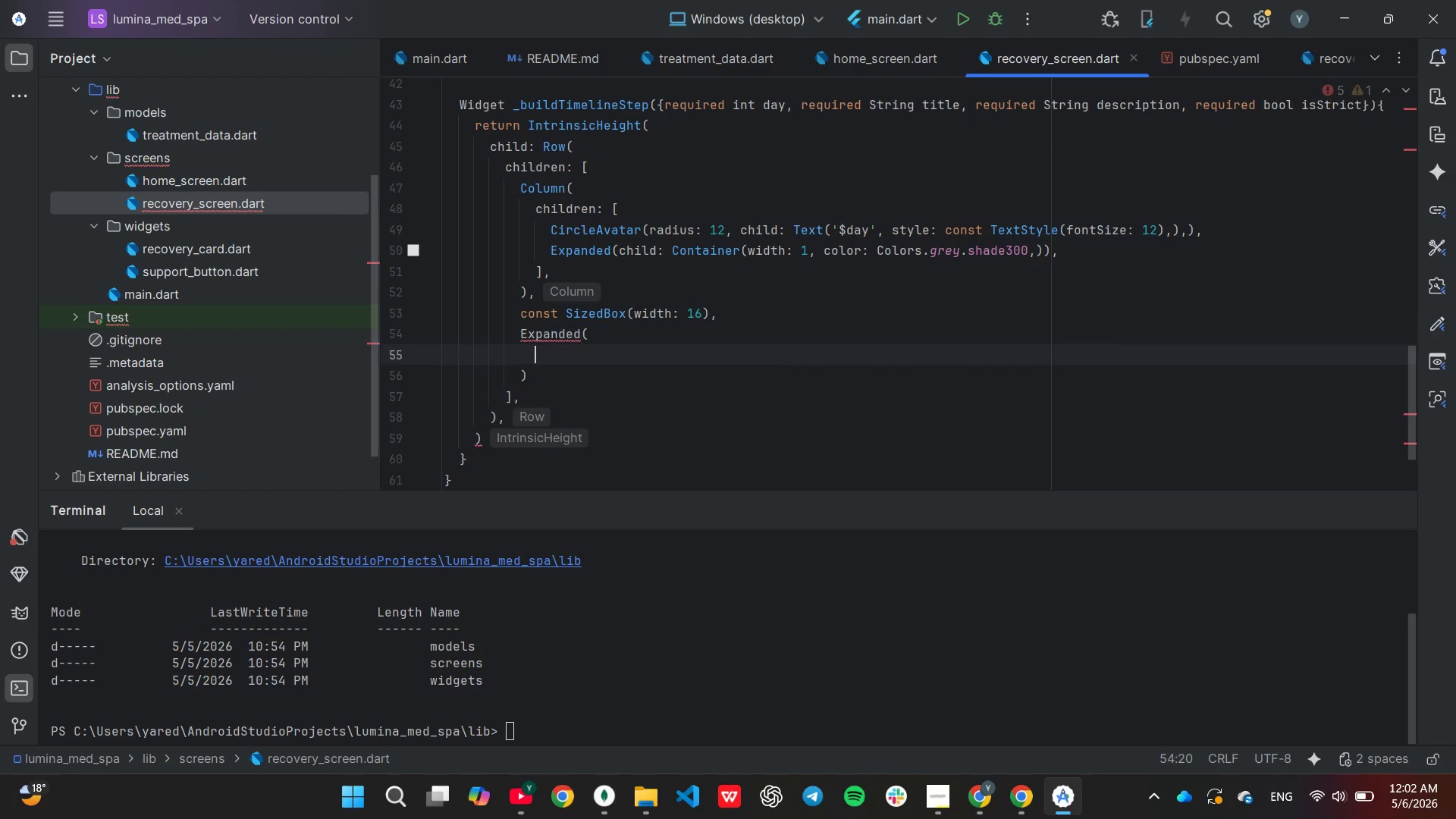 
key(Enter)
 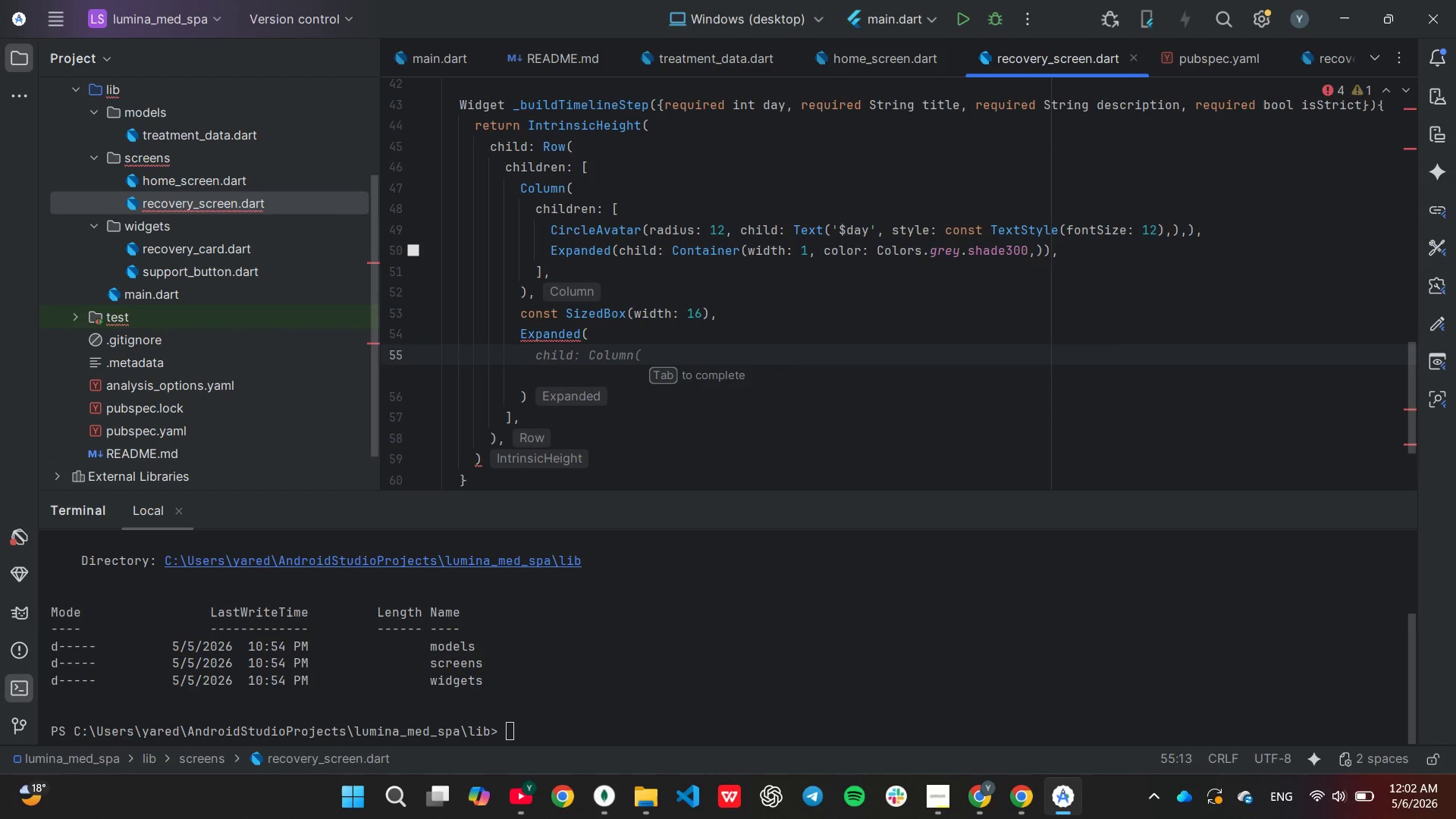 
type(chil)
 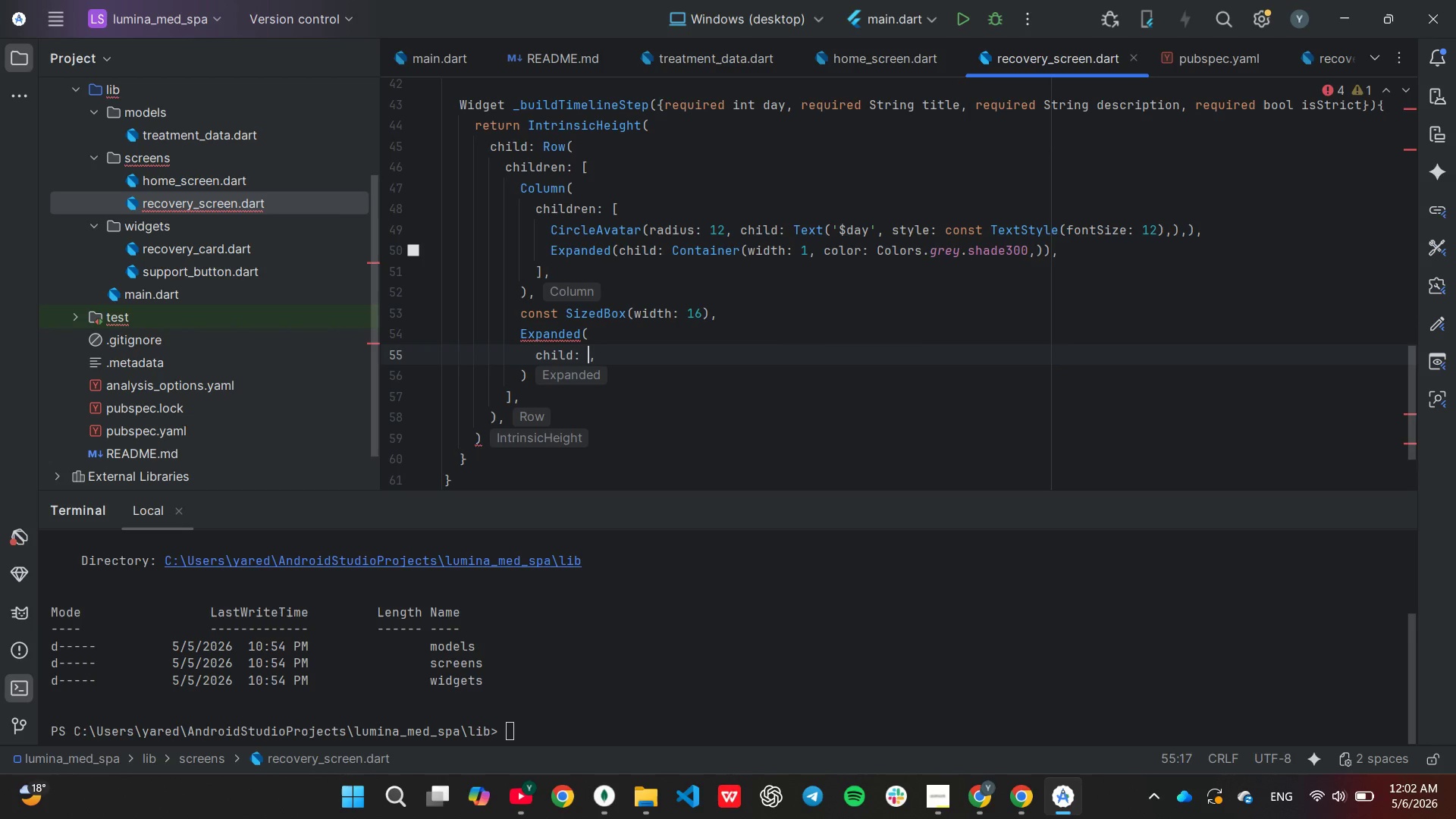 
key(Enter)
 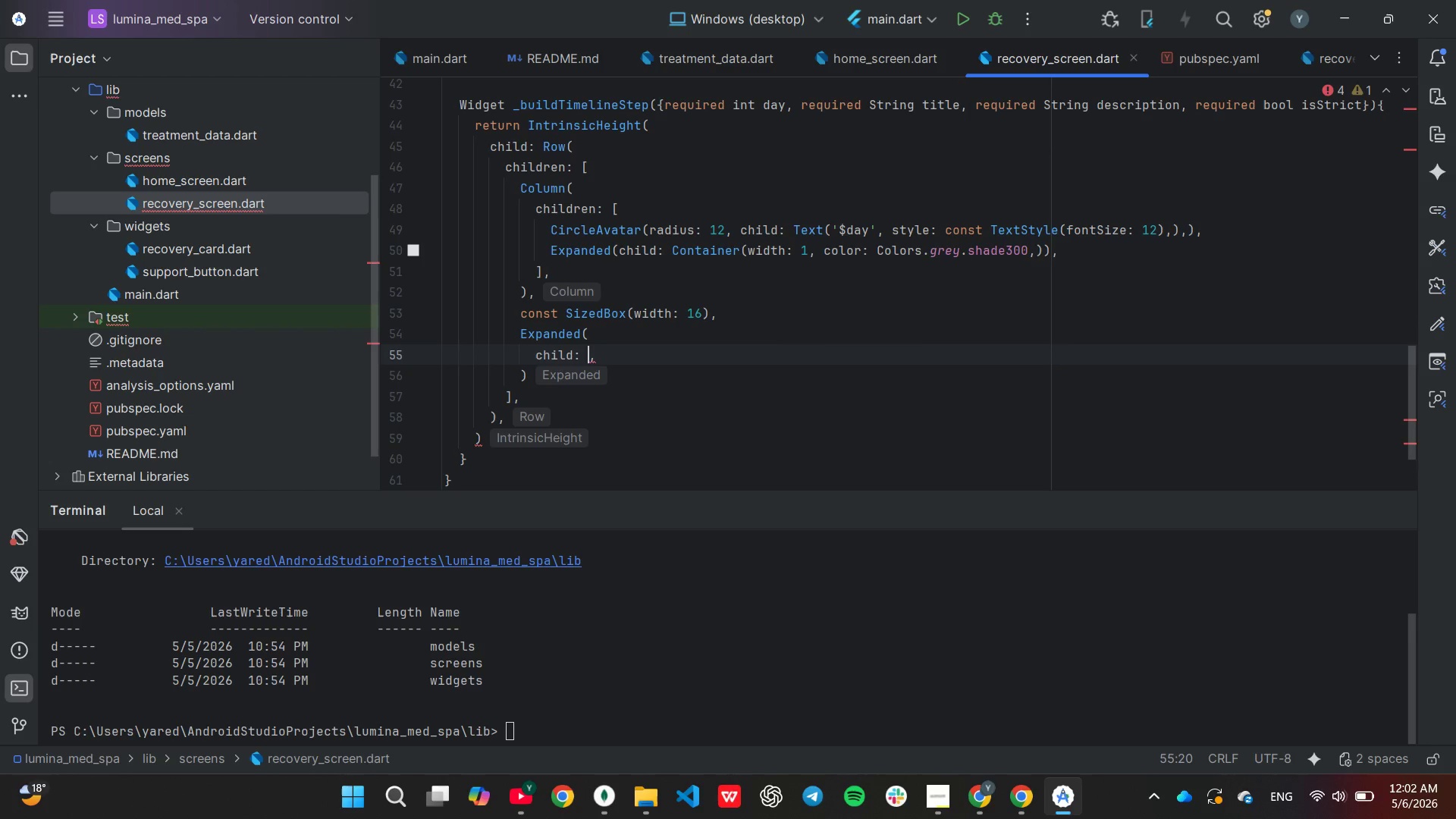 
type(Co)
 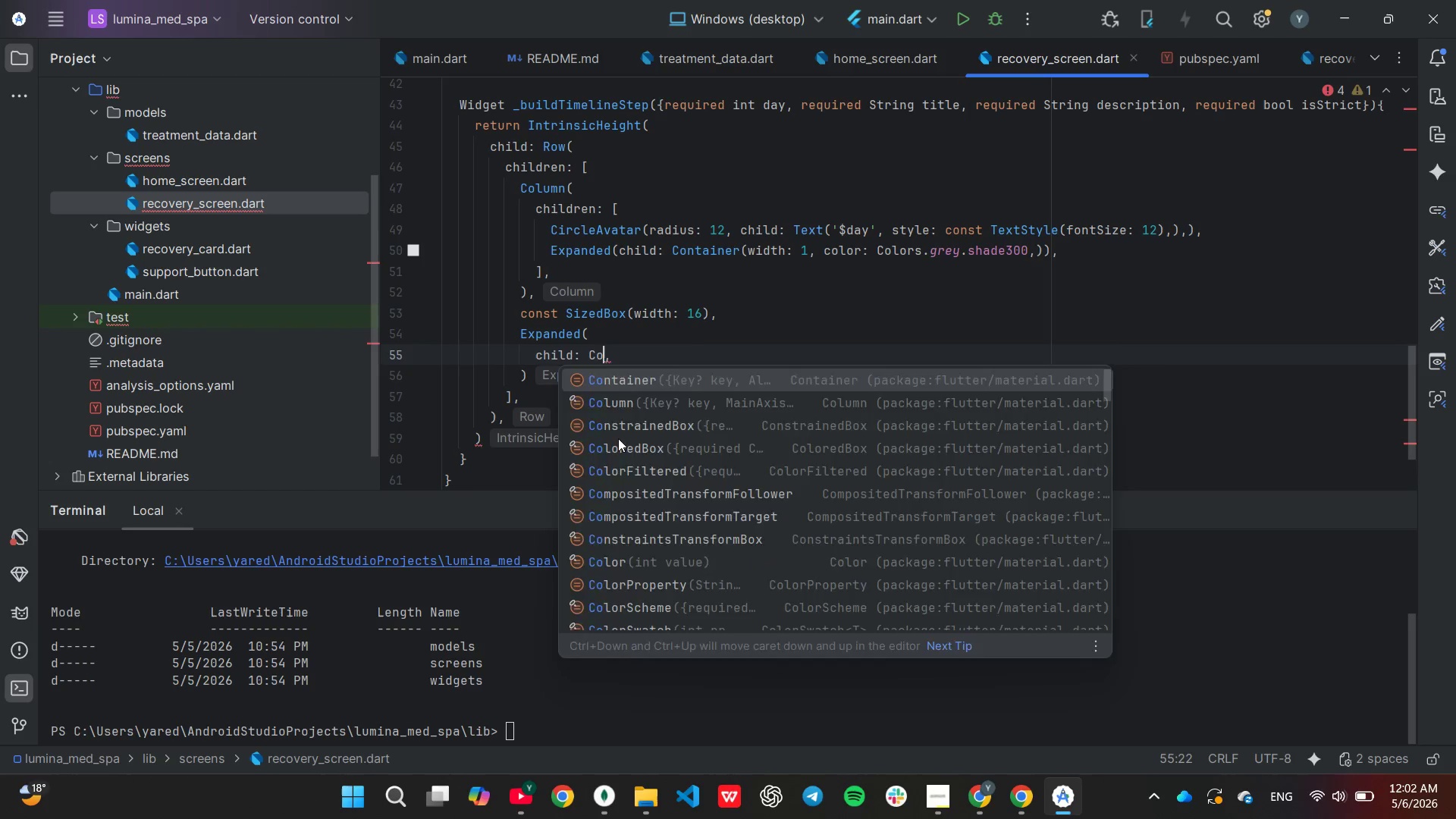 
key(Enter)
 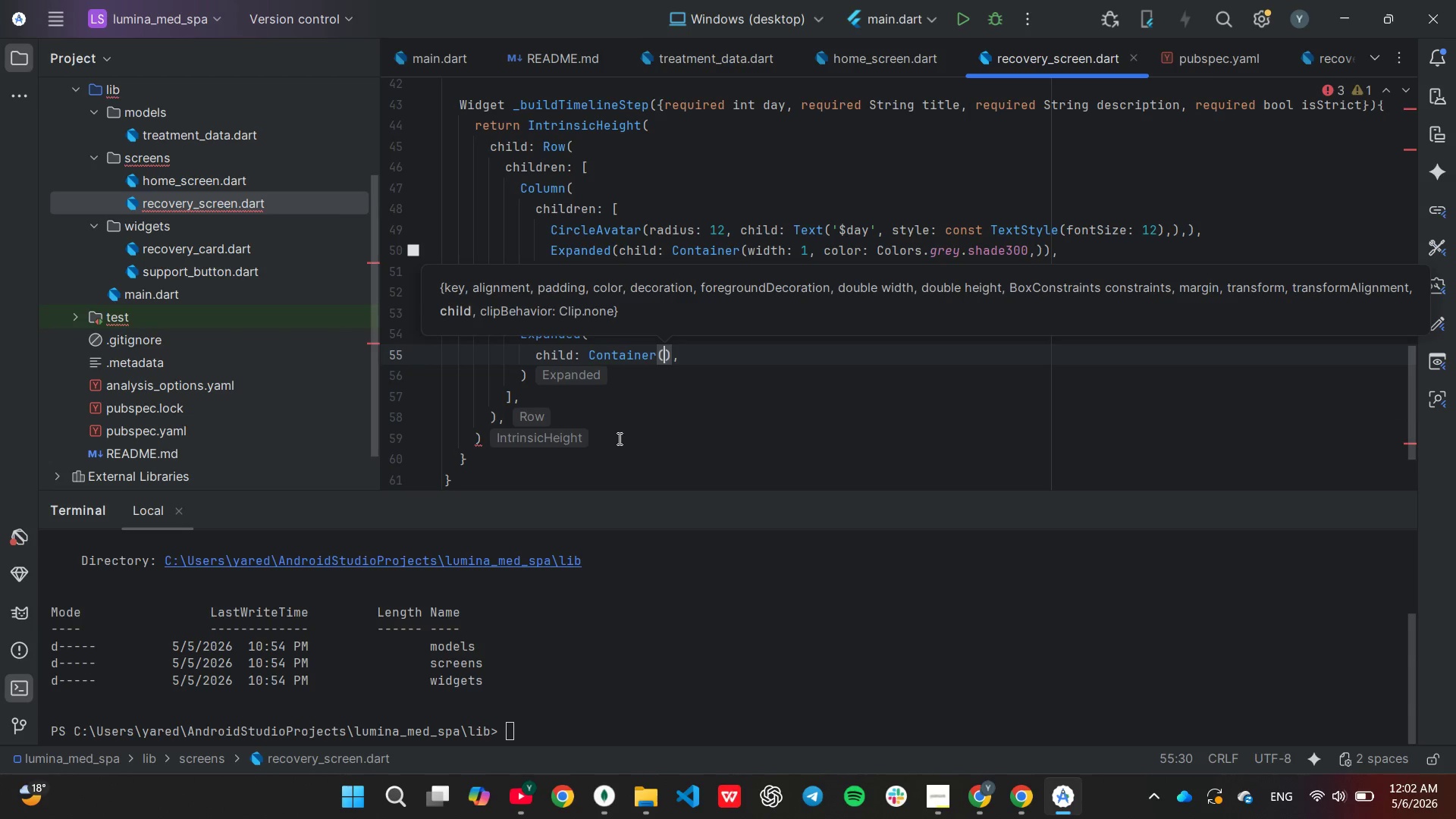 
key(Enter)
 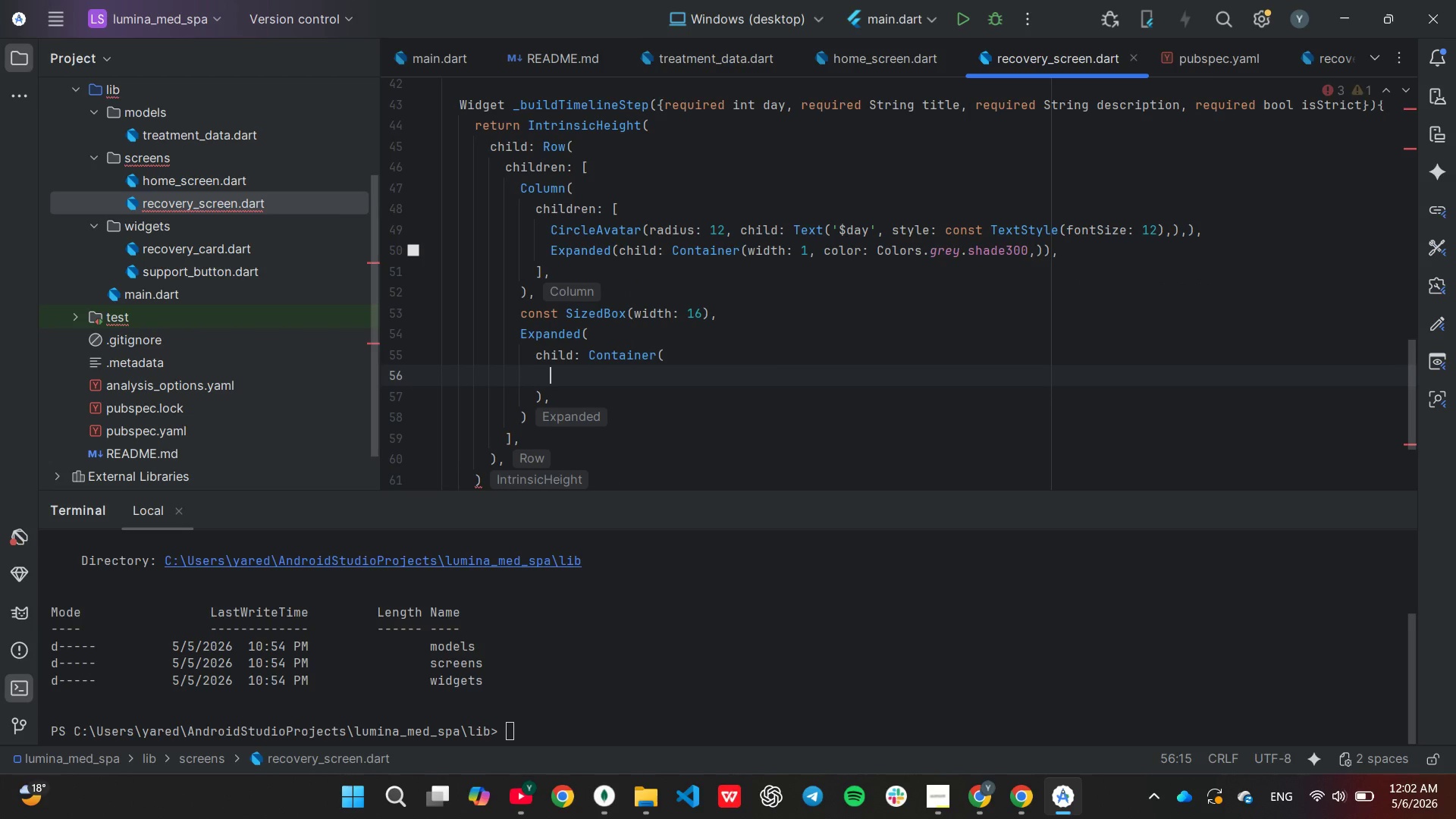 
type(ma)
 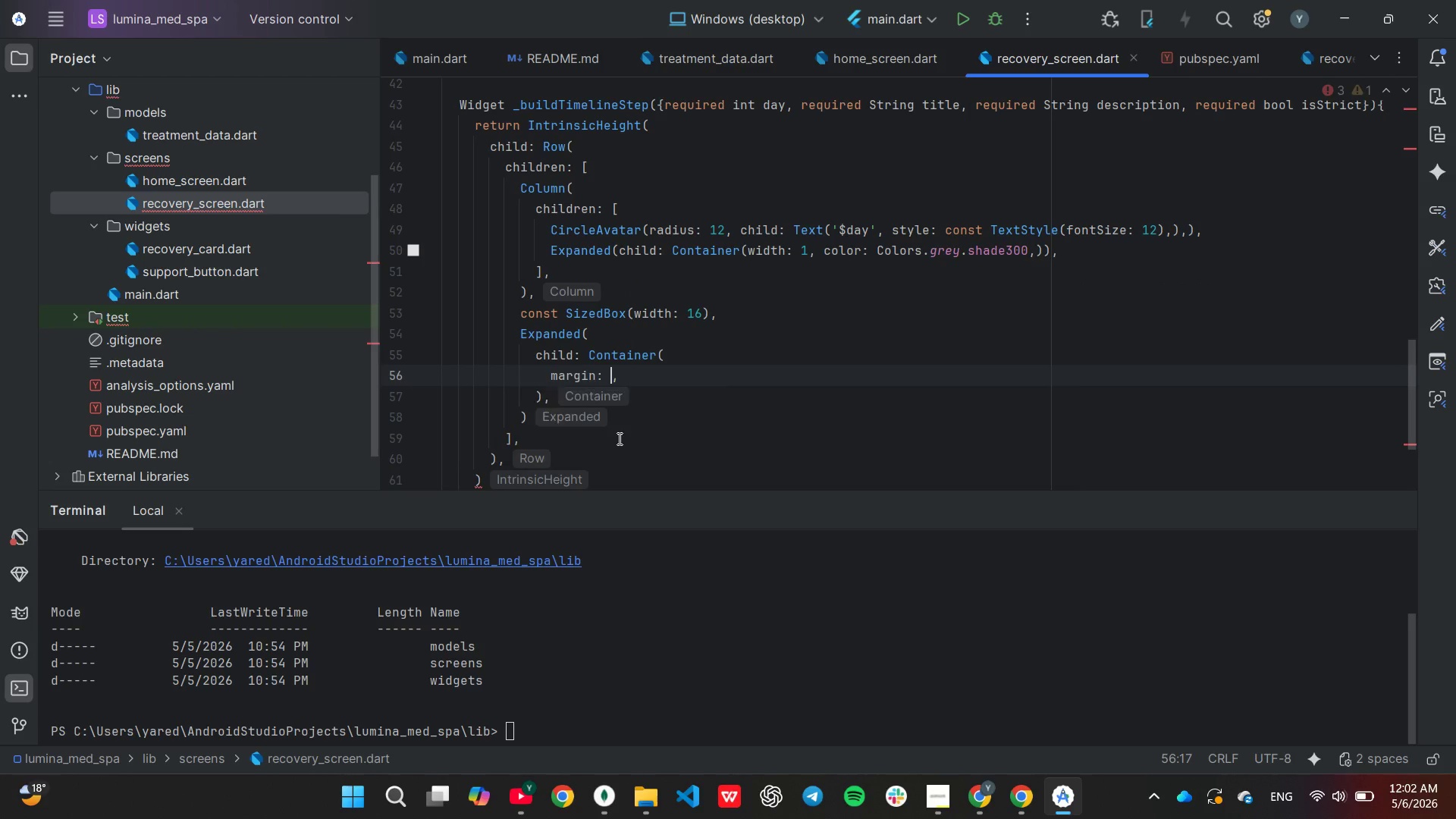 
key(Enter)
 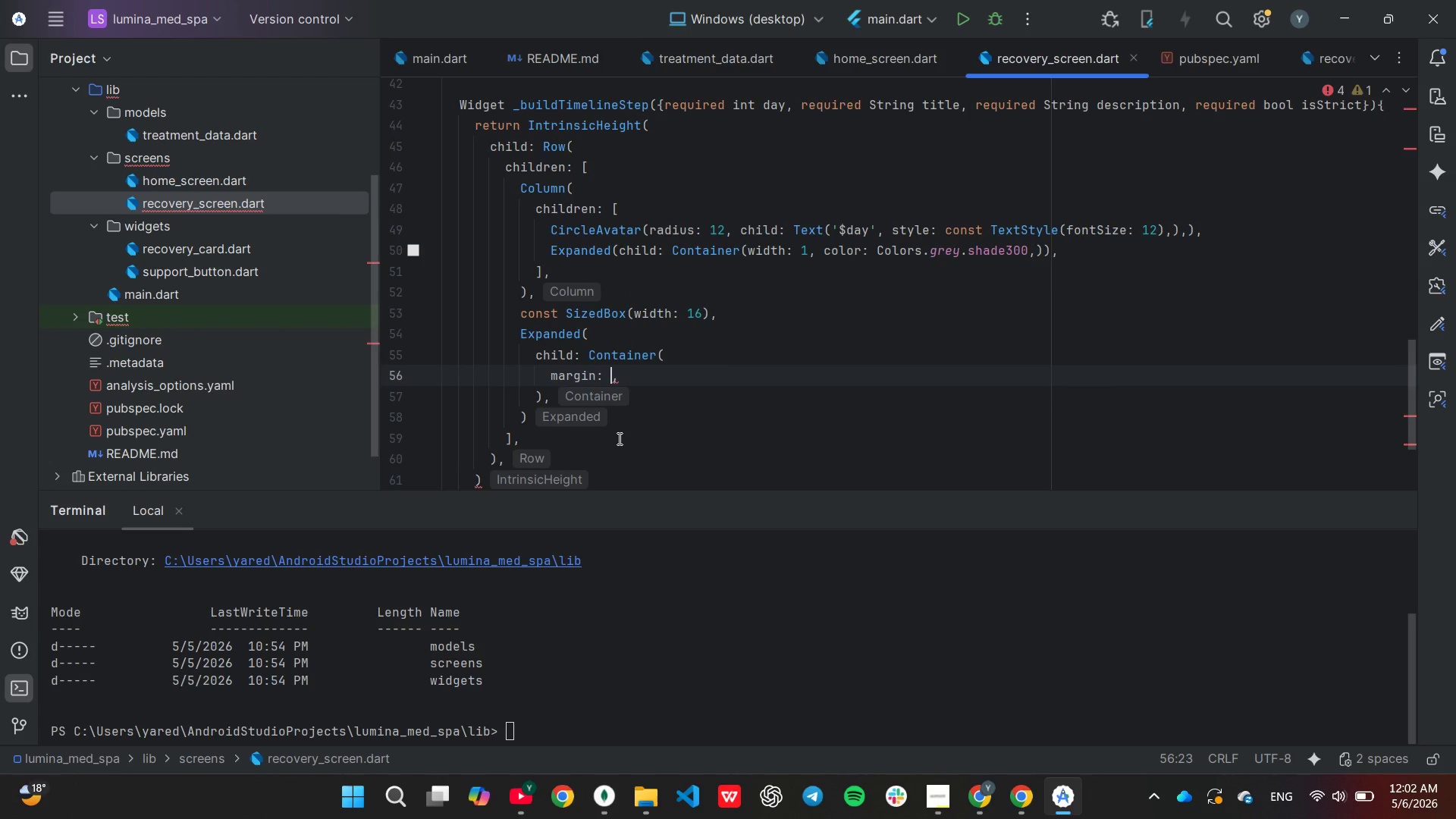 
type(con)
 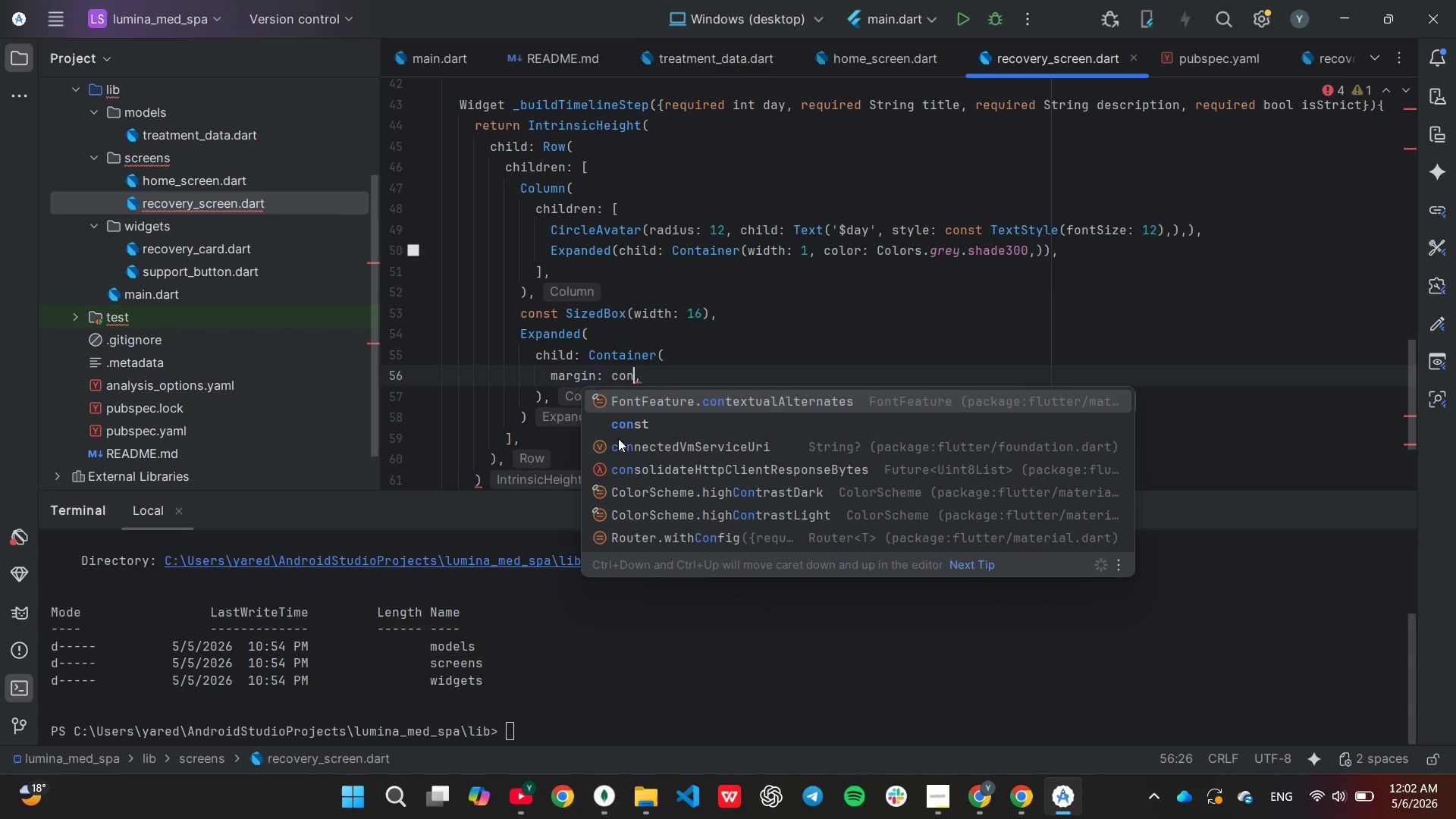 
key(Enter)
 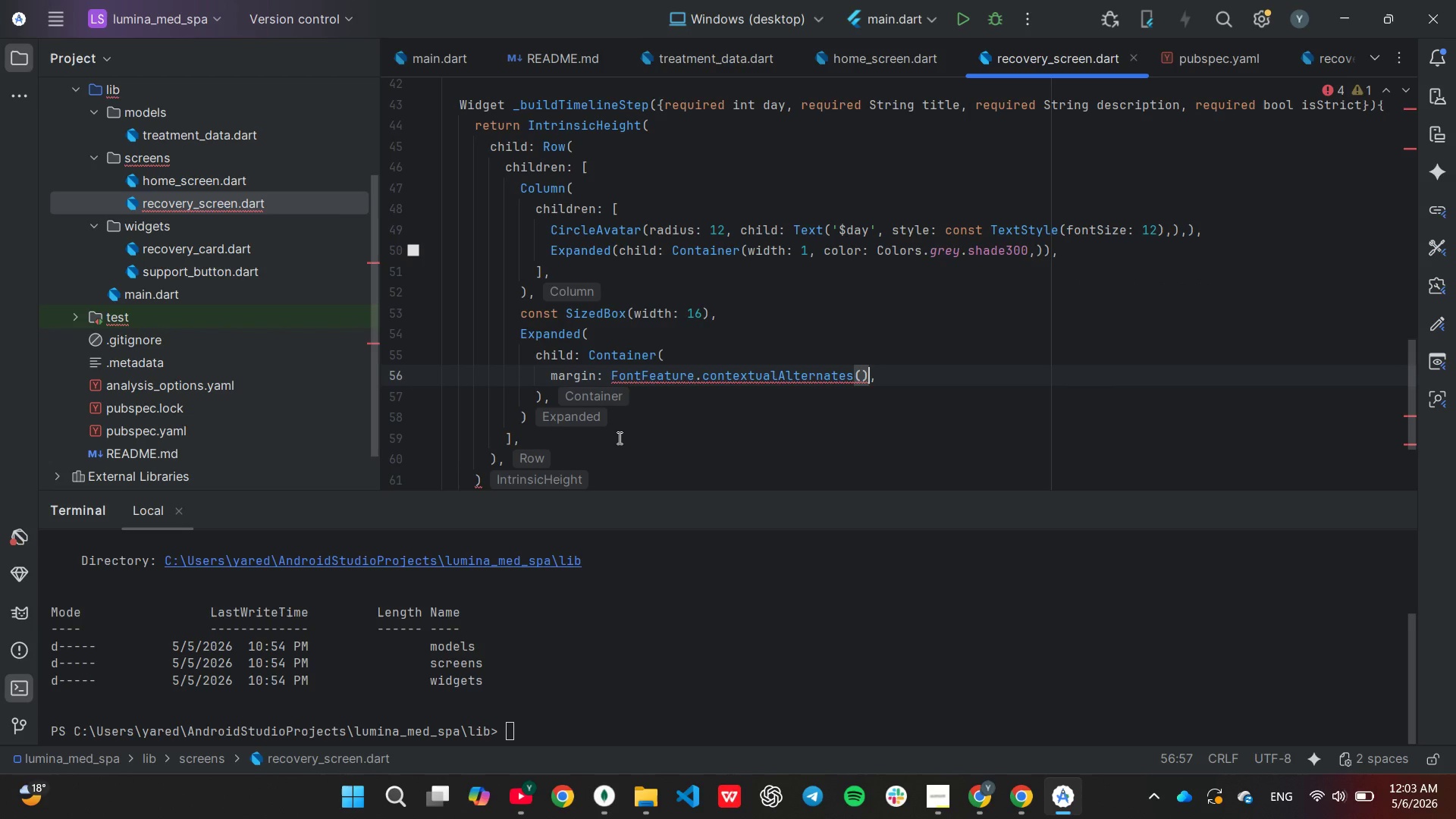 
key(Control+Z)
 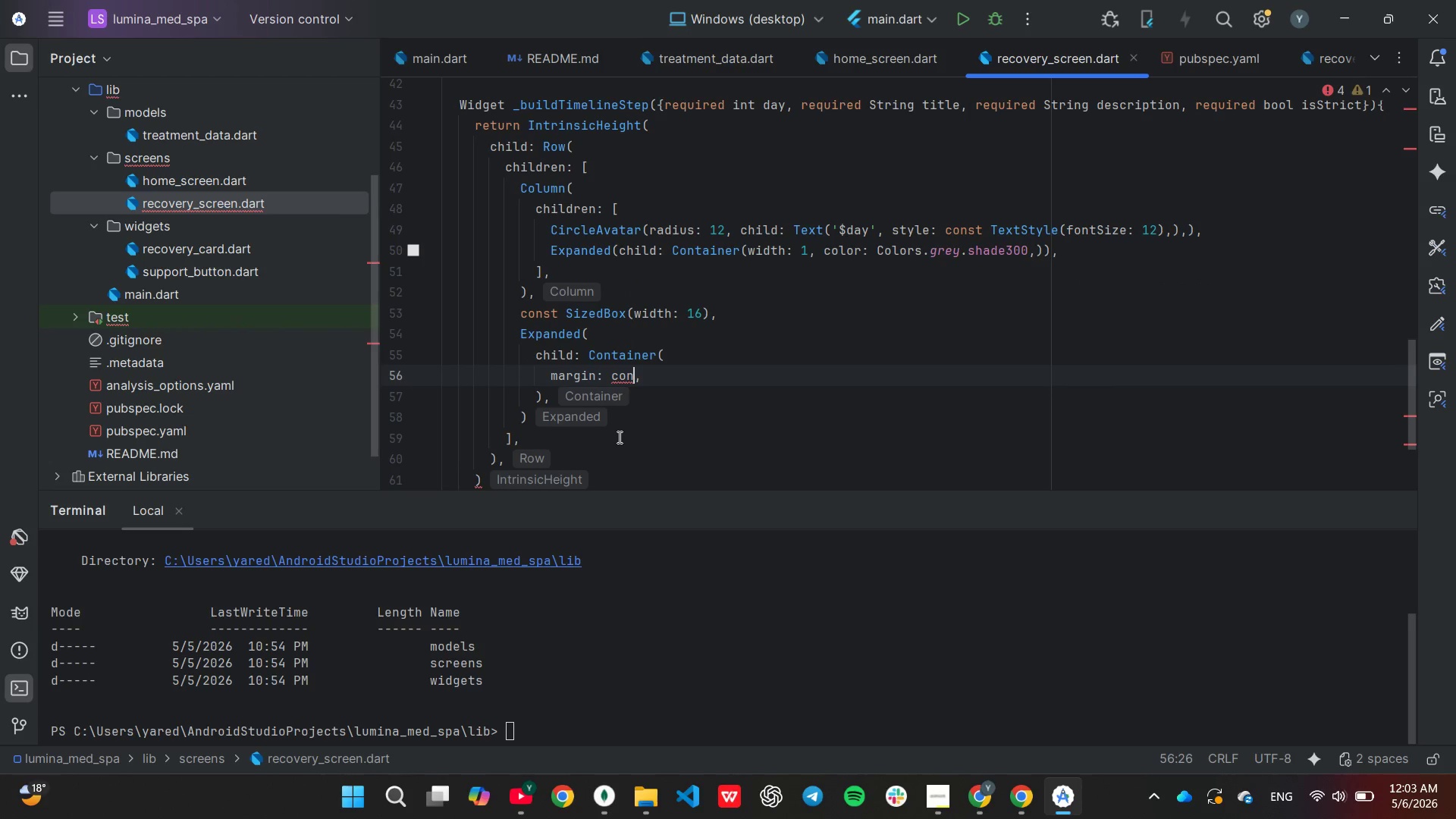 
type(st Edge)
key(Tab)
 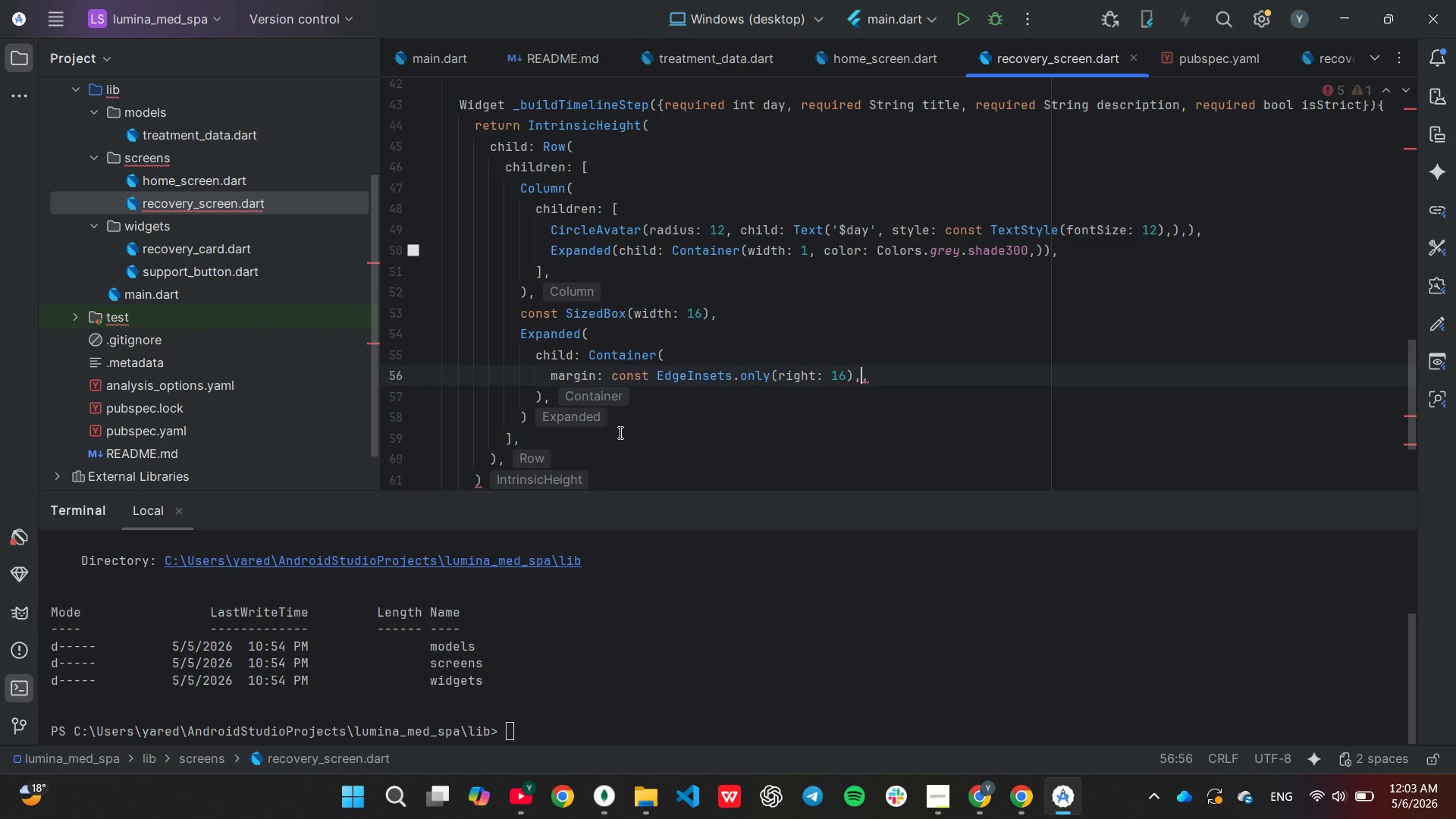 
key(Backspace)
 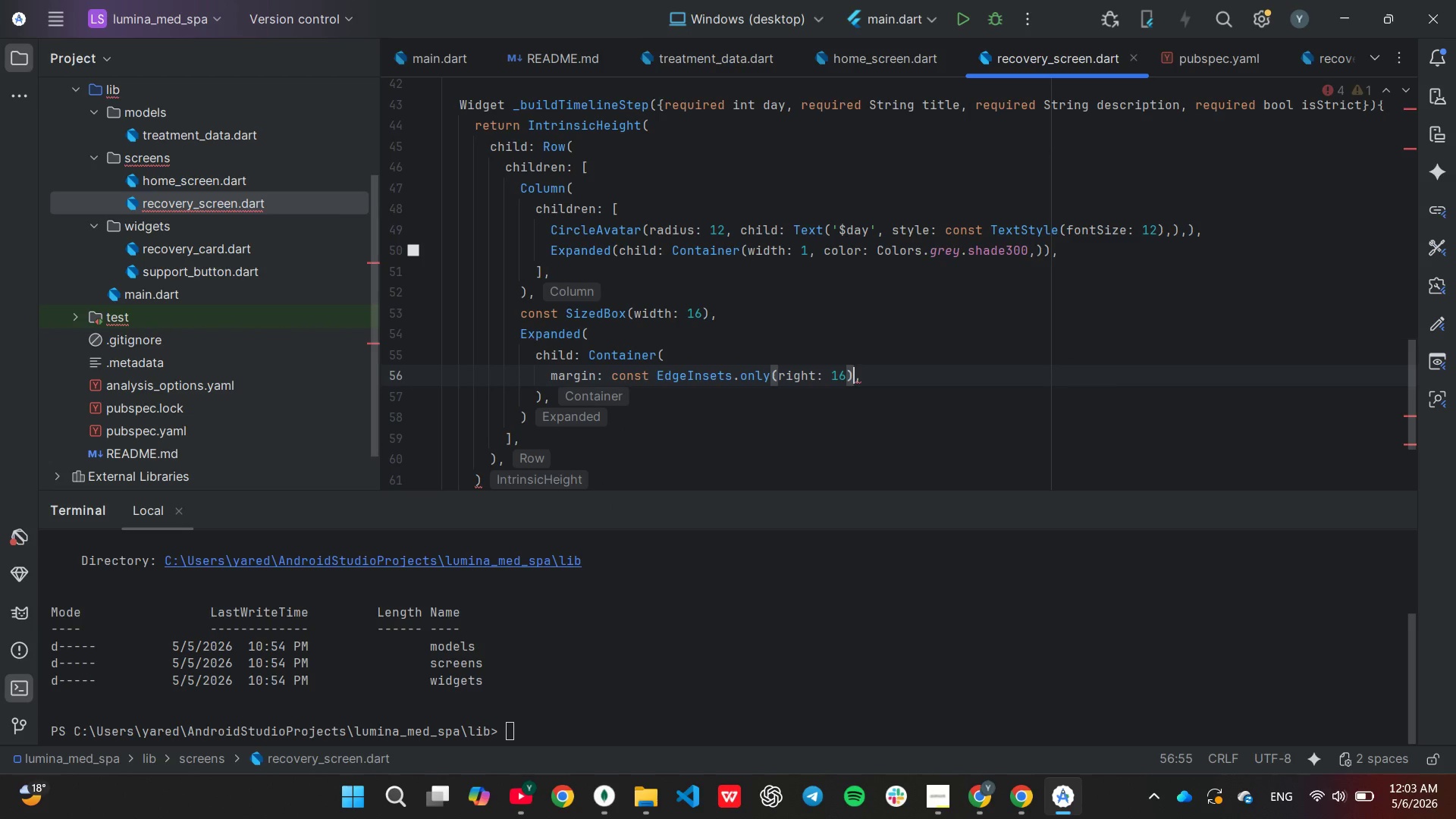 
key(ArrowRight)
 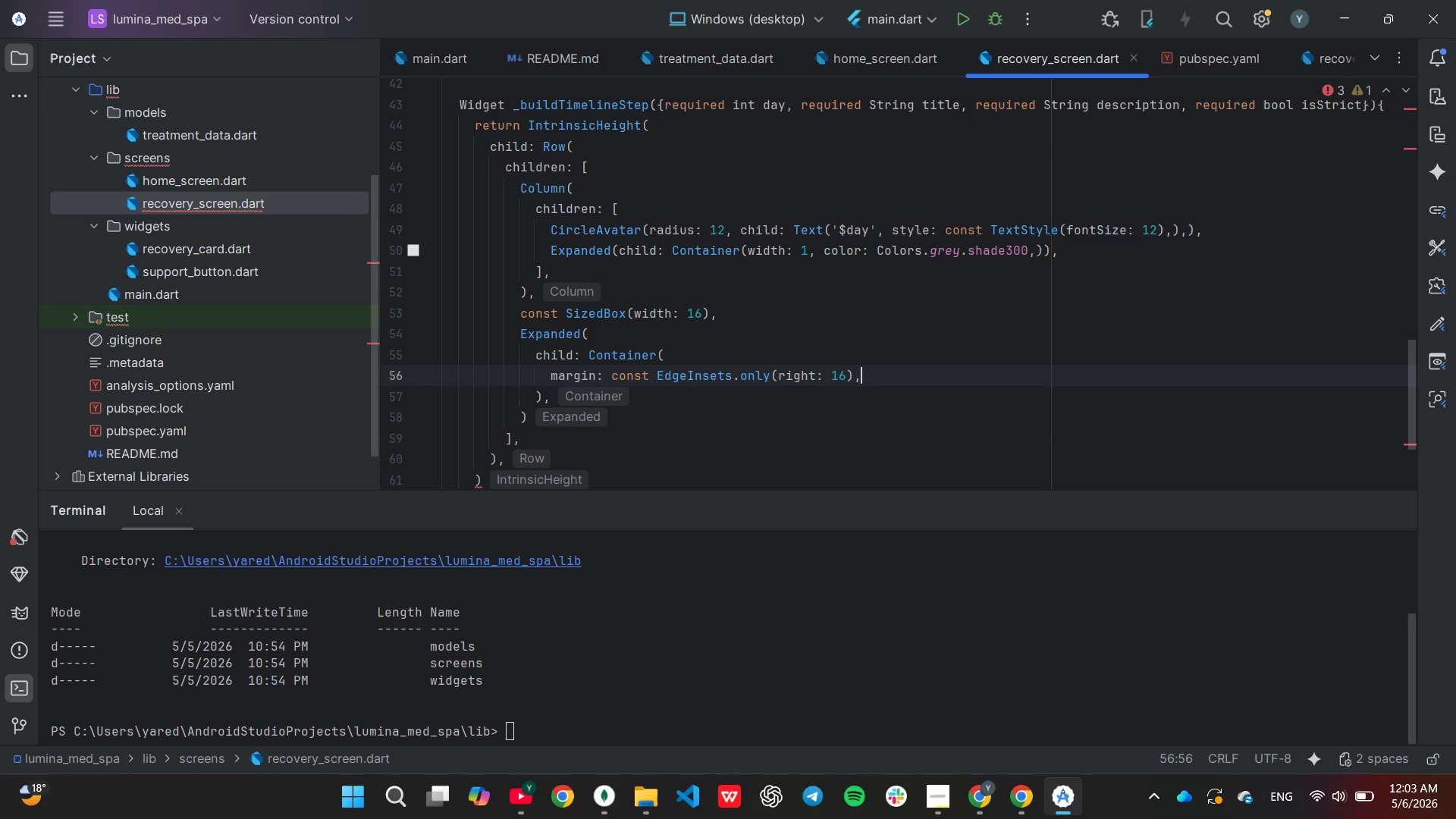 
key(Enter)
 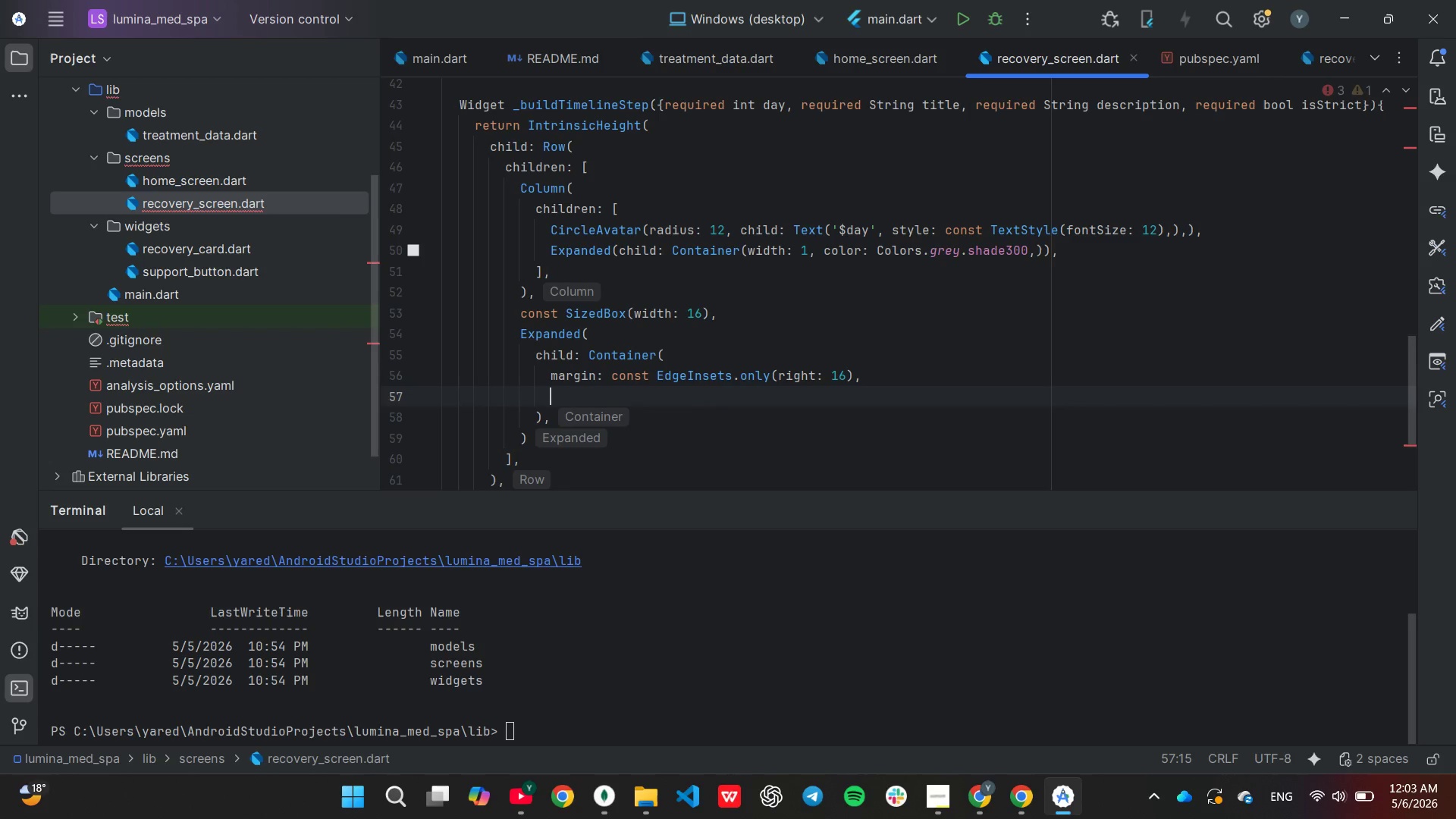 
type(pad)
 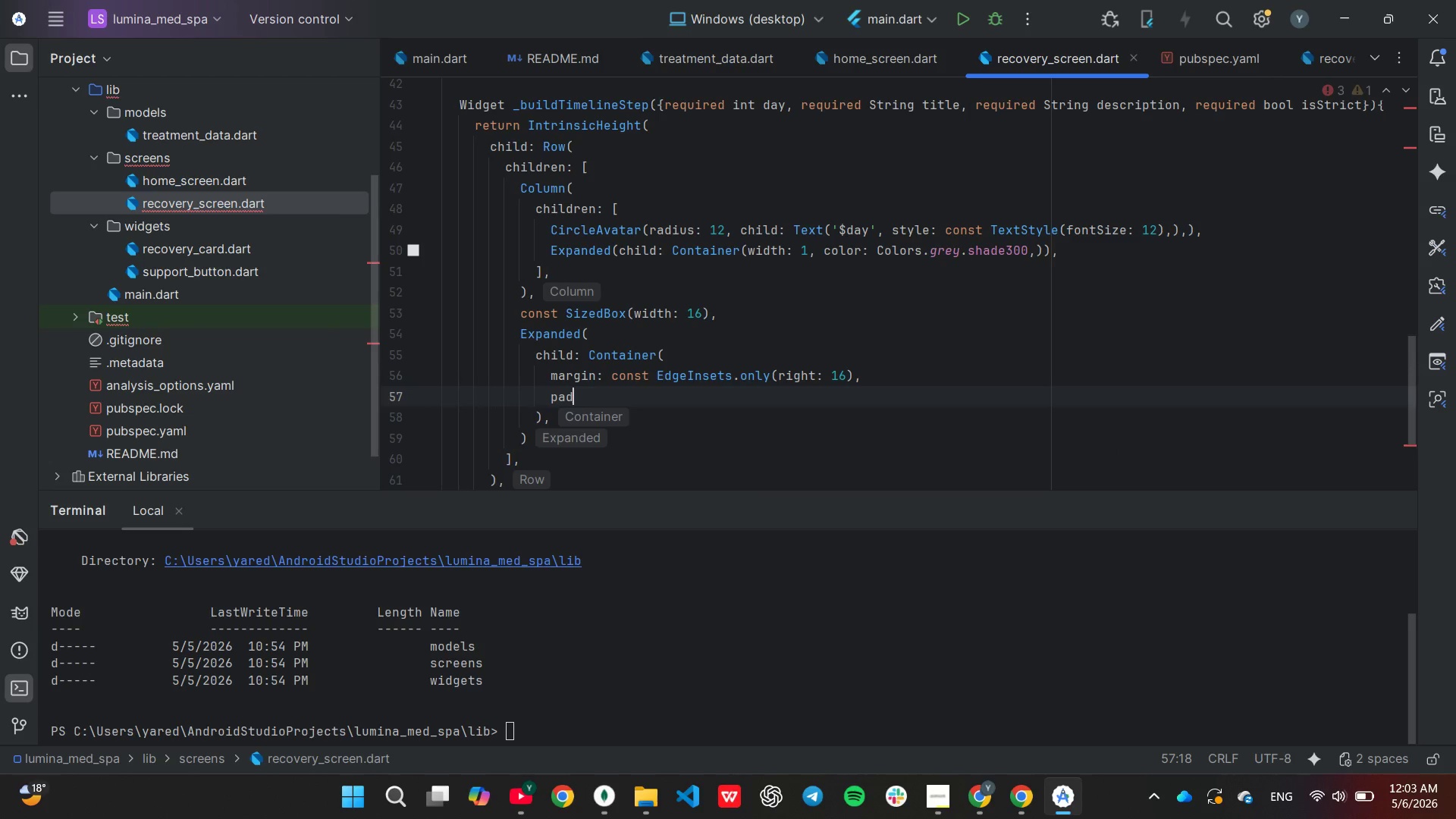 
key(Enter)
 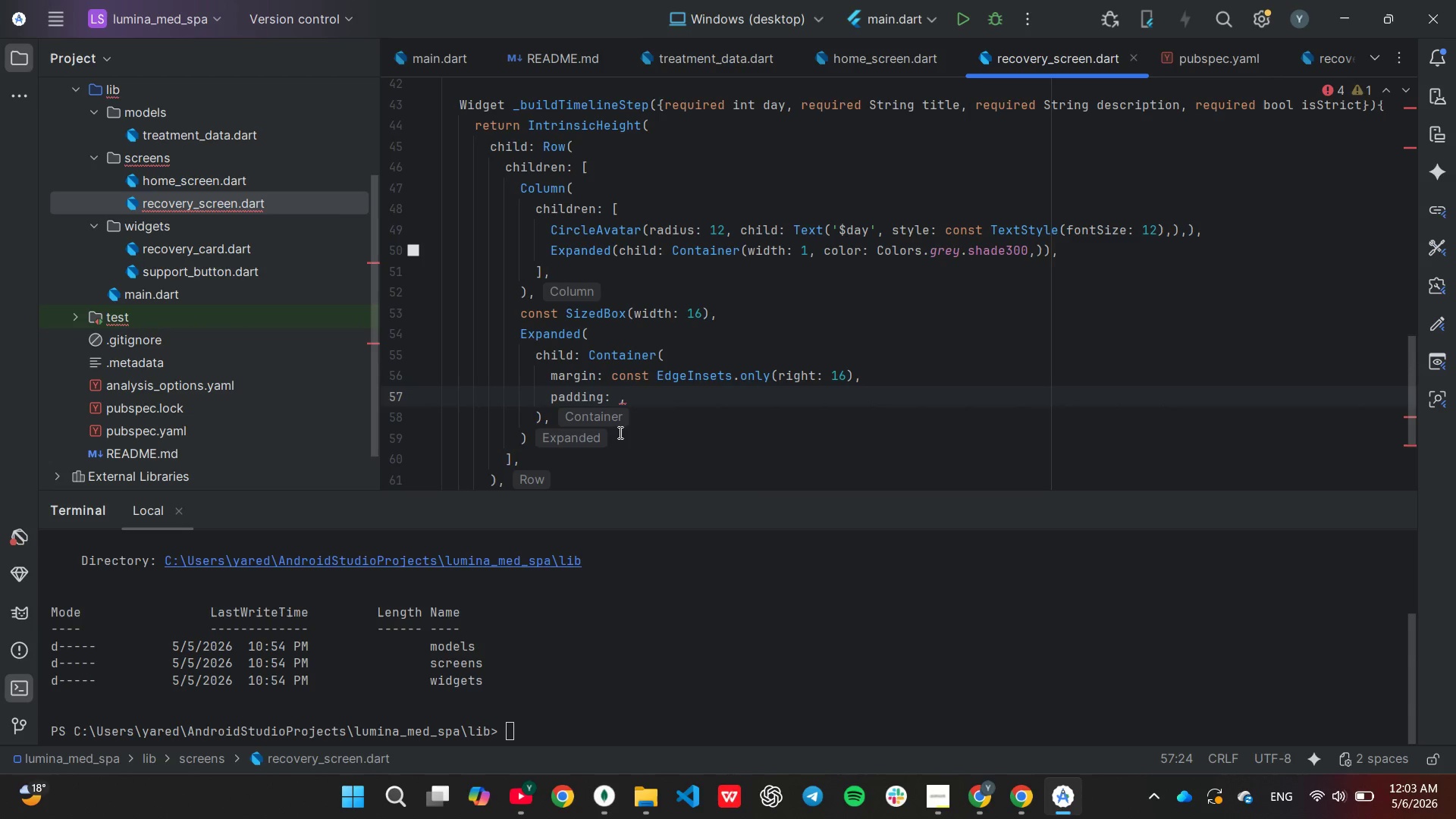 
type(const )
key(Tab)
key(Backspace)
 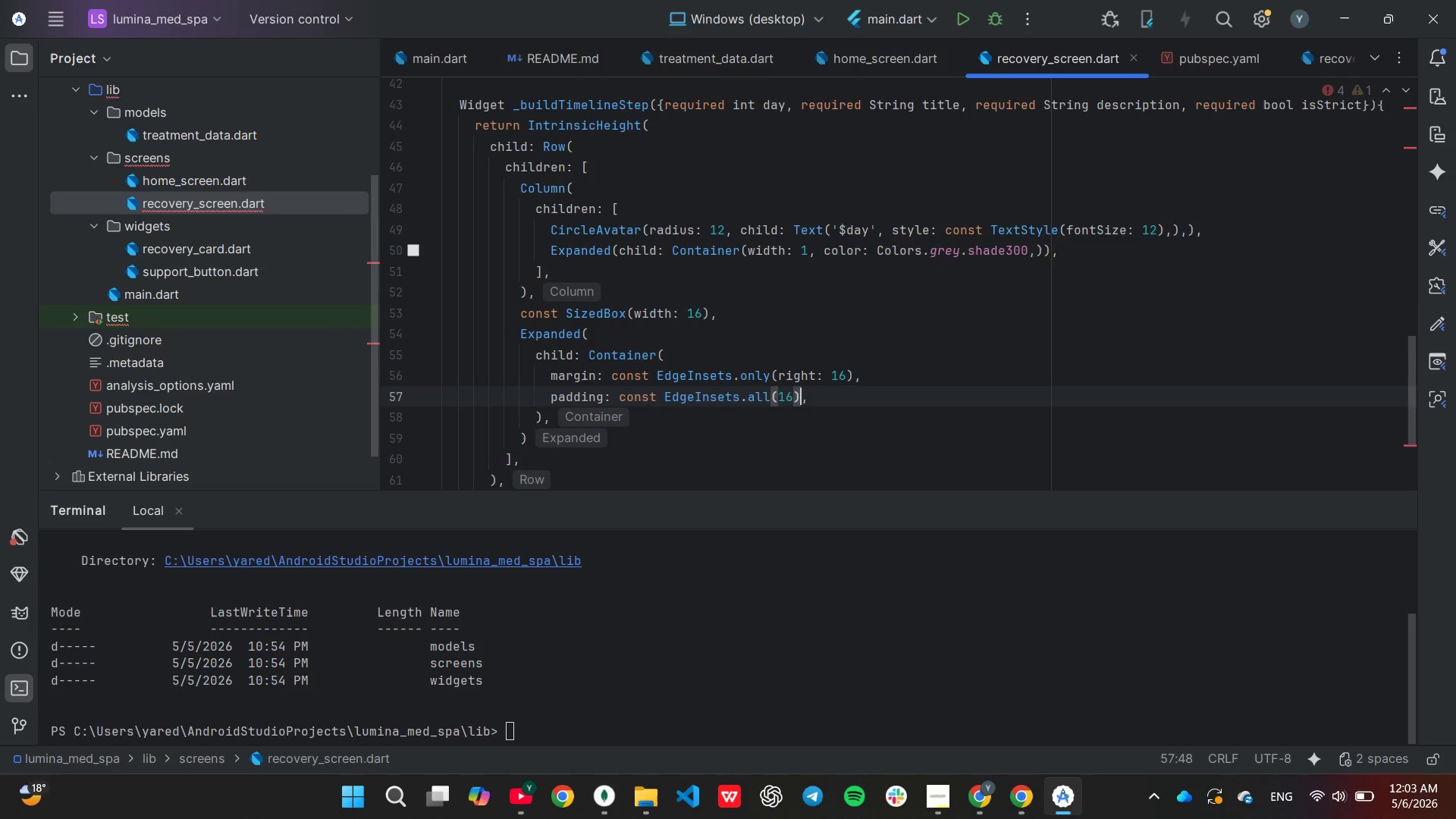 
key(ArrowRight)
 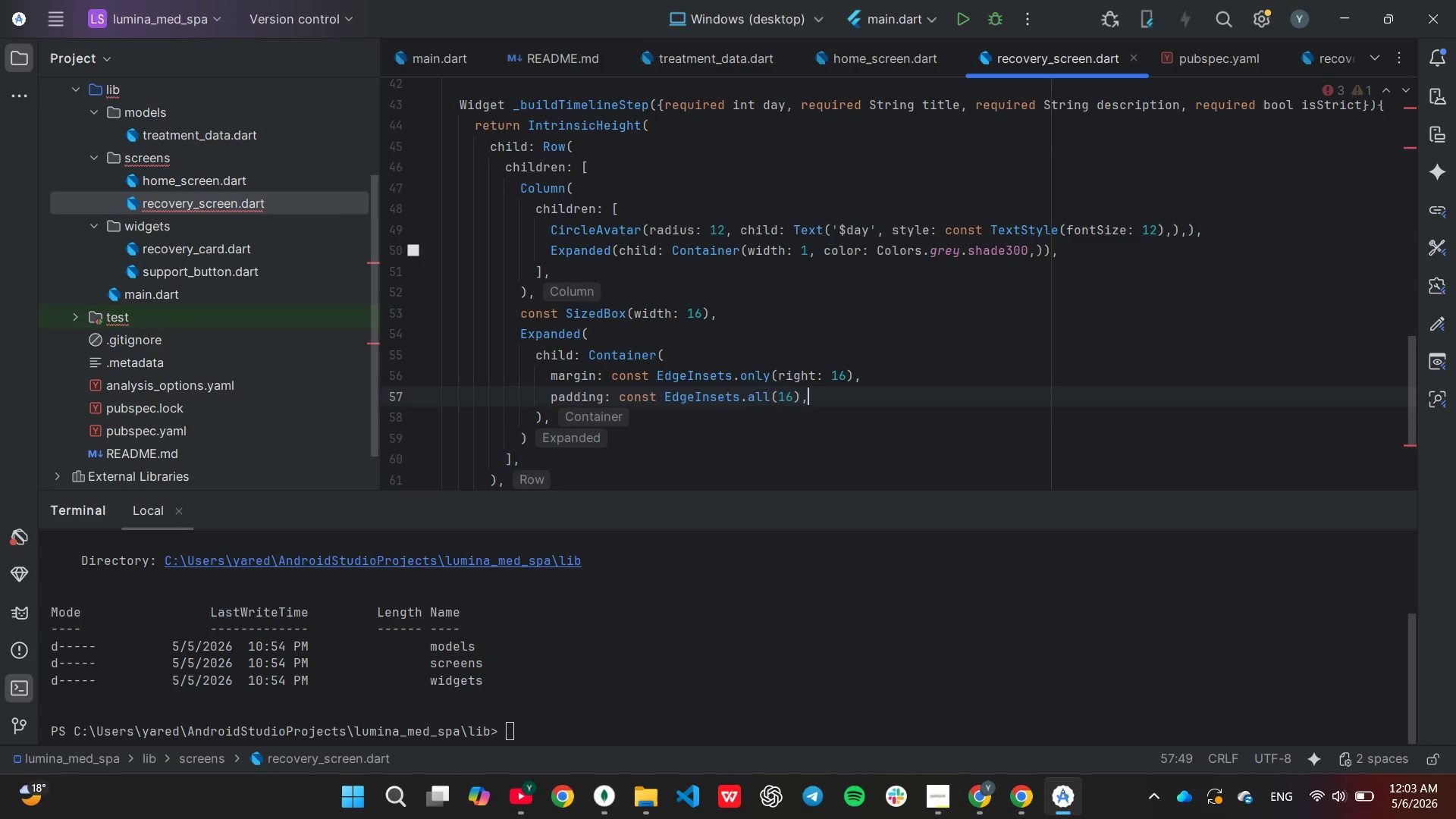 
key(Enter)
 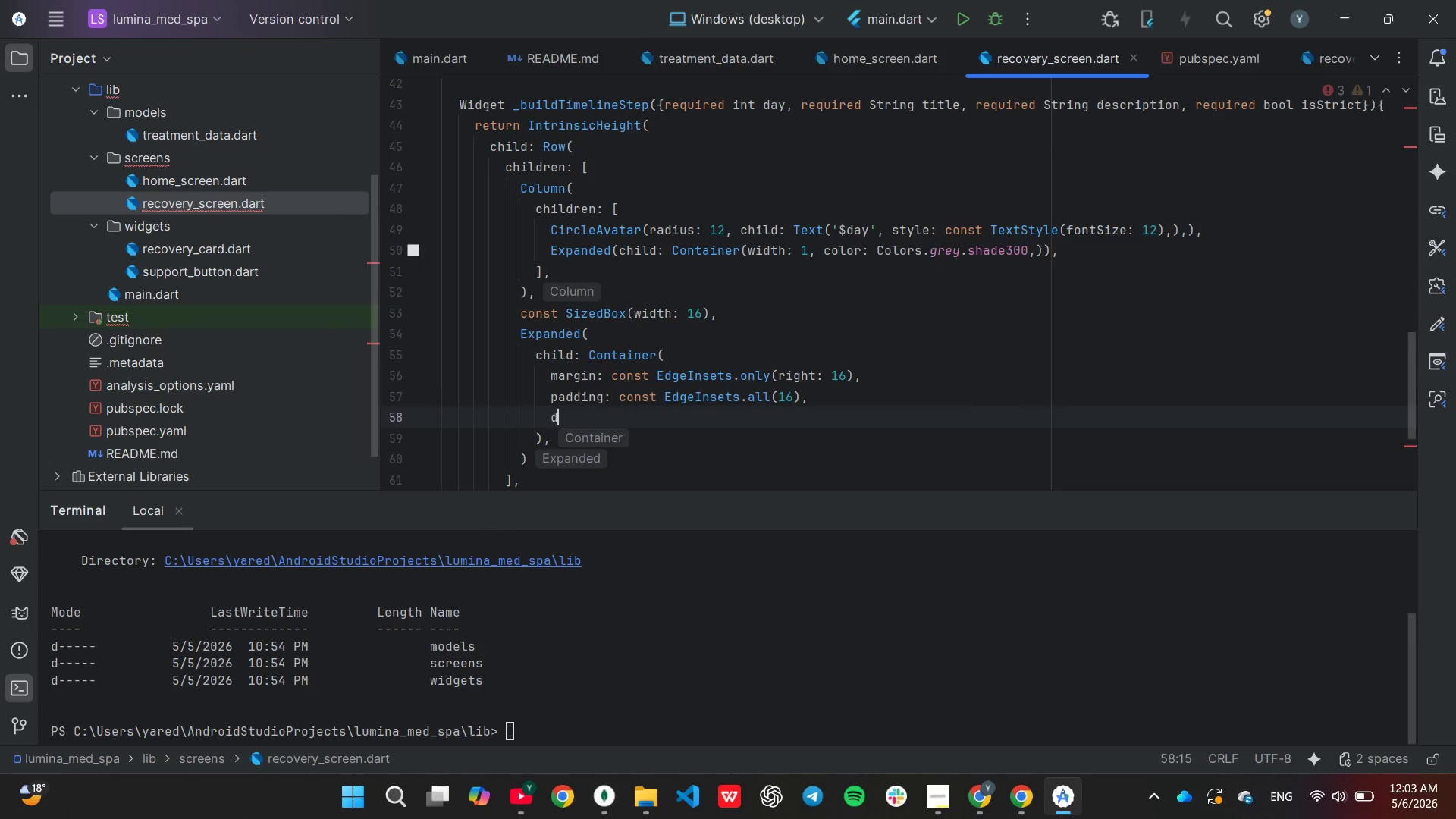 
type(decoration)
 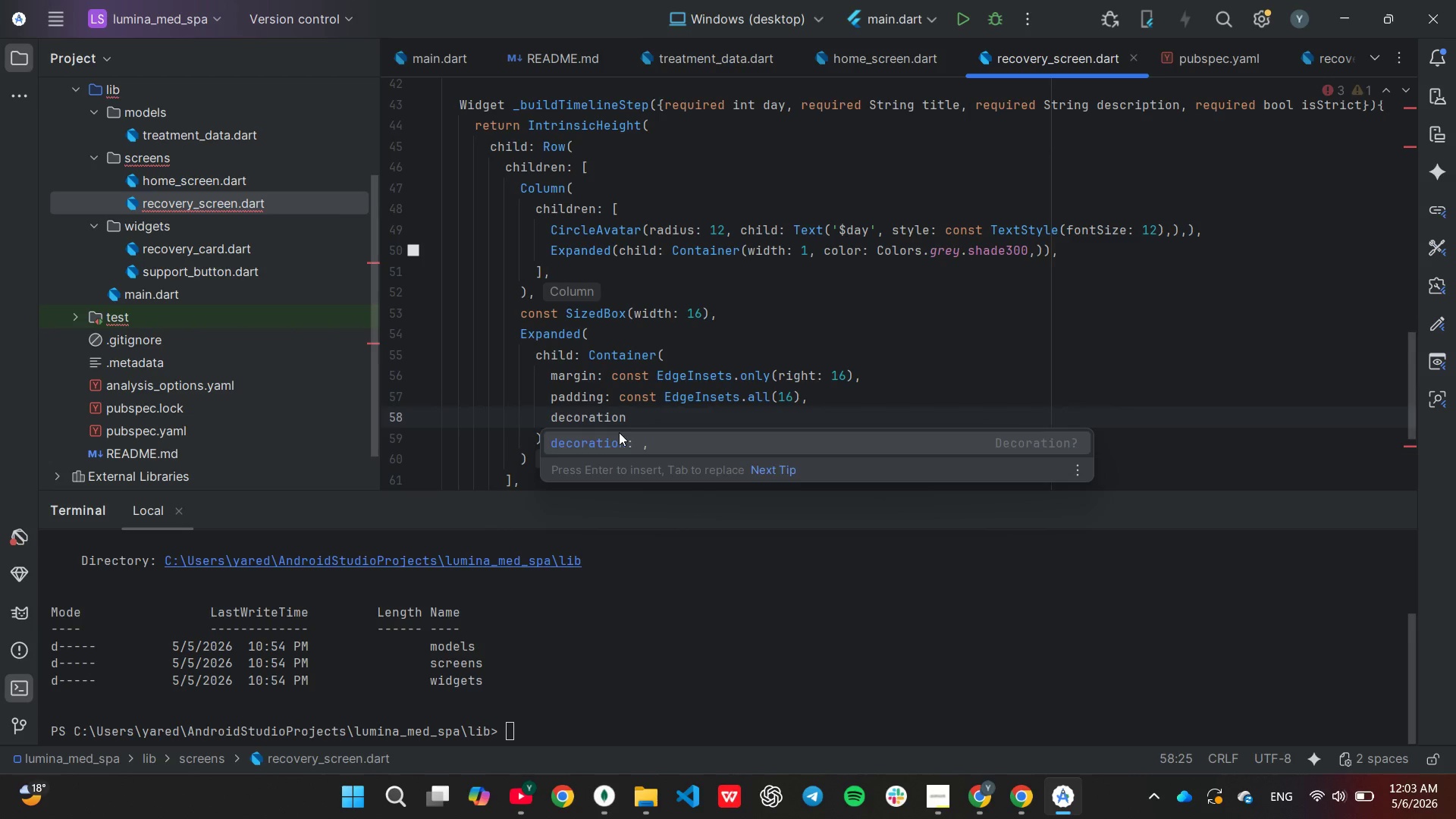 
key(Enter)
 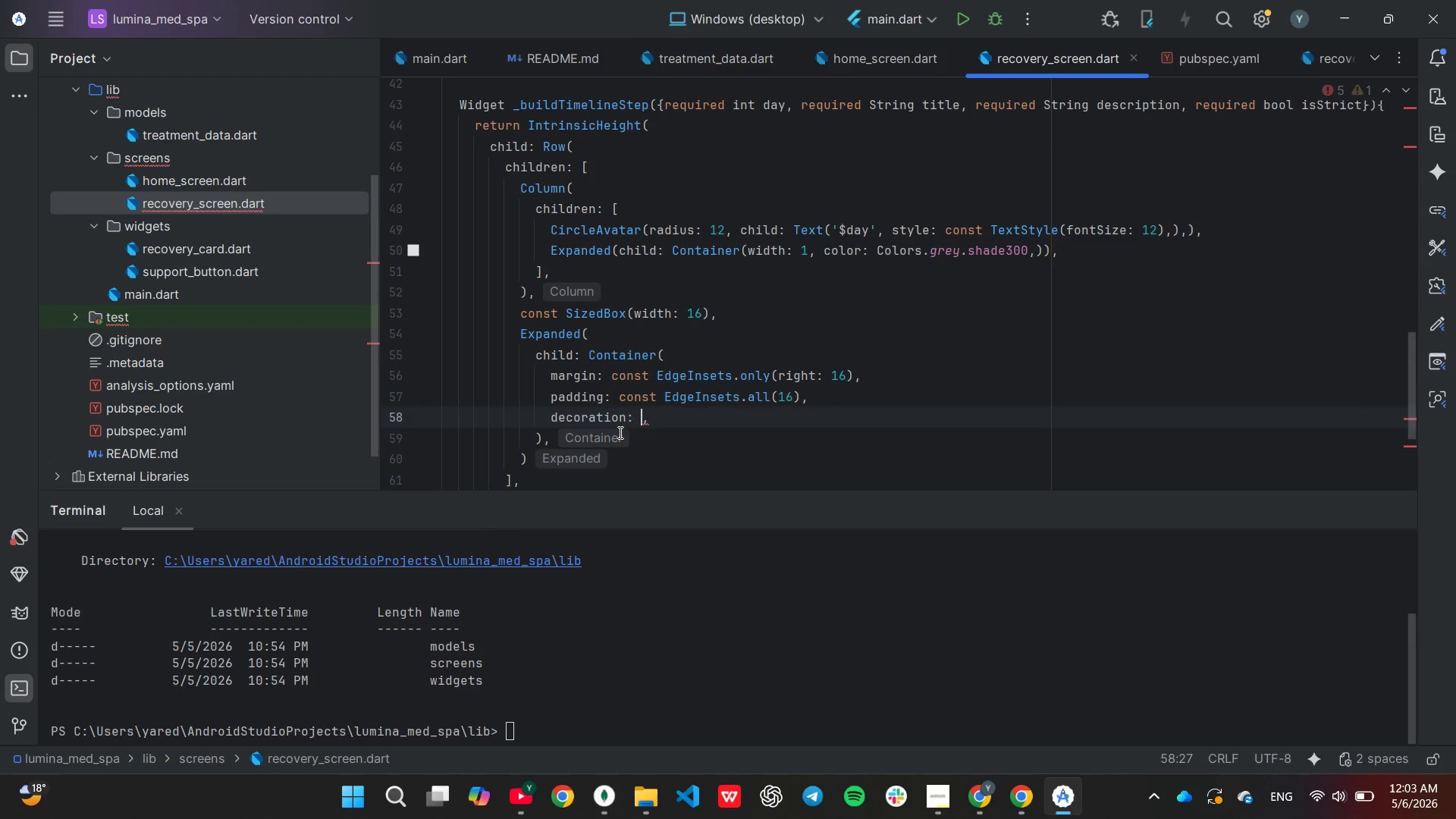 
type(Box)
 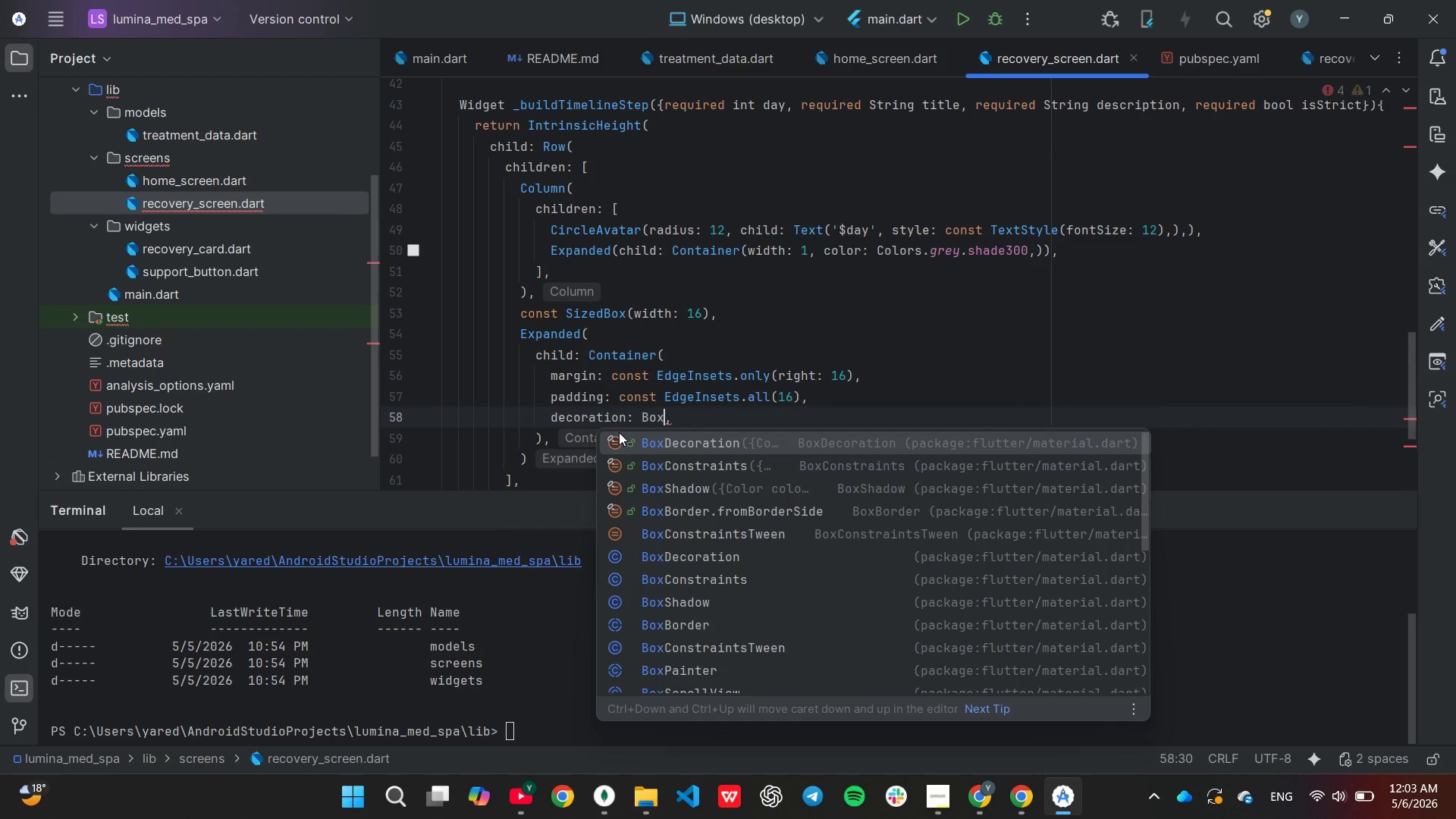 
key(Enter)
 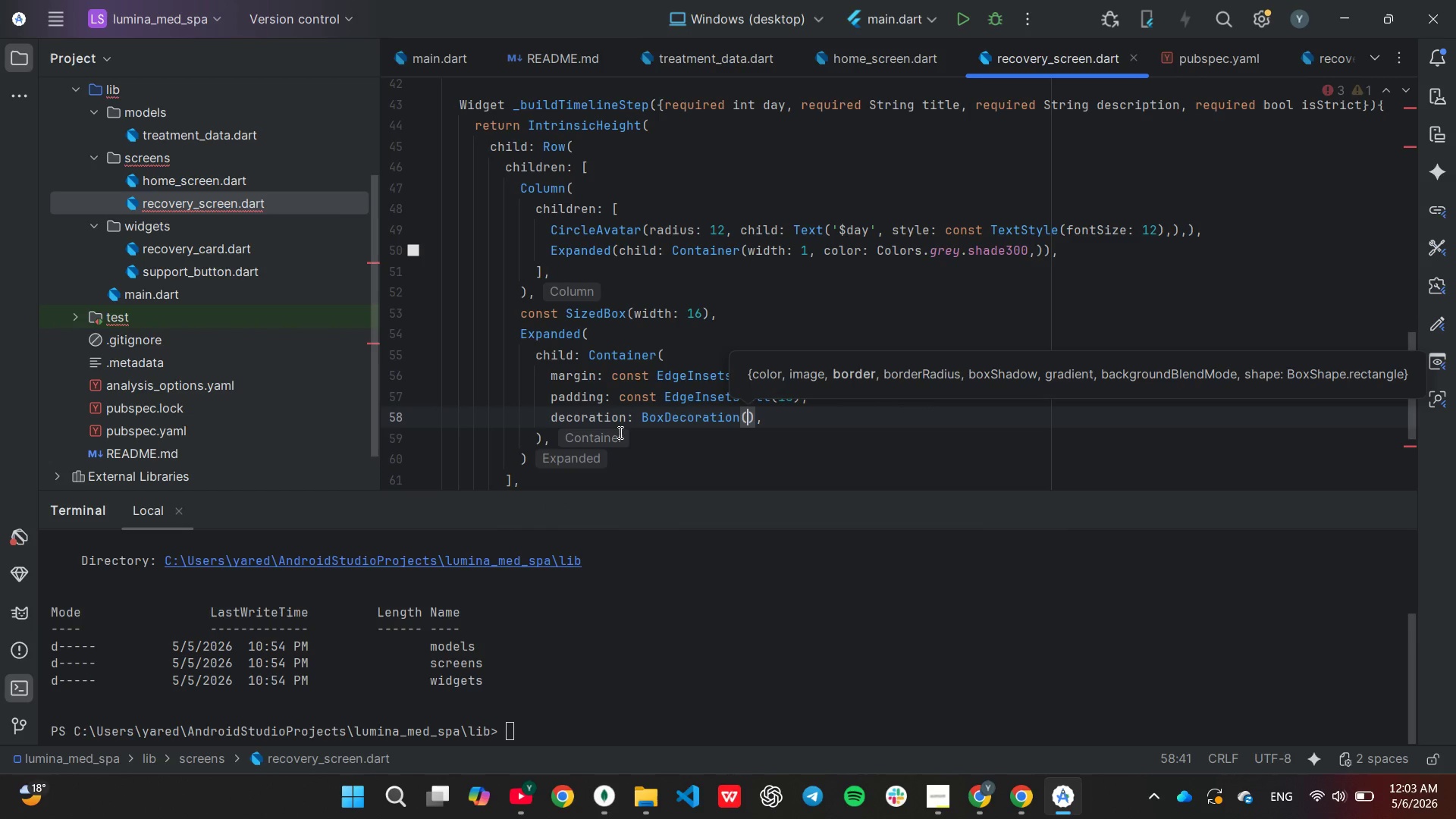 
key(Enter)
 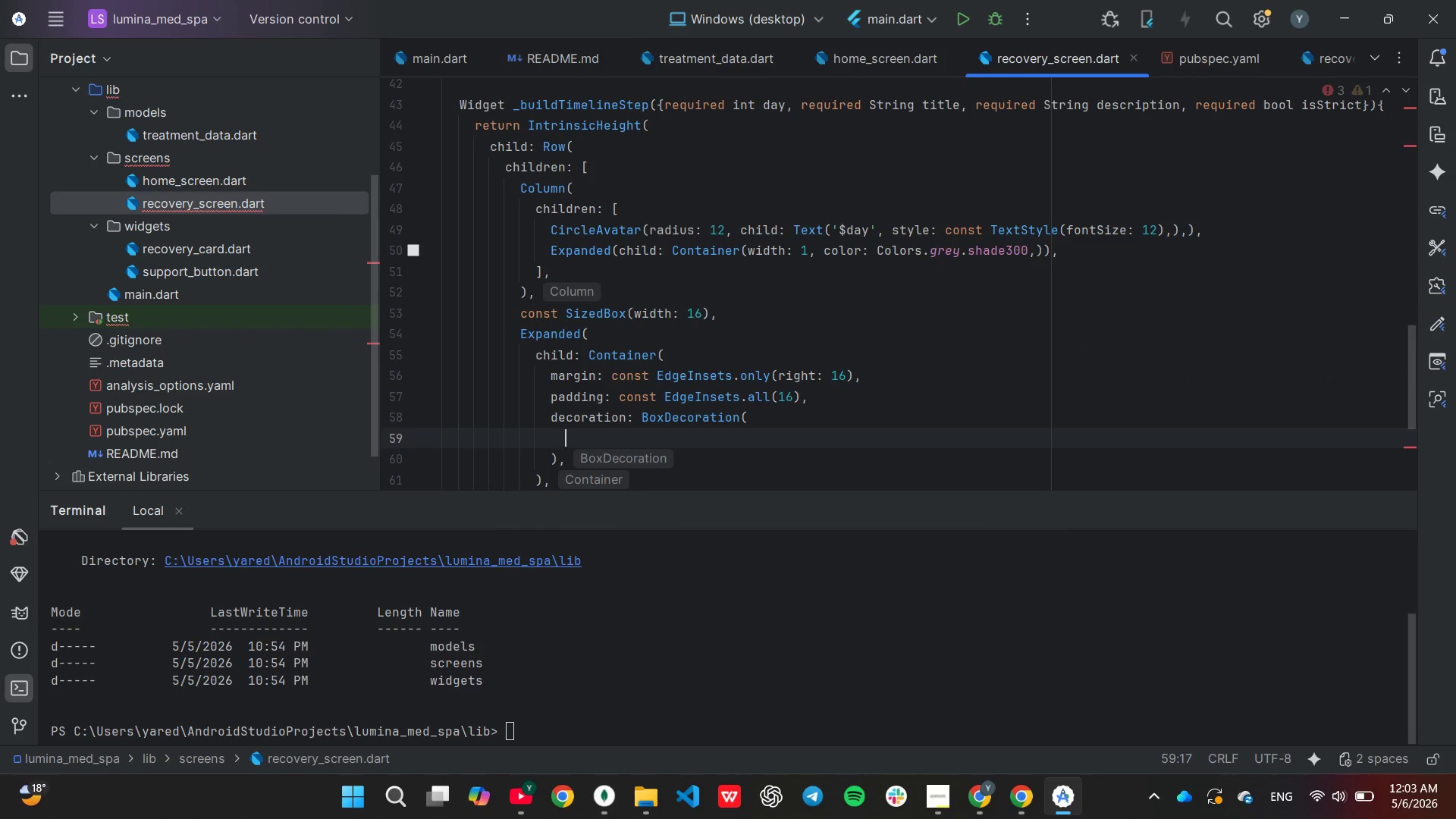 
type(co)
 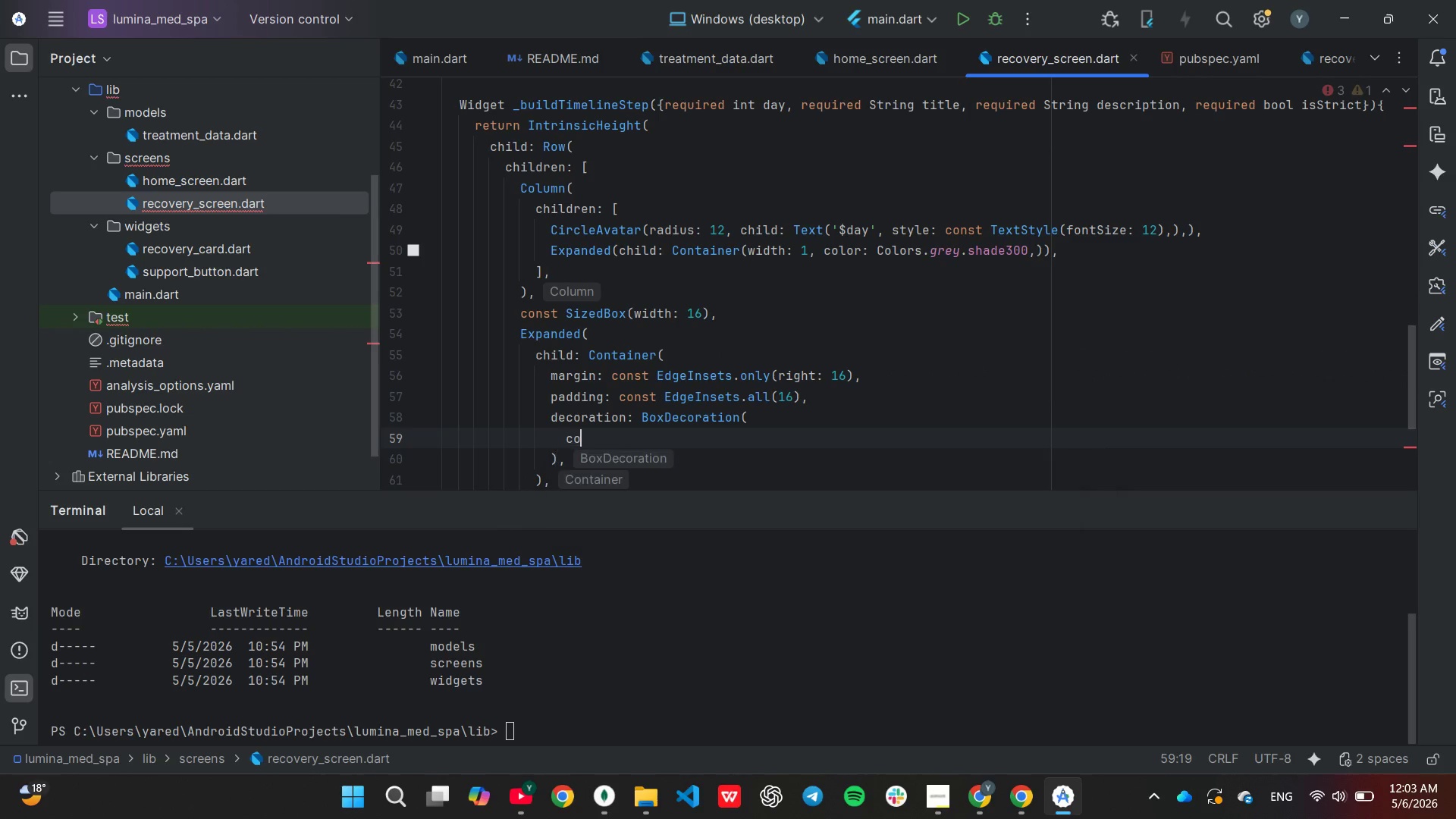 
key(Enter)
 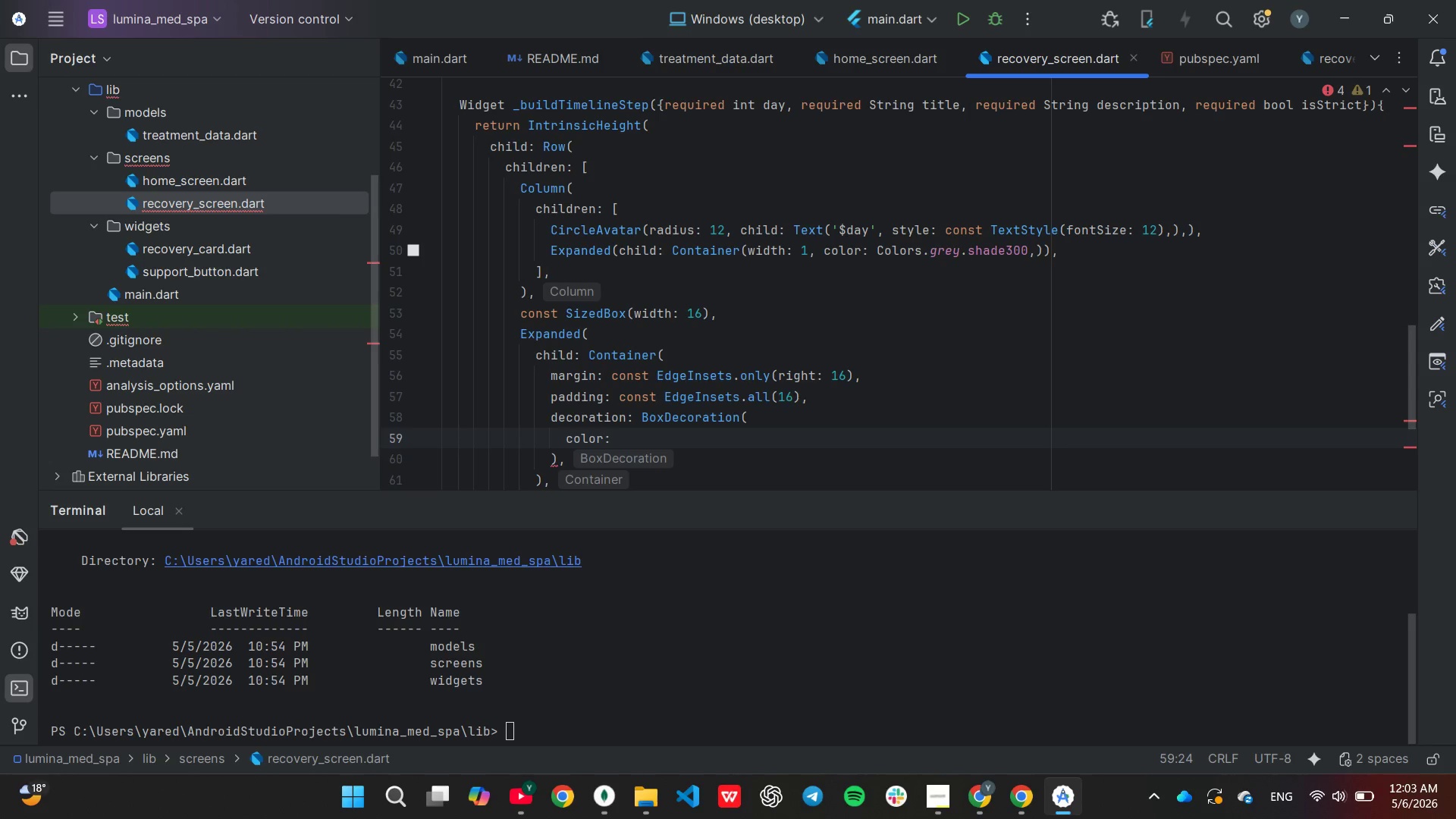 
type(is)
 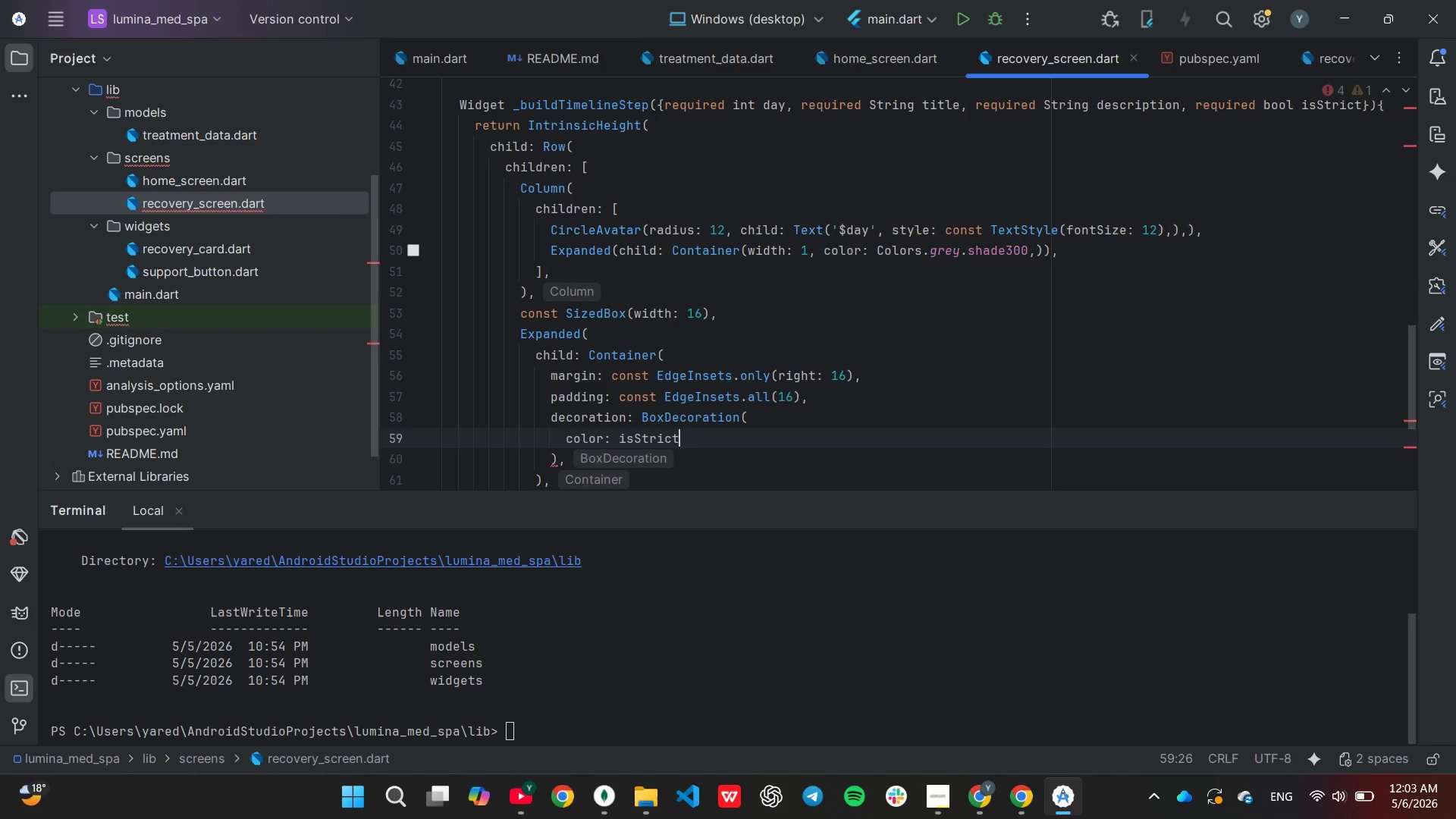 
key(Enter)
 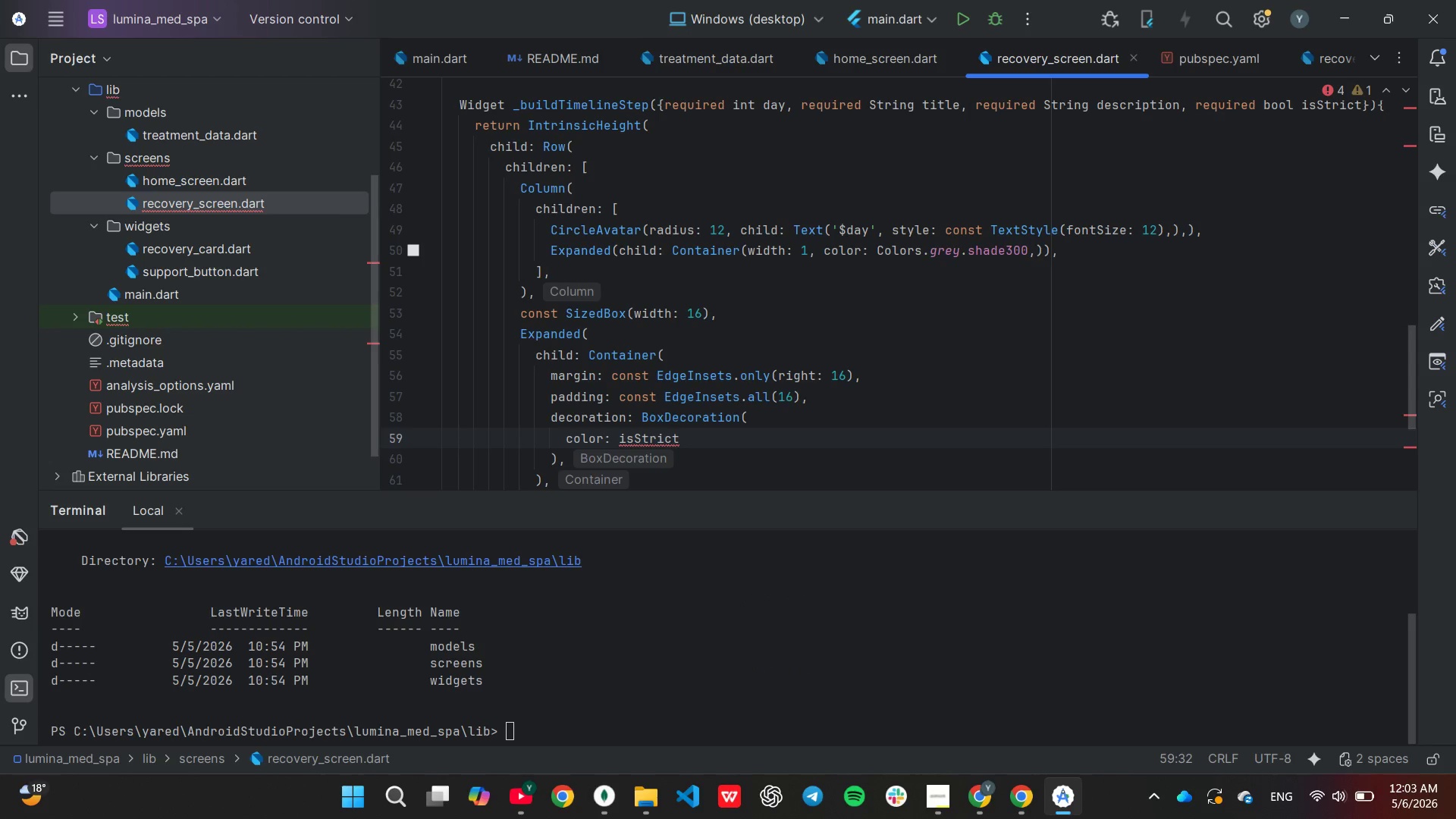 
wait(7.3)
 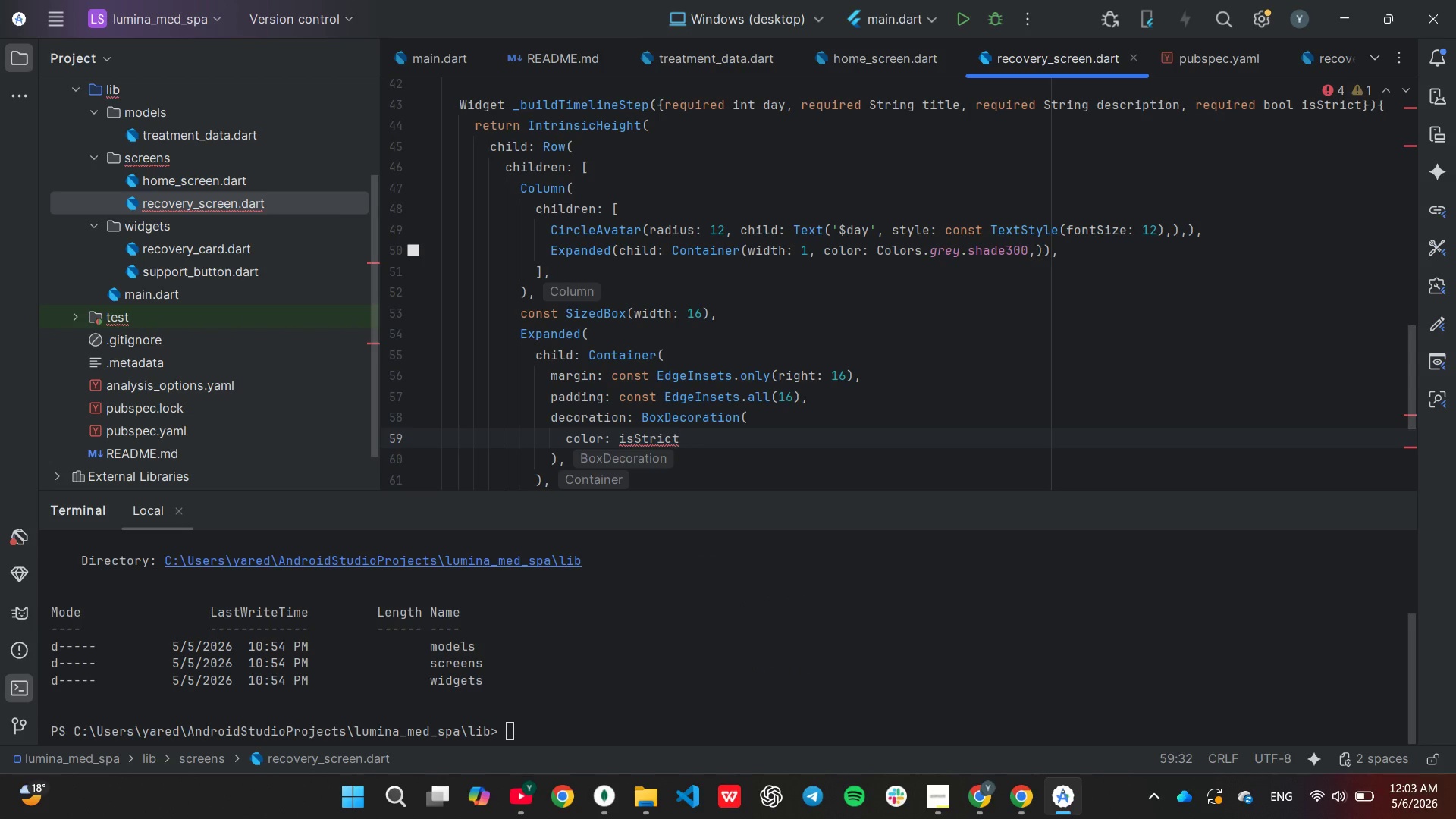 
type( ? con)
 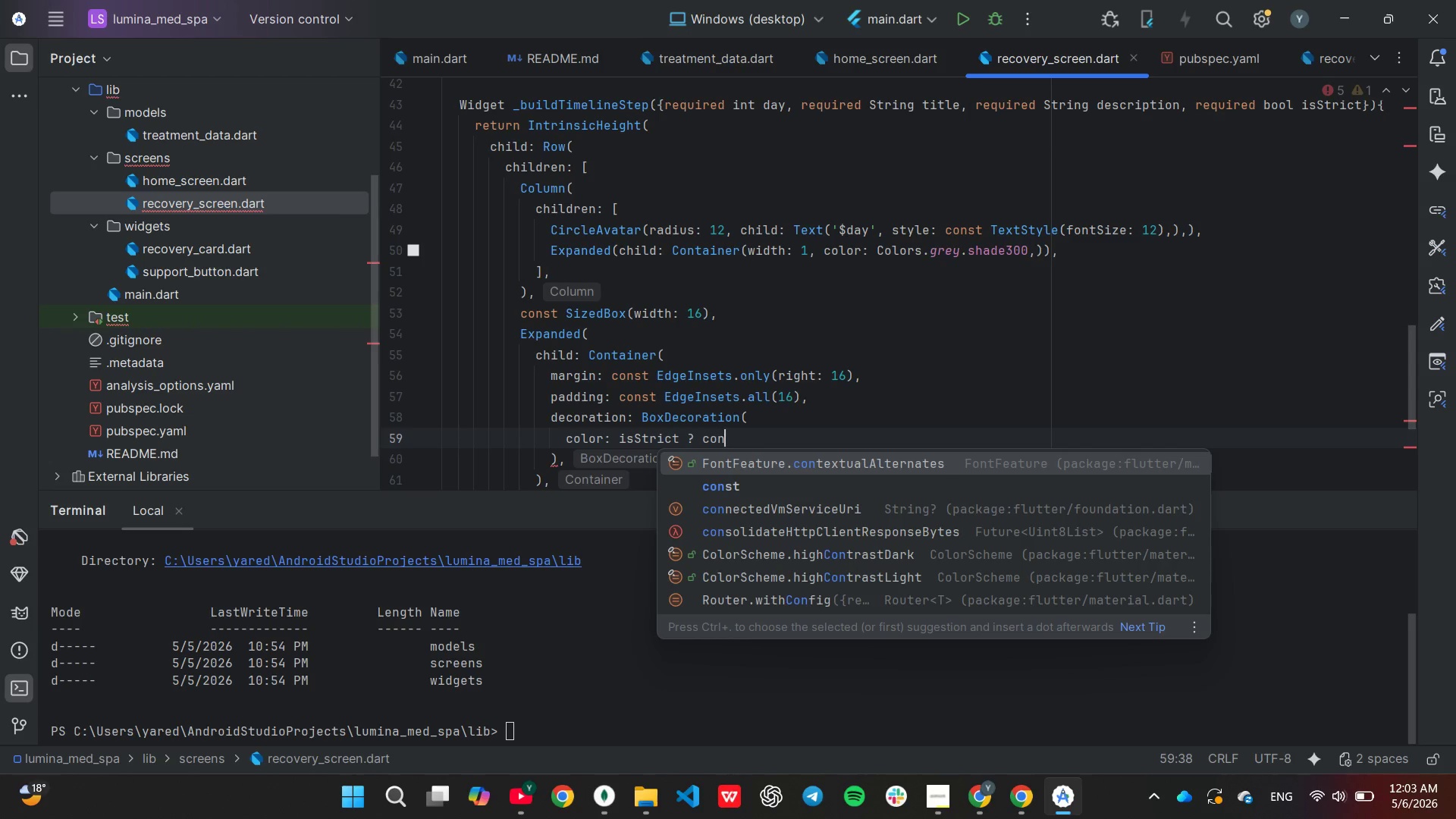 
key(ArrowDown)
 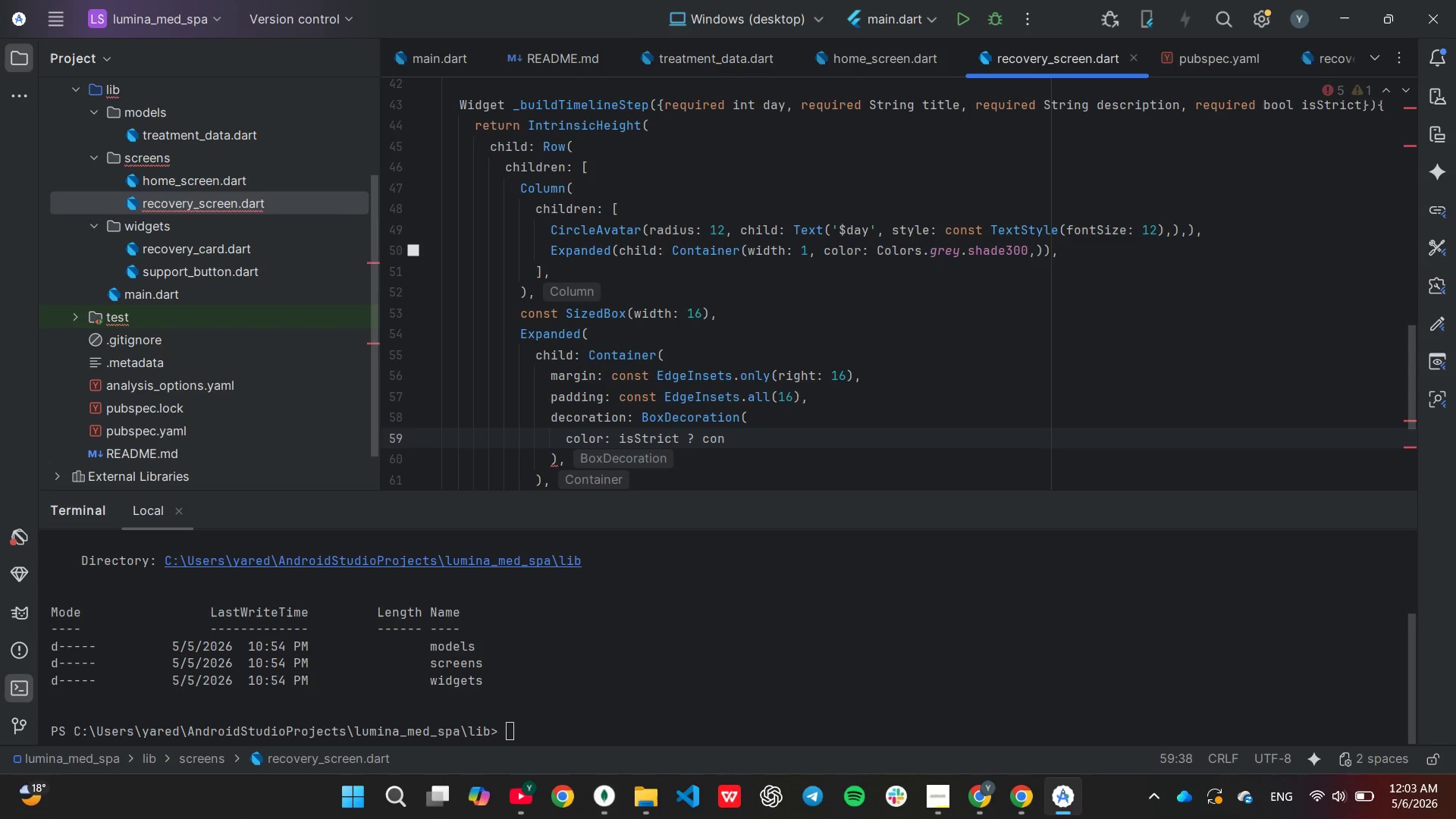 
key(Enter)
 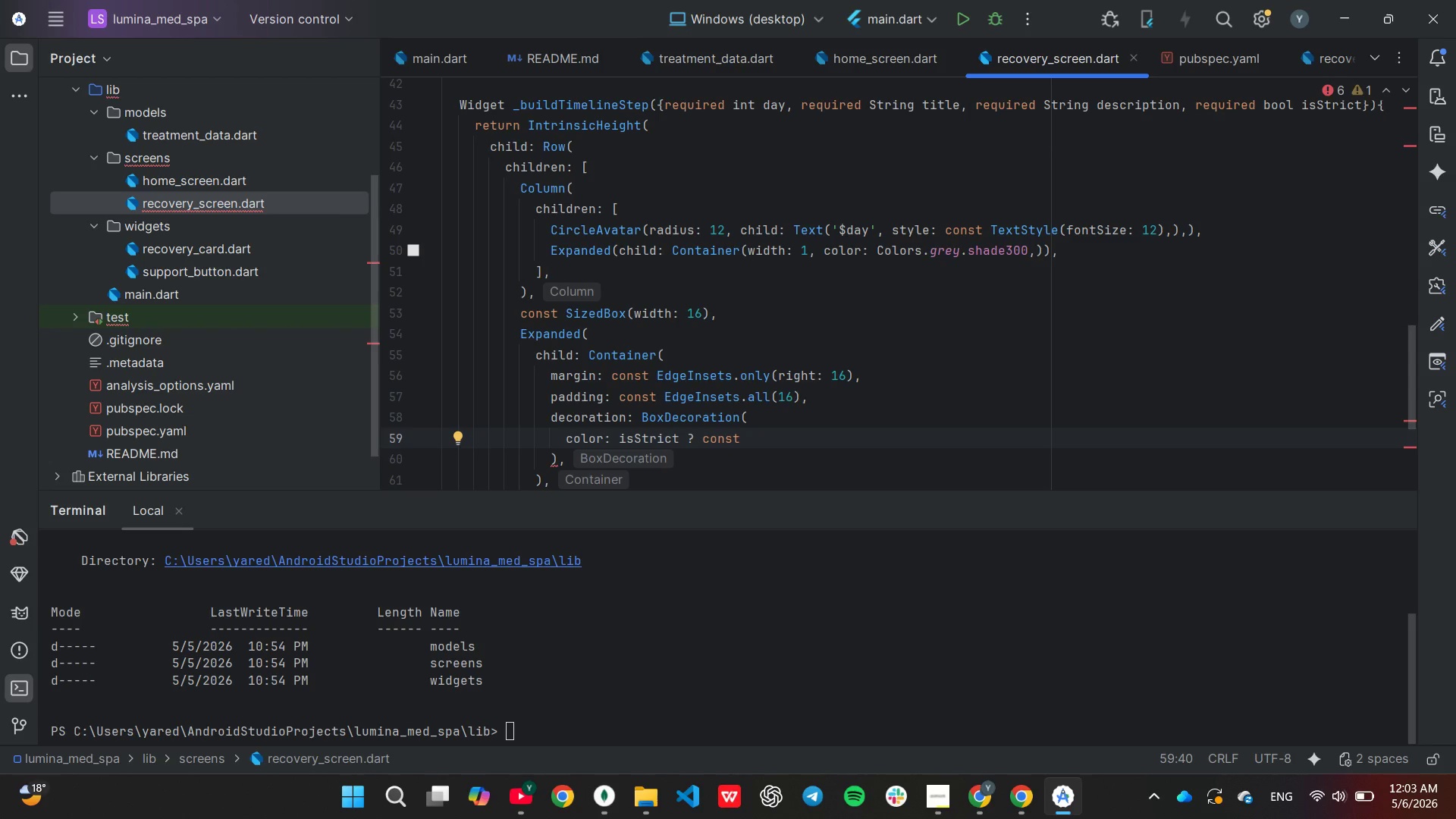 
type( Color)
 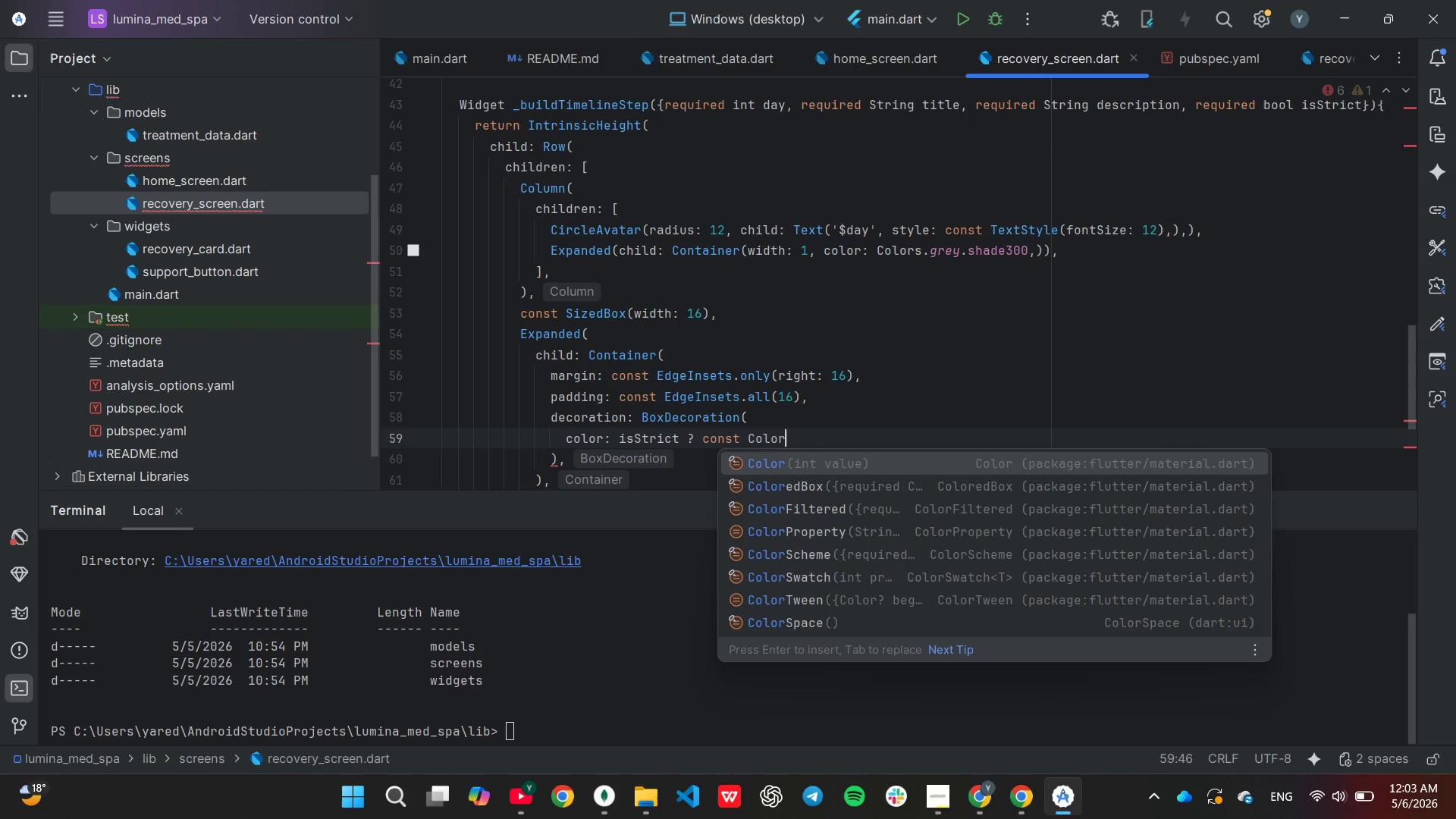 
wait(15.16)
 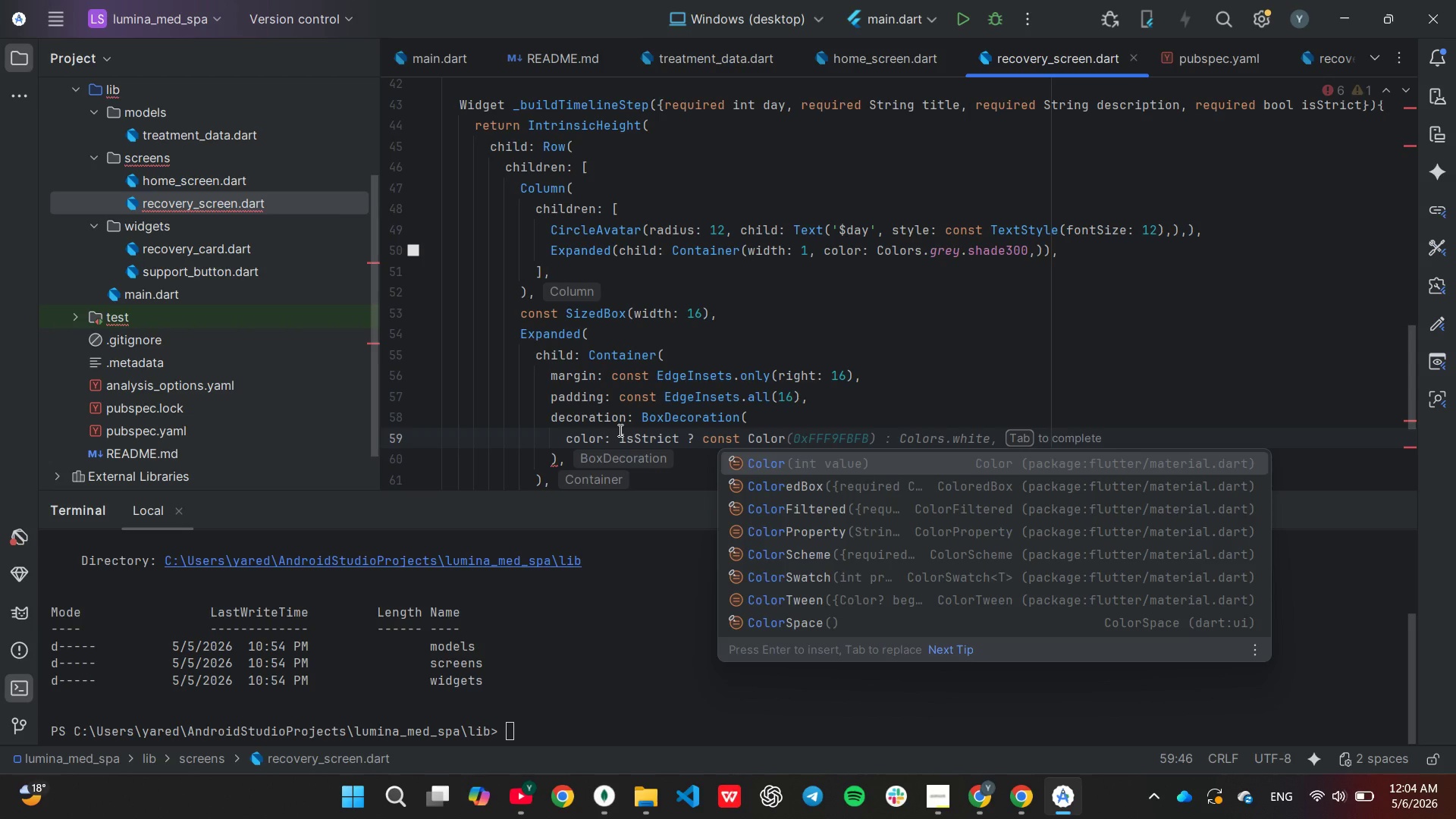 
key(Tab)
 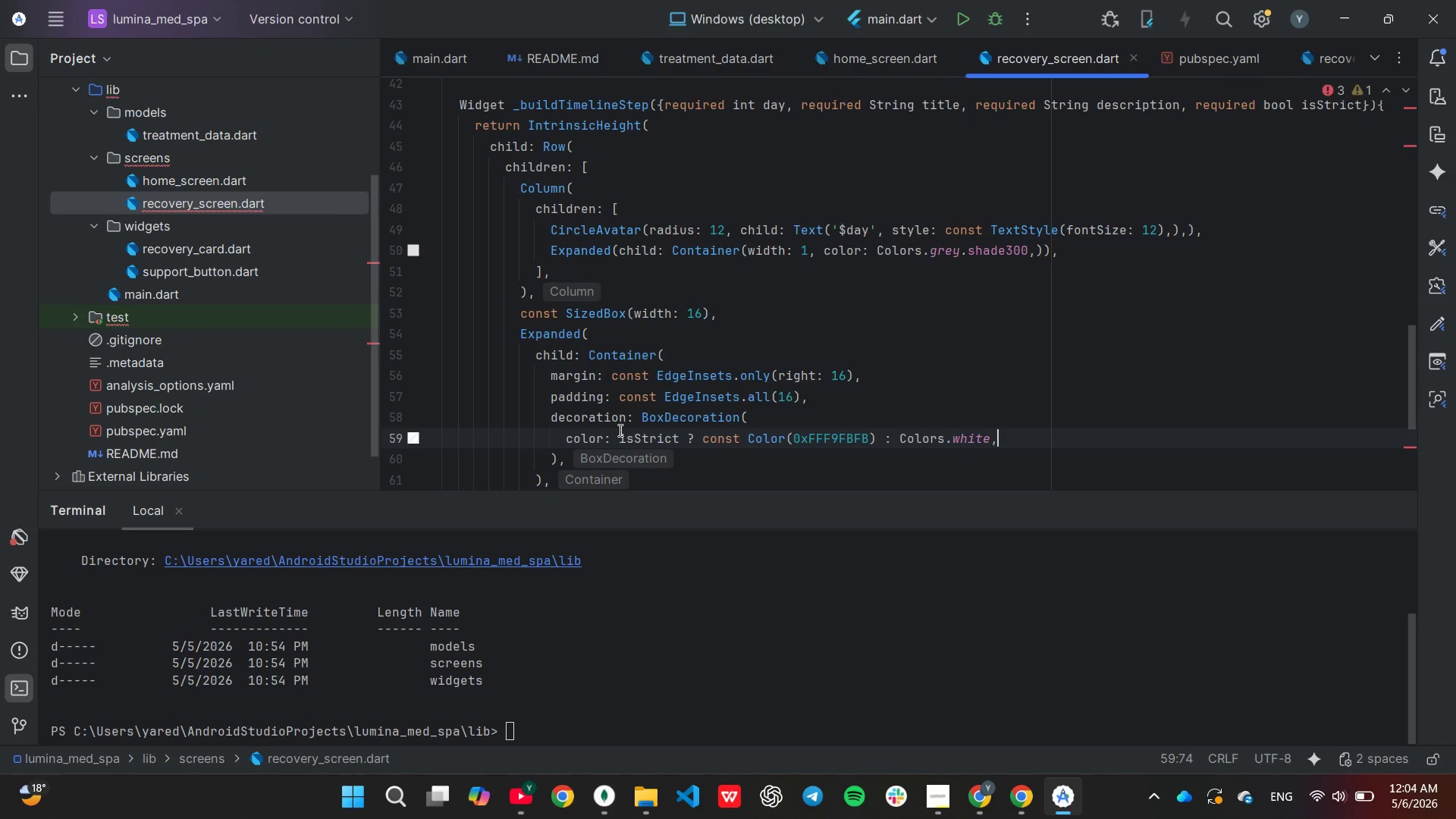 
hold_key(key=ArrowLeft, duration=1.05)
 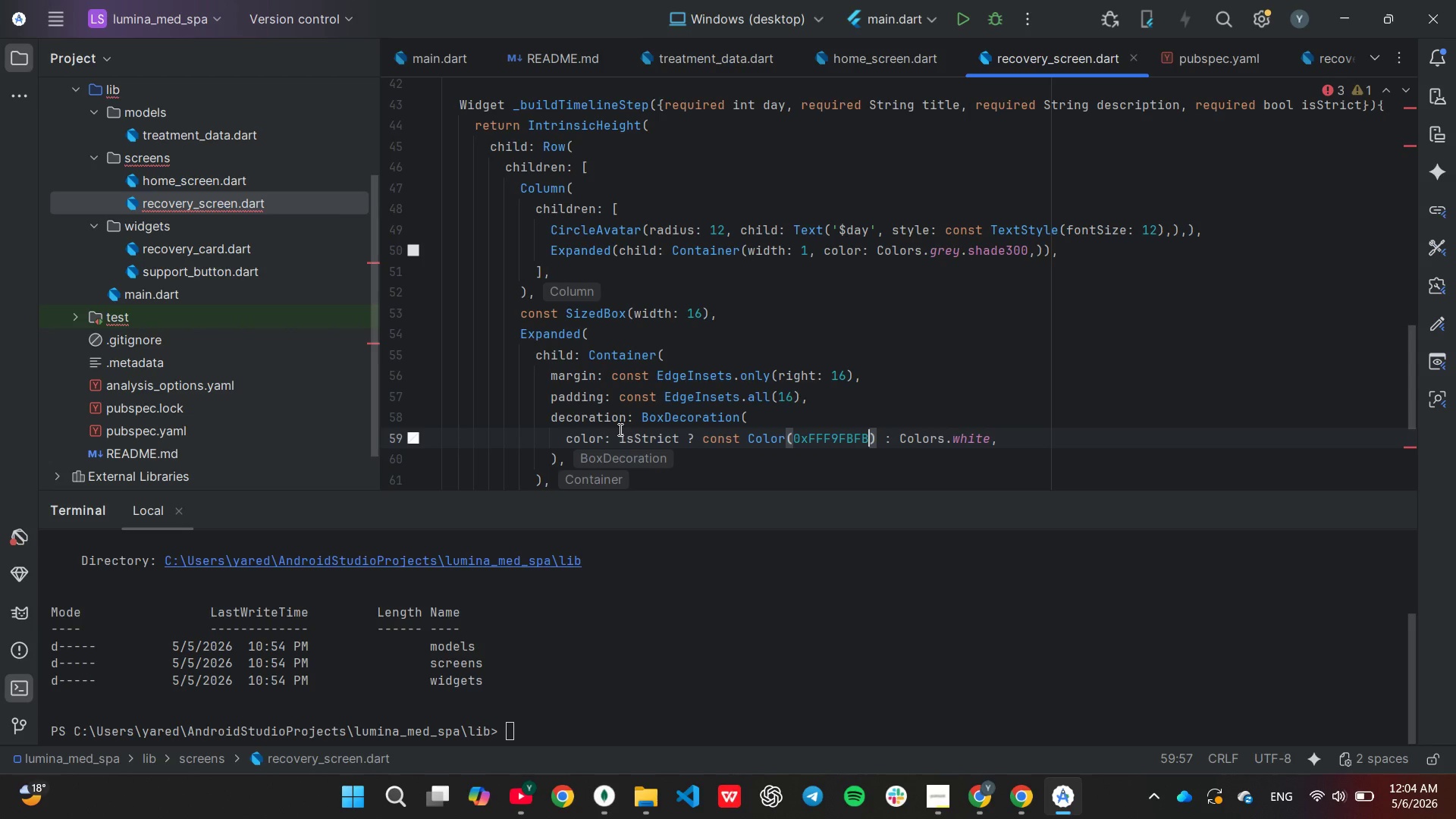 
hold_key(key=Backspace, duration=0.59)
 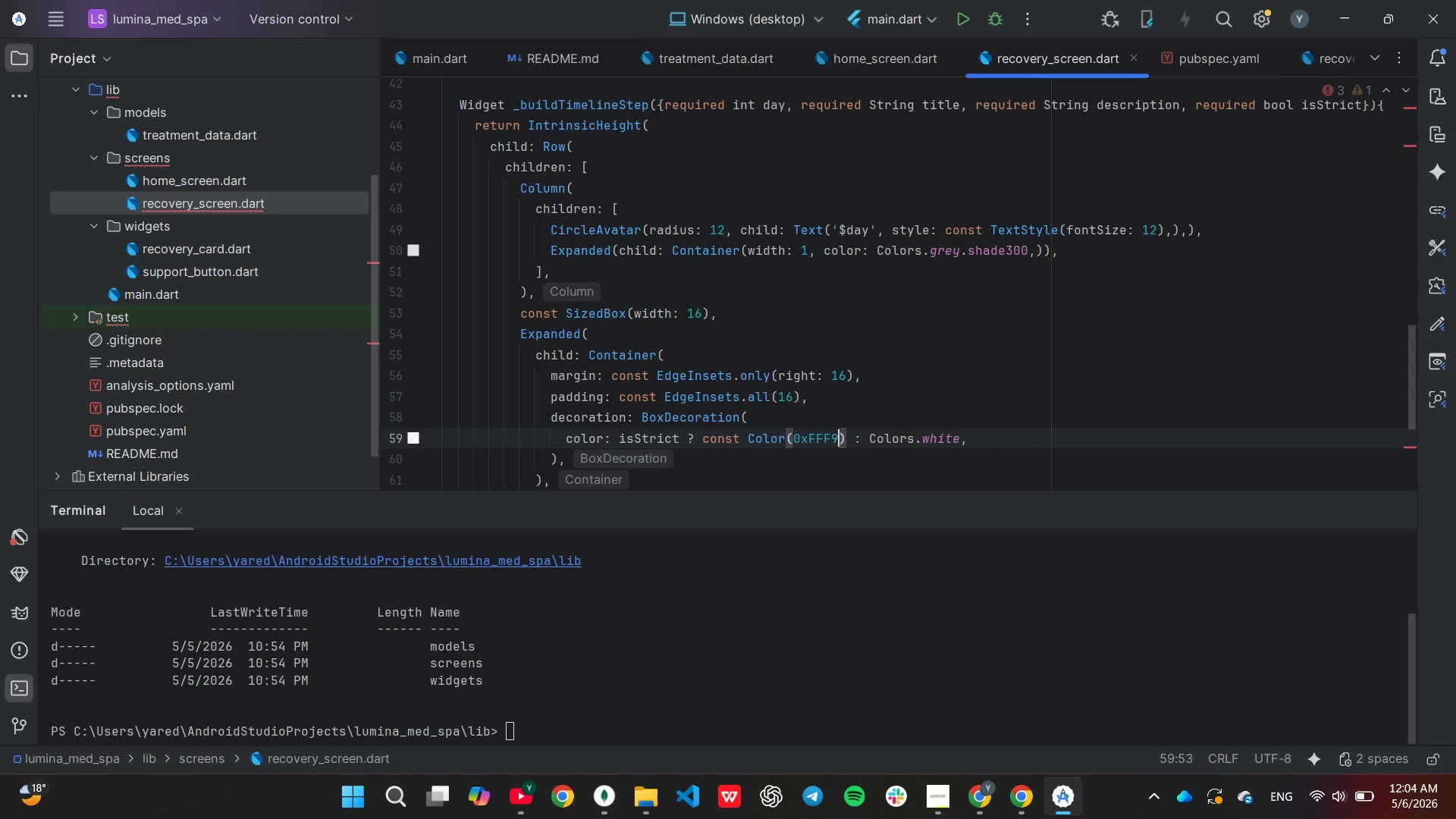 
key(Backspace)
key(Backspace)
type(FDEDEC)
 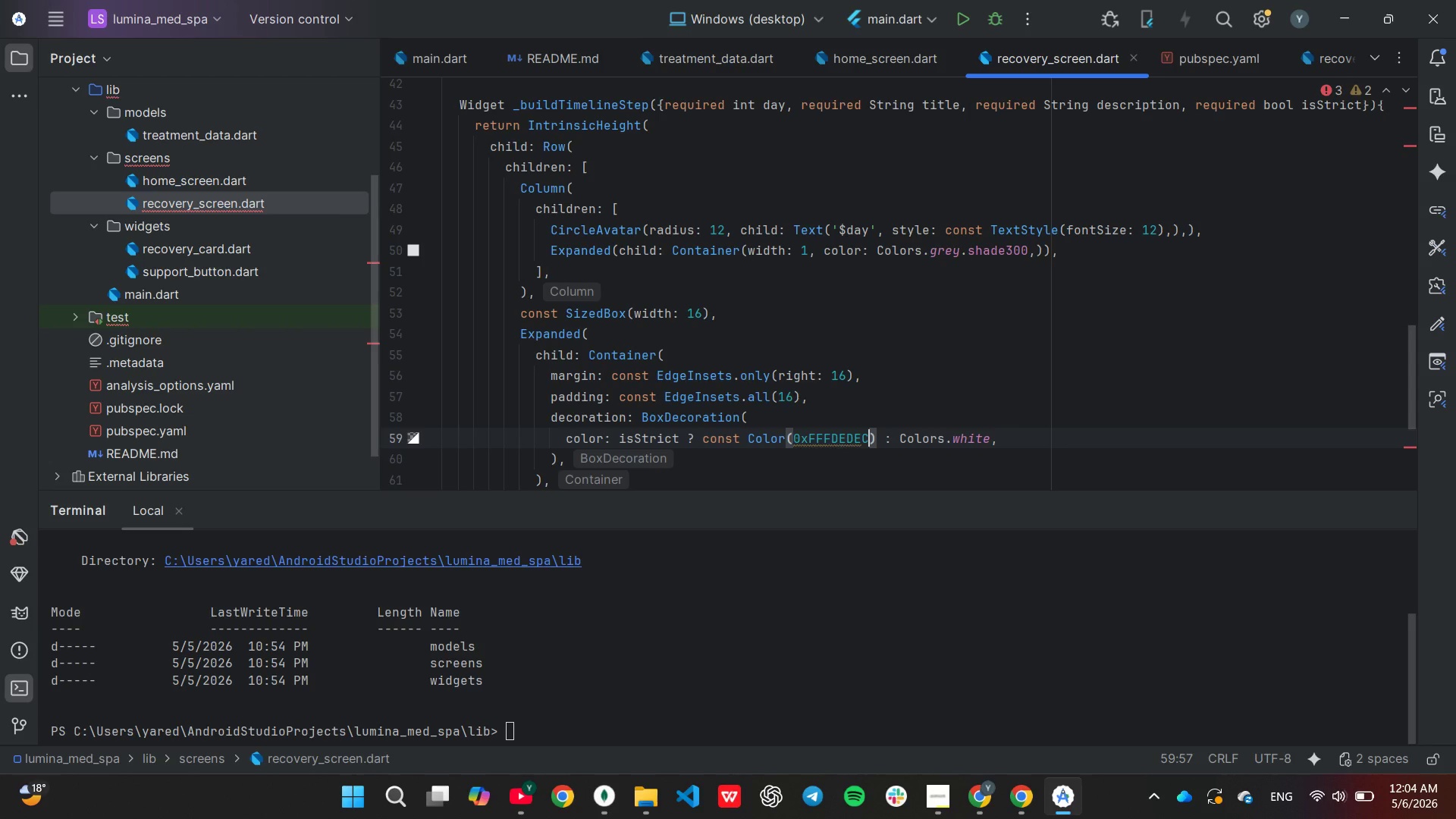 
hold_key(key=ArrowRight, duration=0.75)
 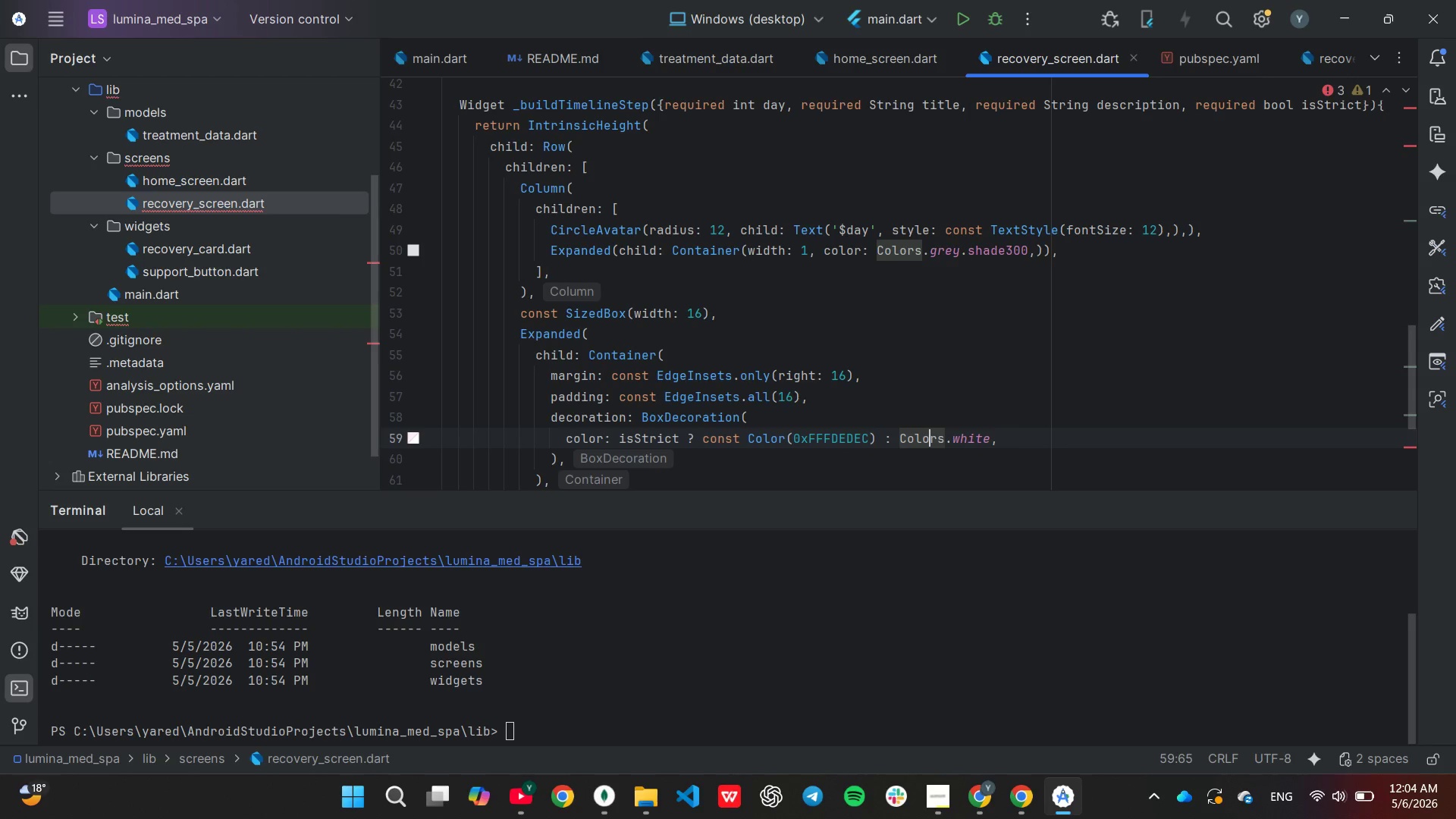 
key(ArrowRight)
 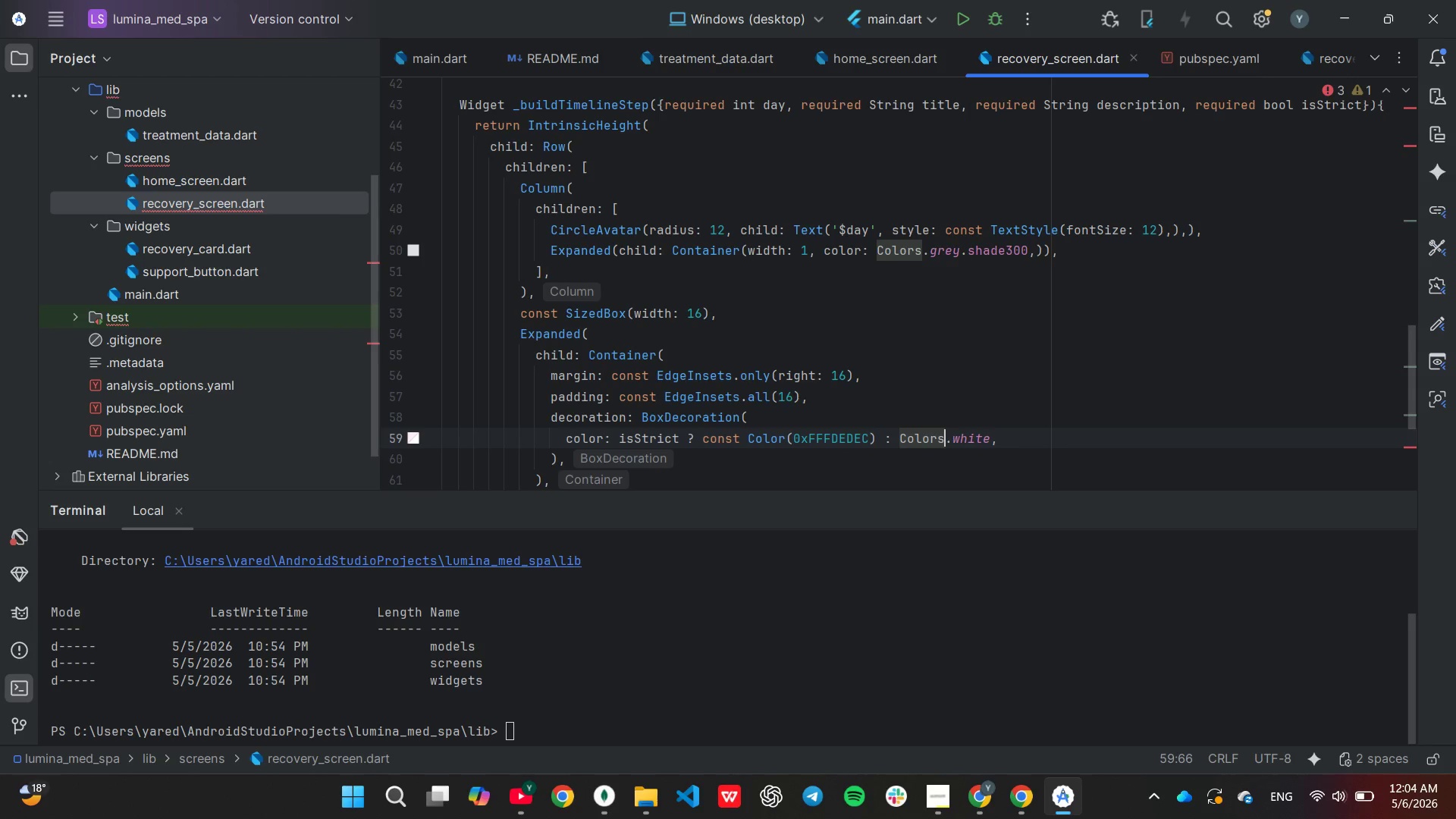 
key(ArrowRight)
 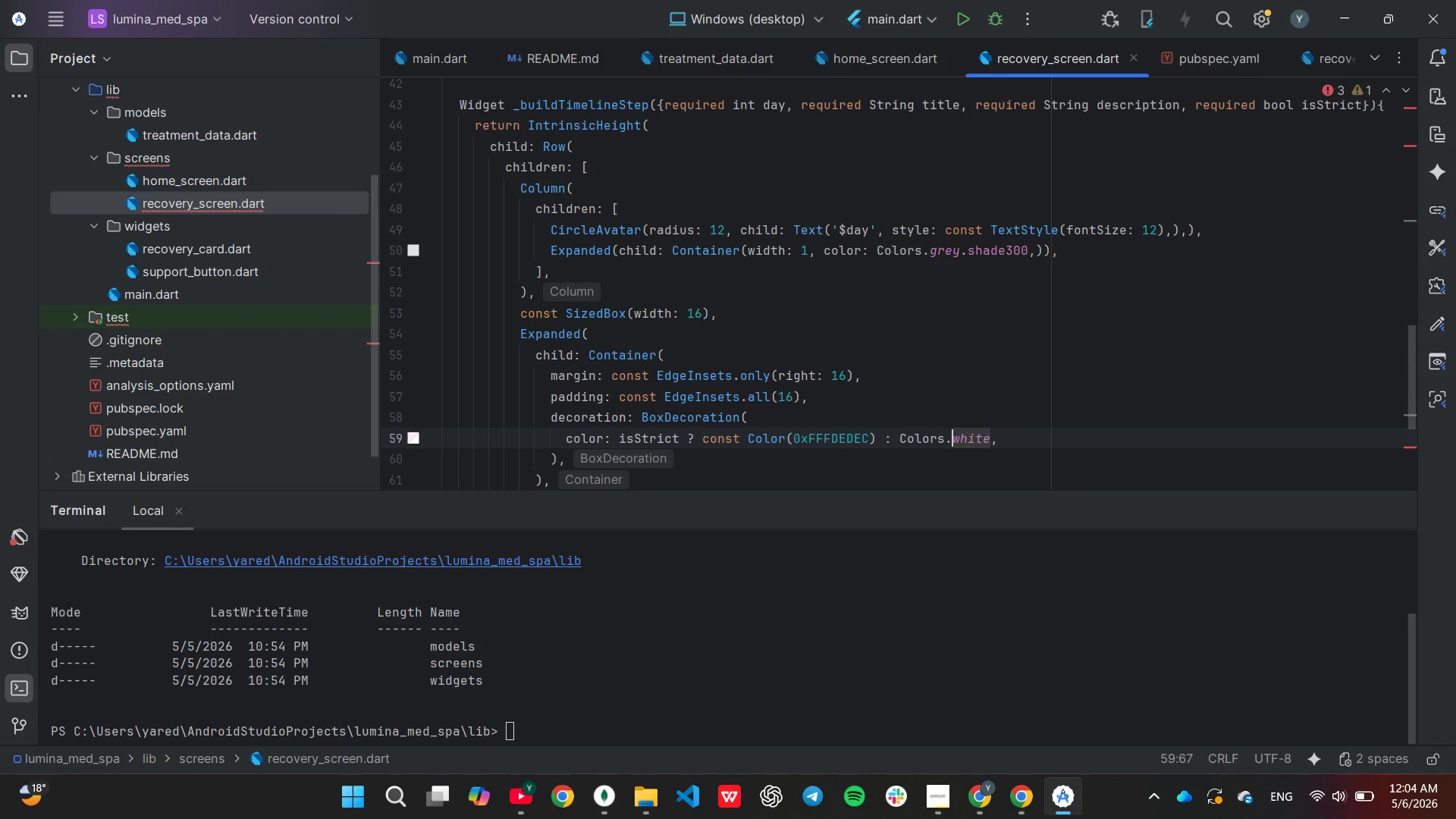 
key(ArrowRight)
 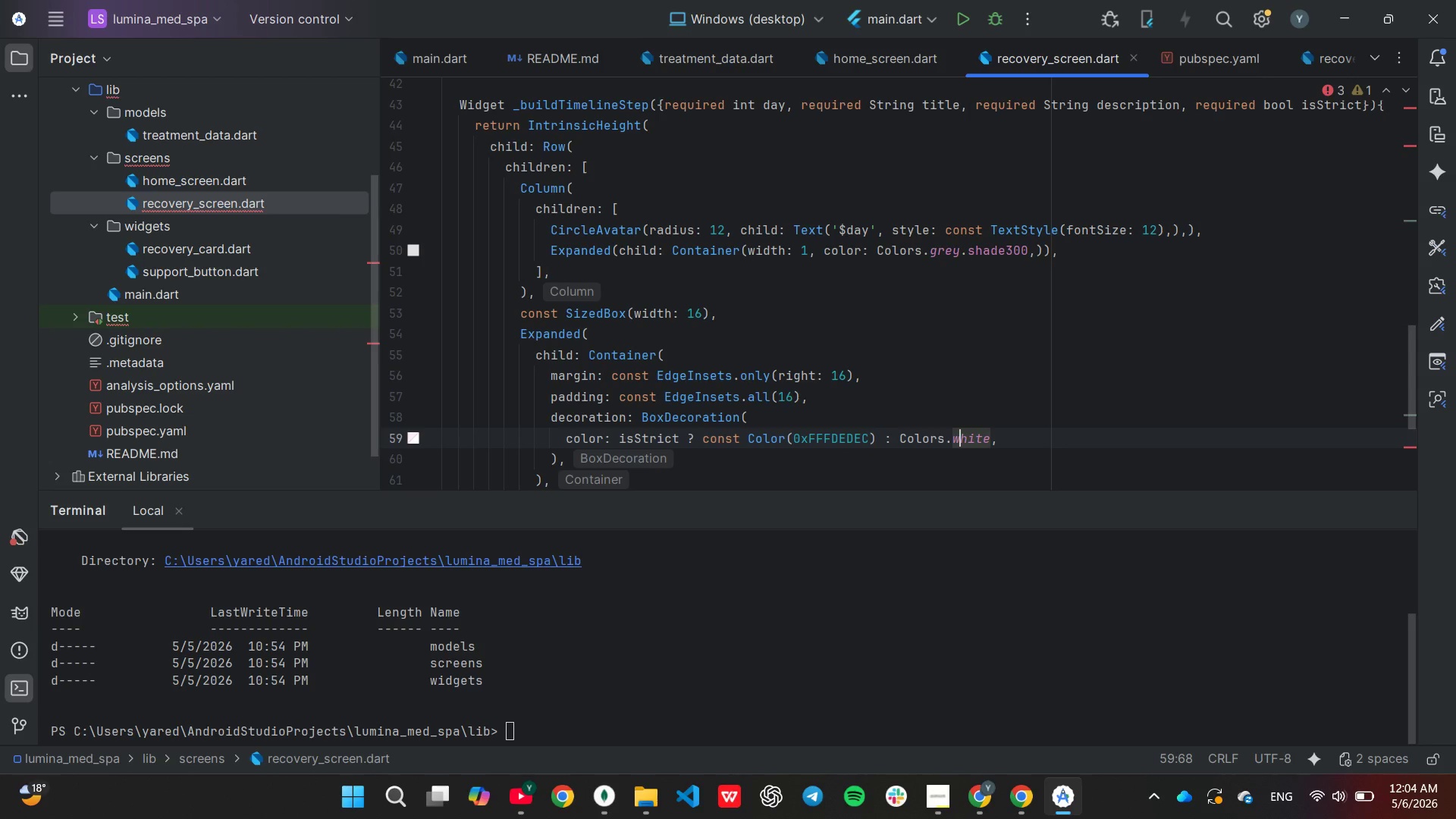 
key(ArrowRight)
 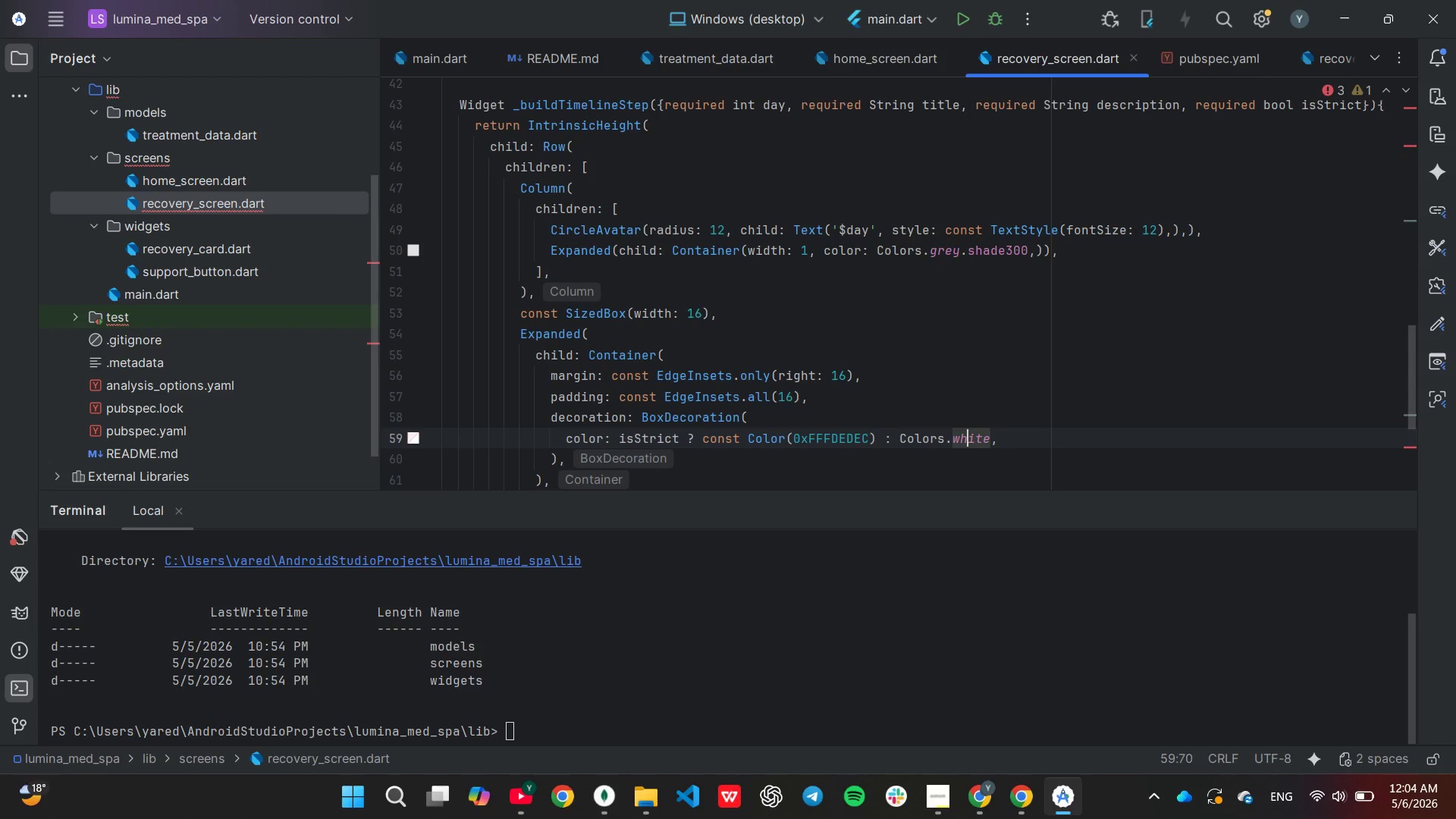 
key(ArrowRight)
 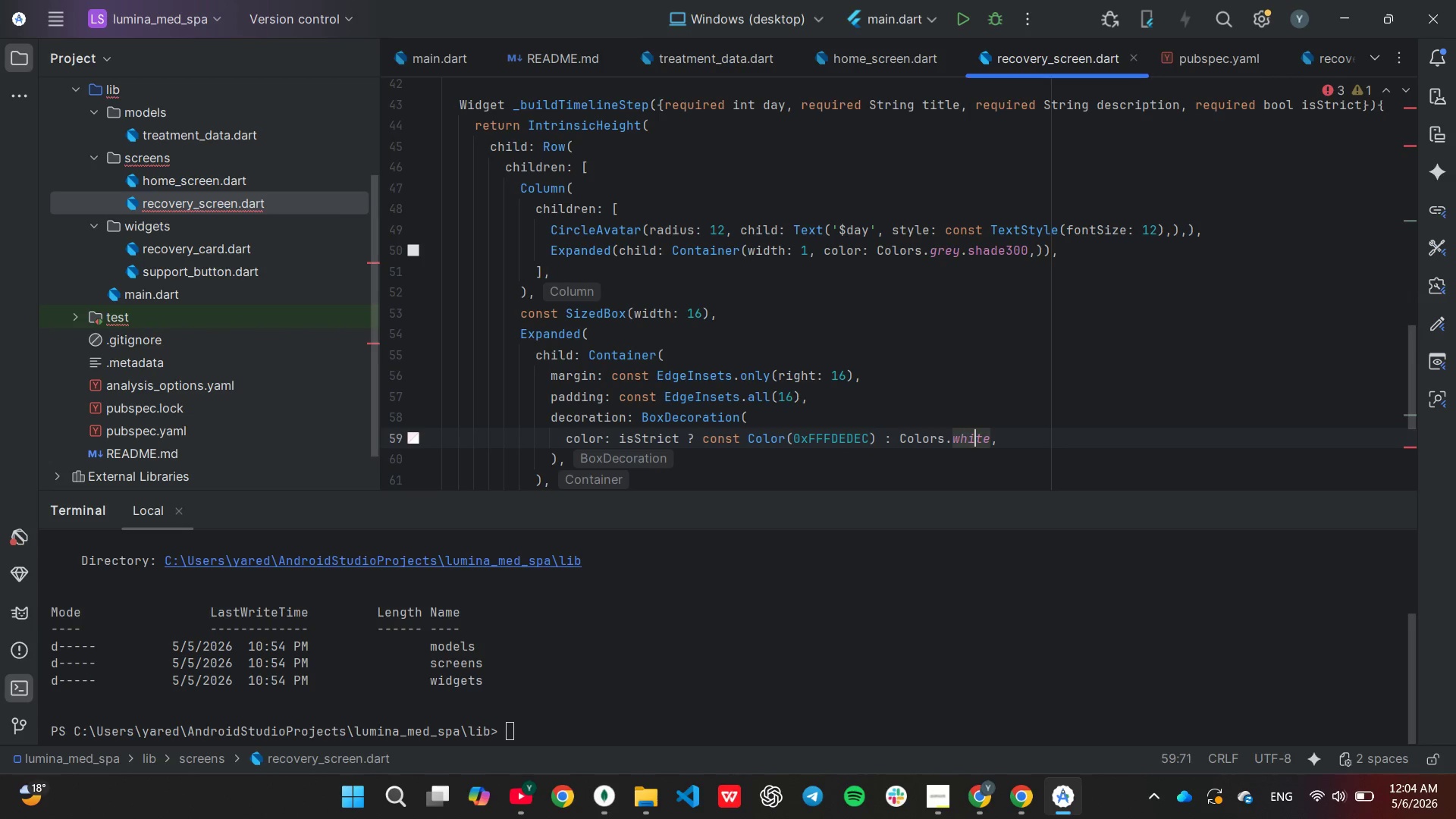 
key(ArrowRight)
 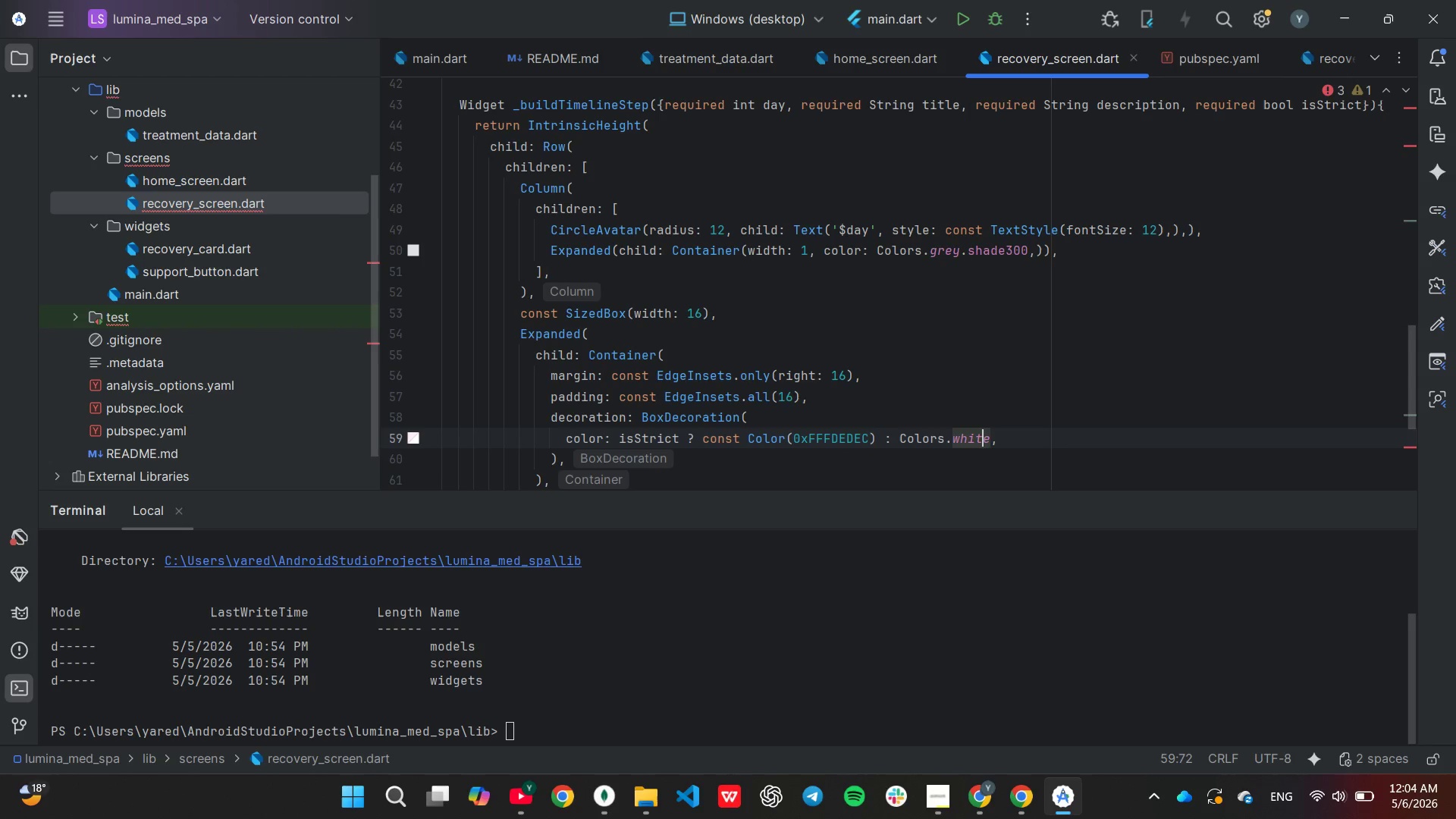 
key(ArrowRight)
 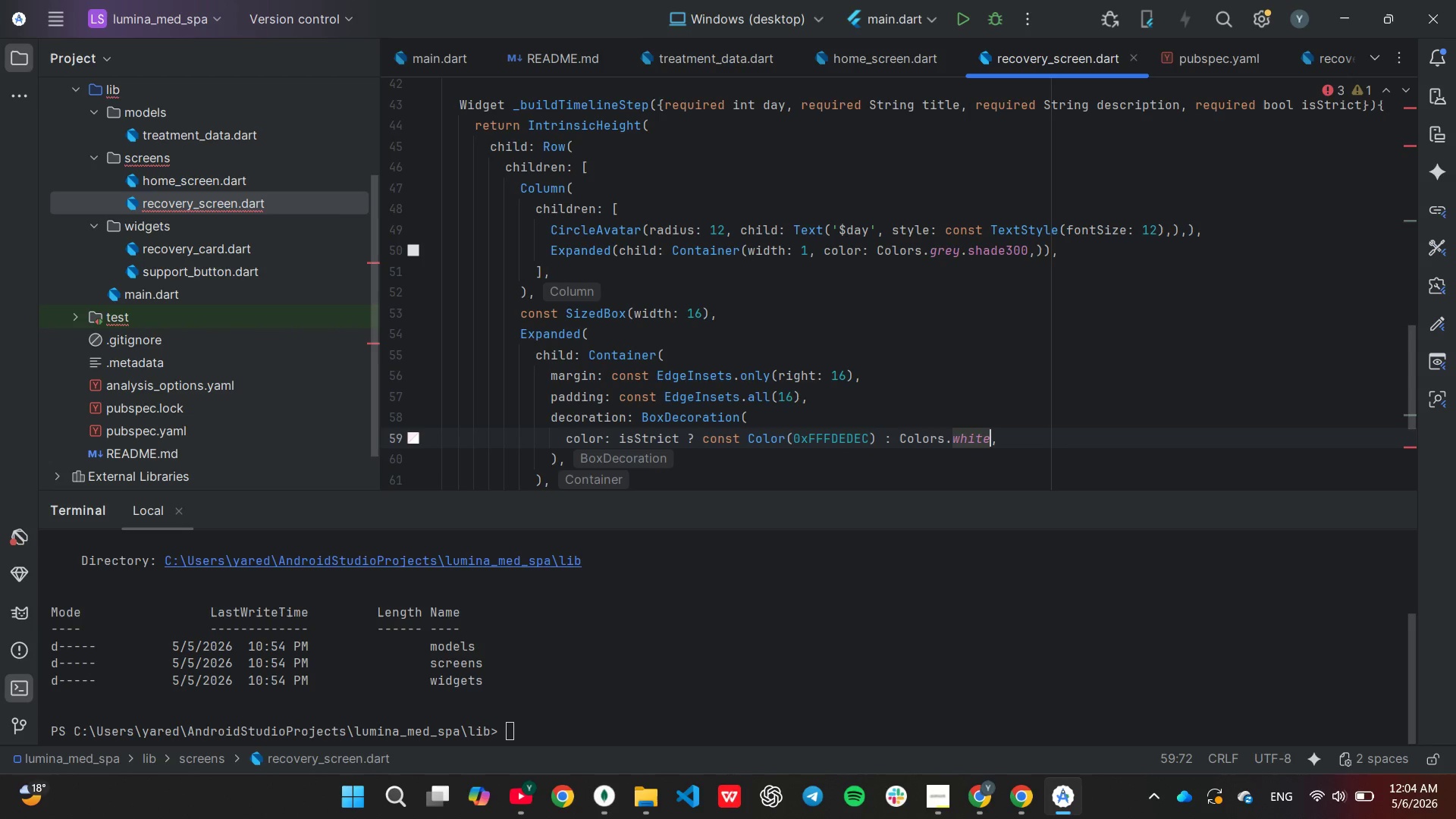 
key(ArrowRight)
 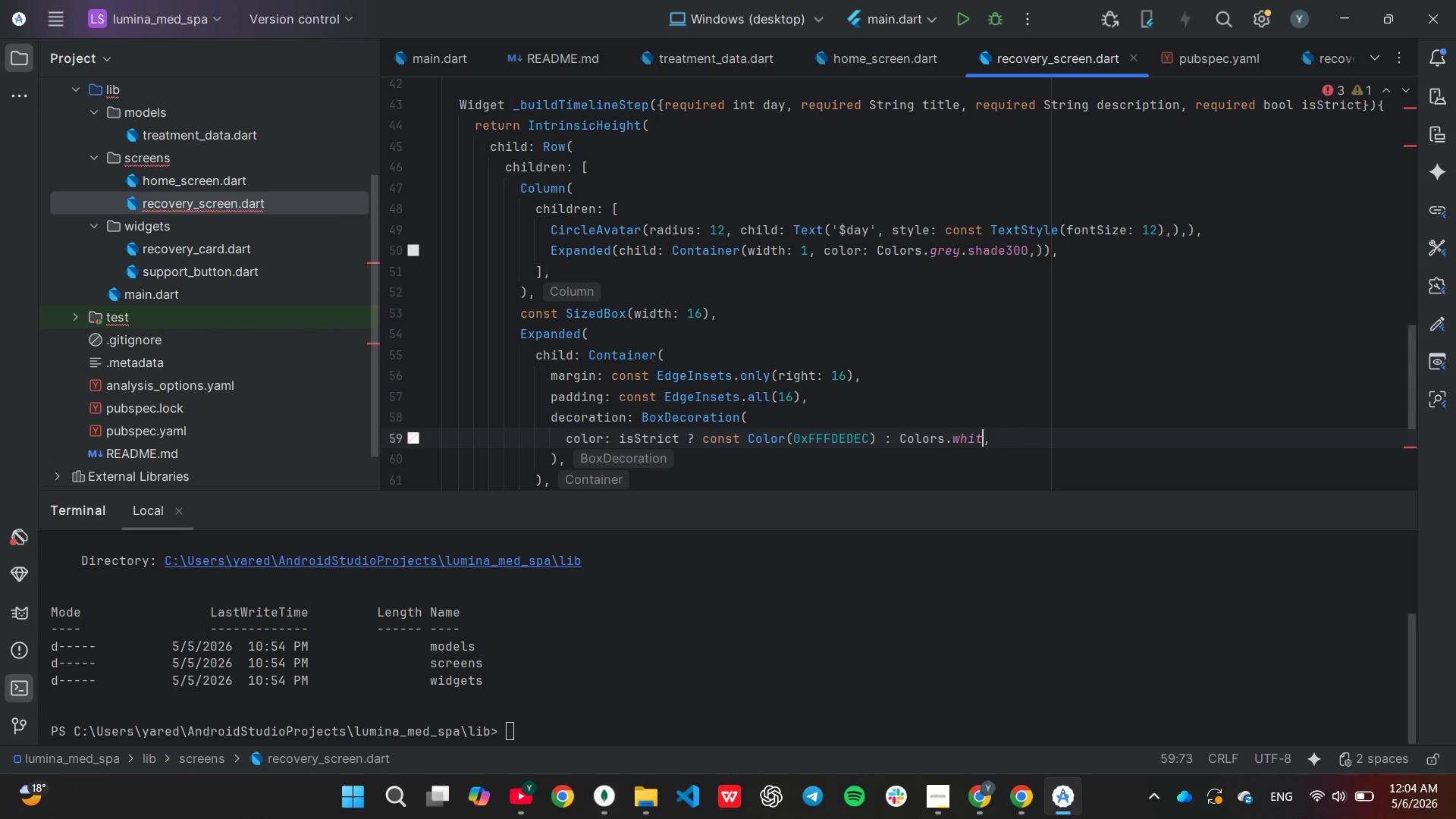 
hold_key(key=Backspace, duration=0.75)
 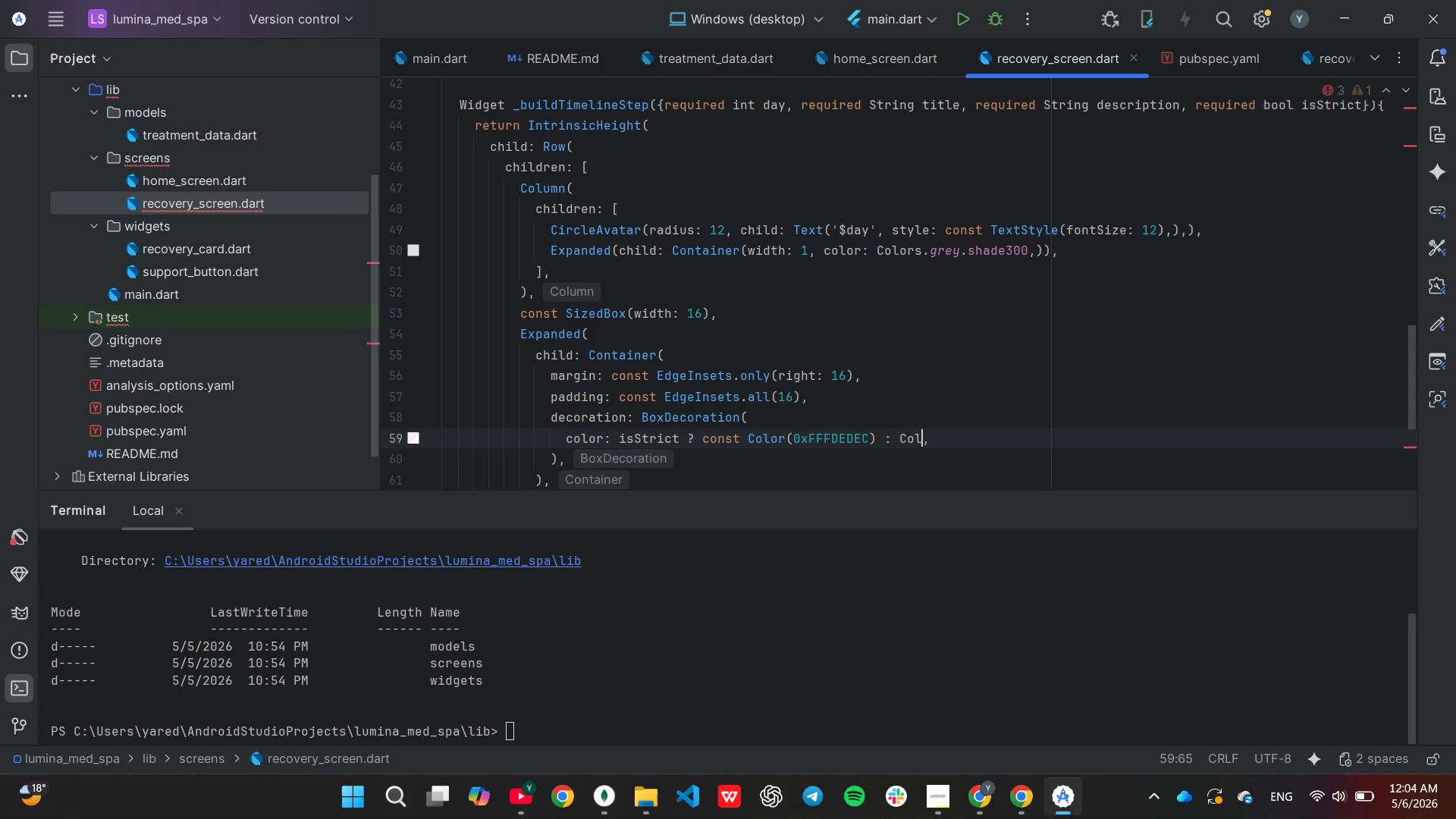 
key(Backspace)
key(Backspace)
key(Backspace)
key(Backspace)
type(con)
 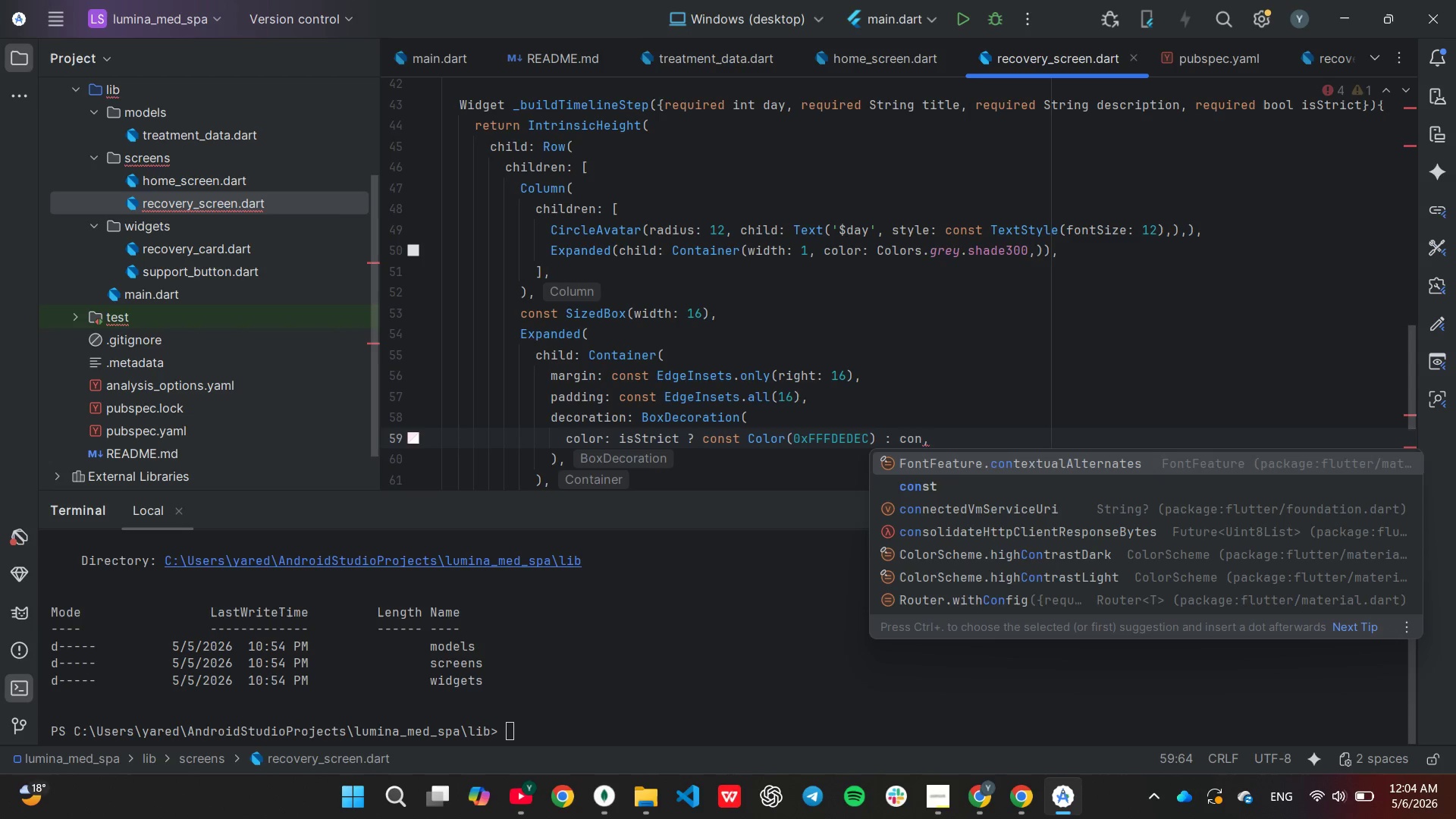 
key(ArrowDown)
 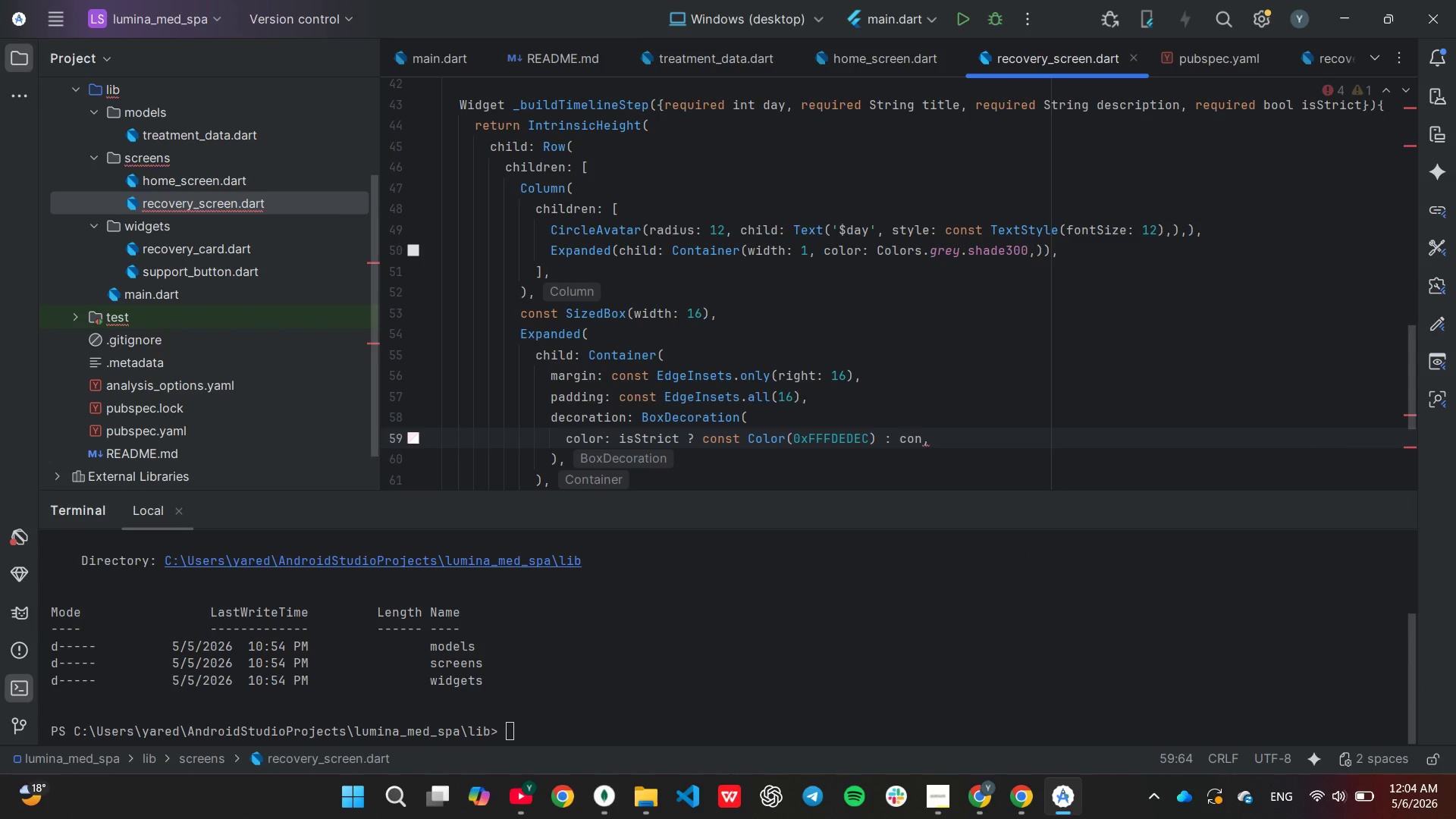 
key(Enter)
 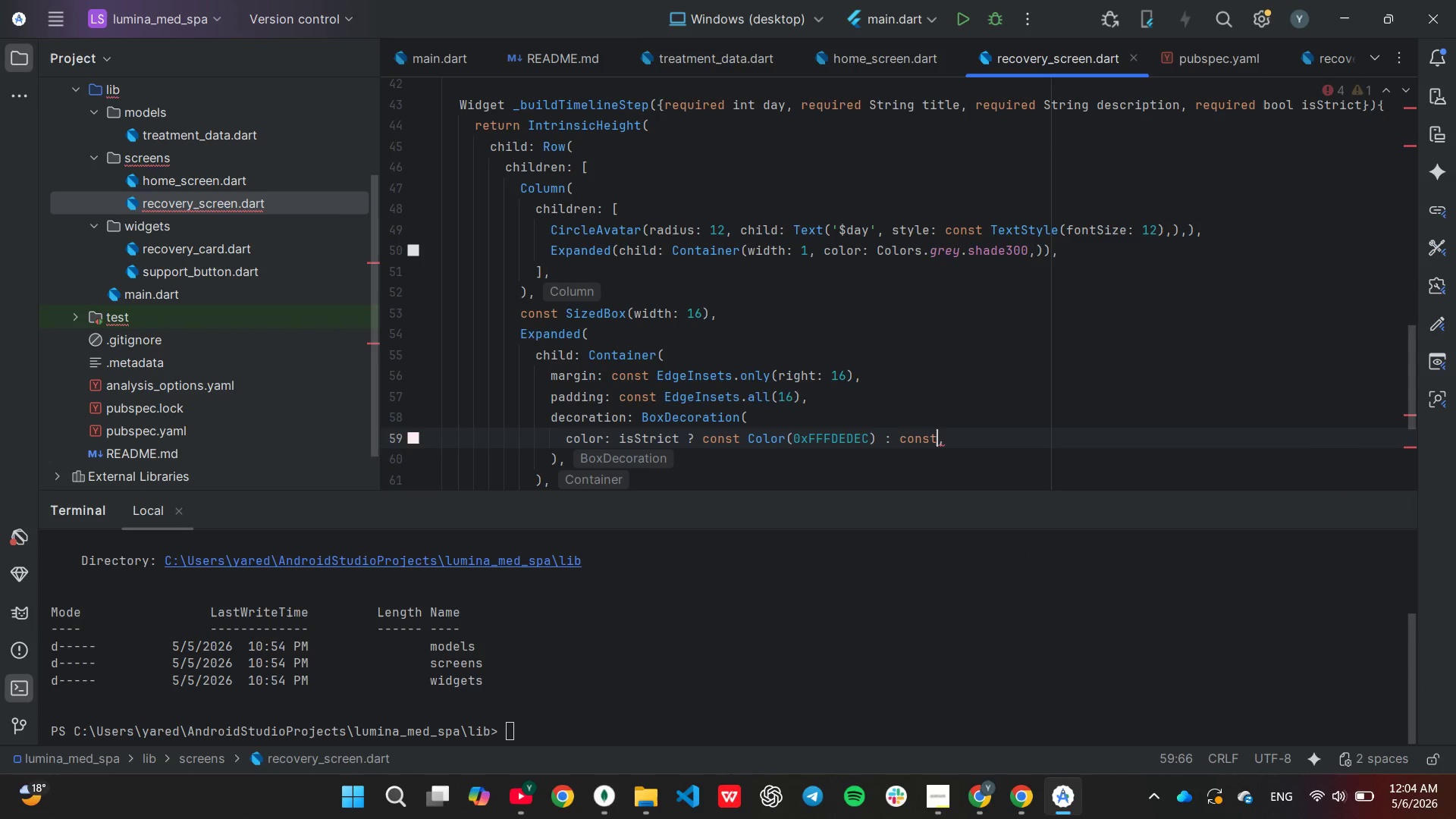 
type( COlor(0)
key(Tab)
key(Backspace)
key(Backspace)
 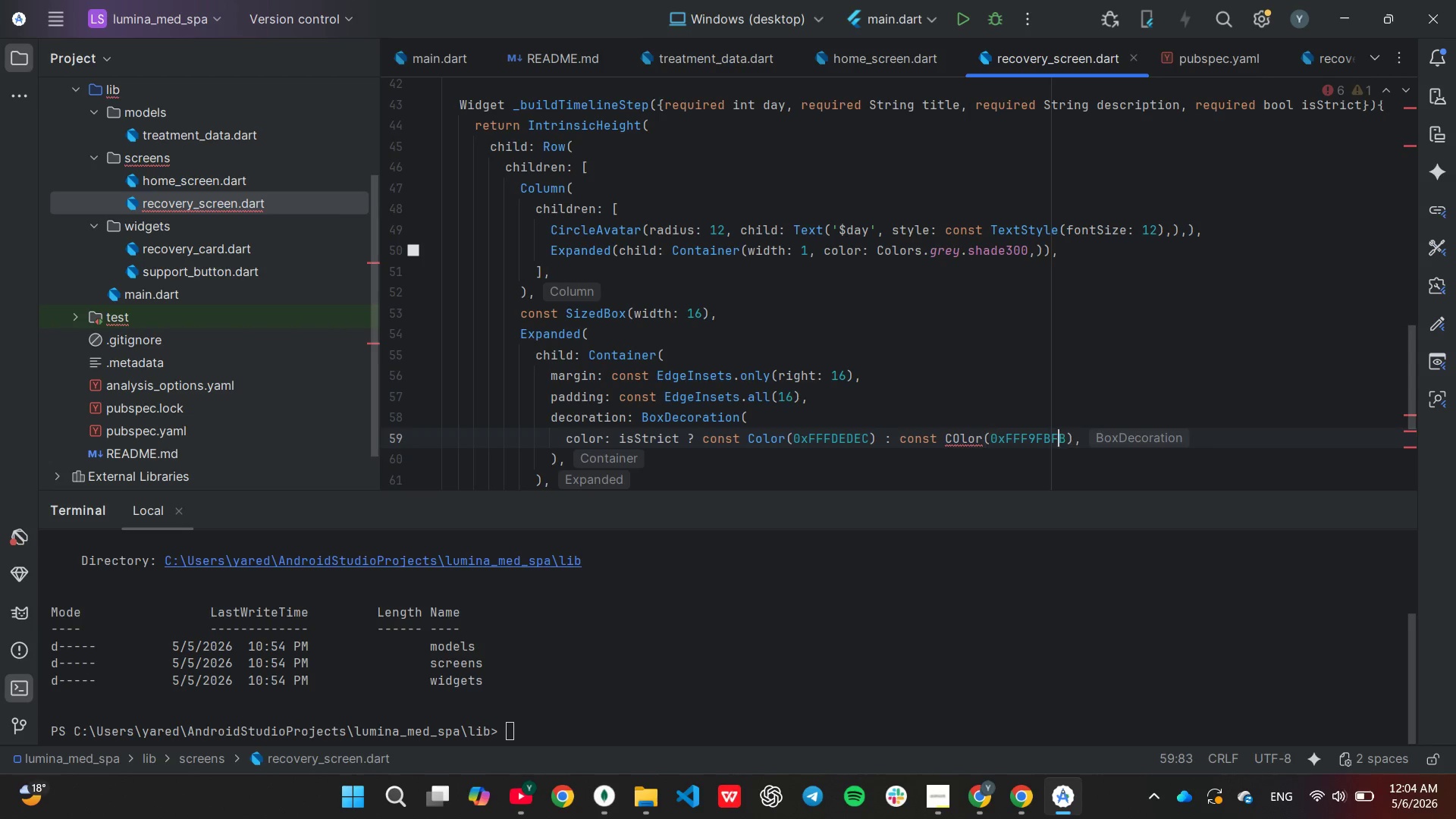 
key(ArrowLeft)
 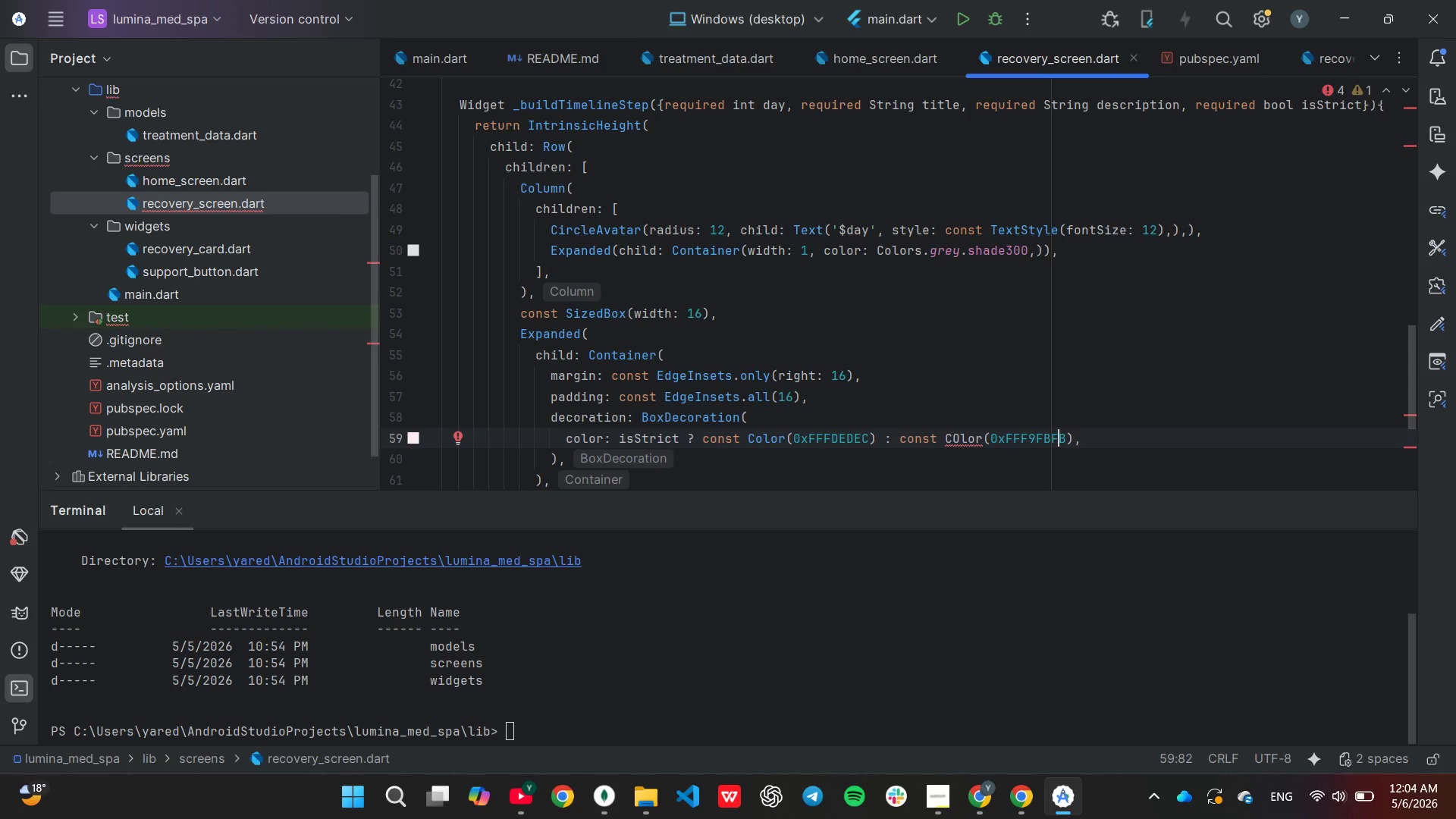 
key(ArrowRight)
 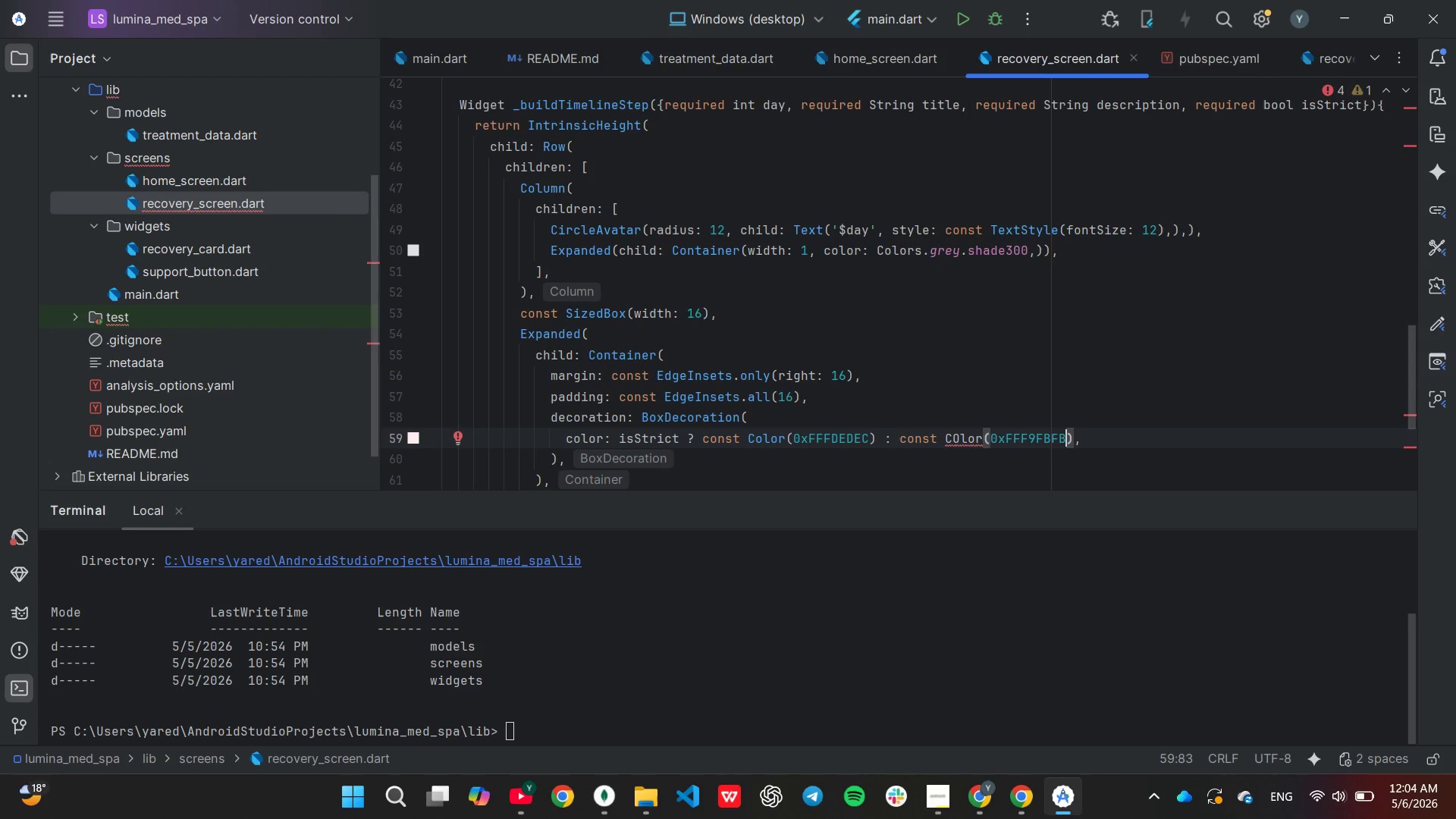 
hold_key(key=ArrowLeft, duration=1.0)
 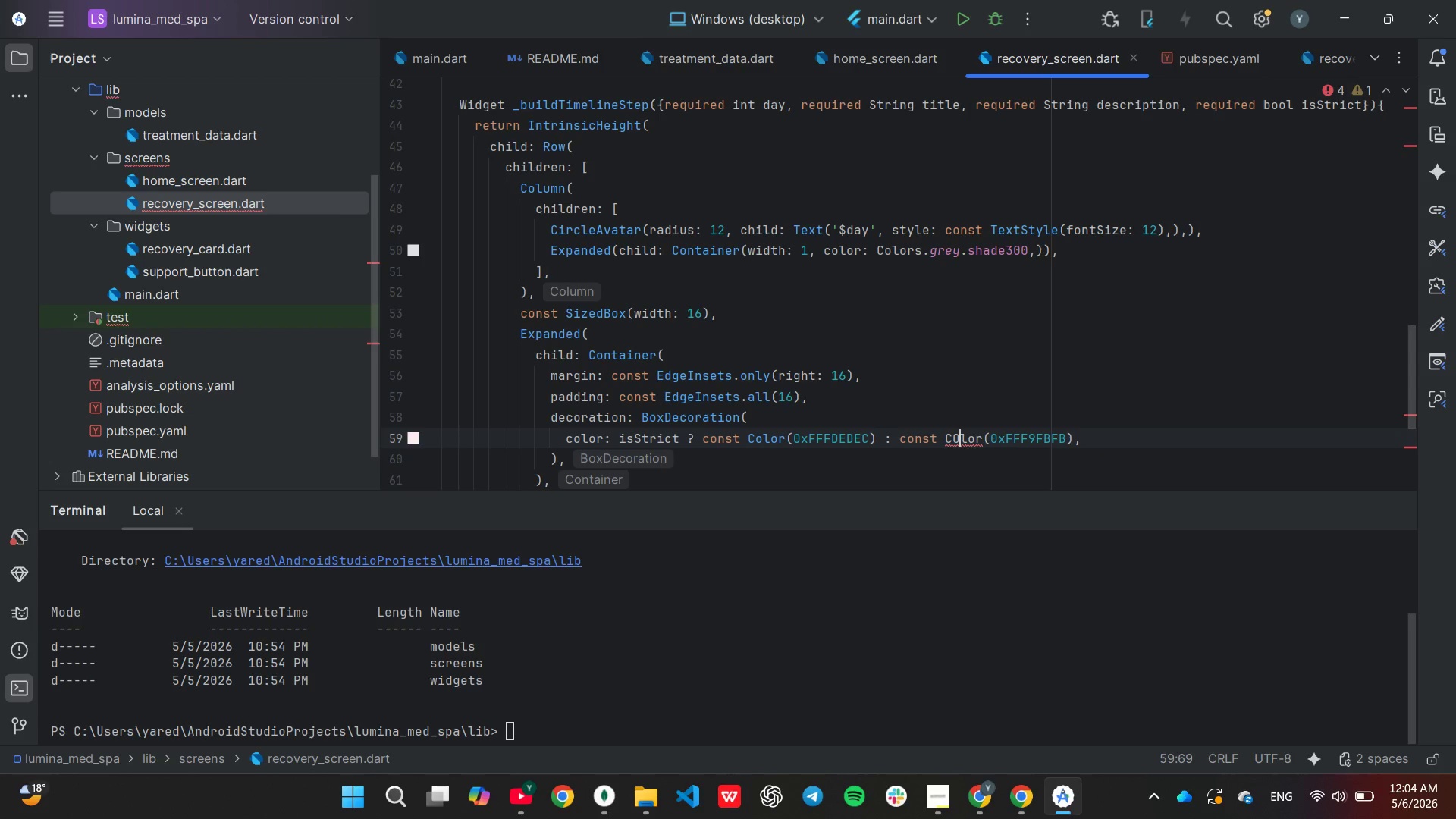 
key(ArrowRight)
 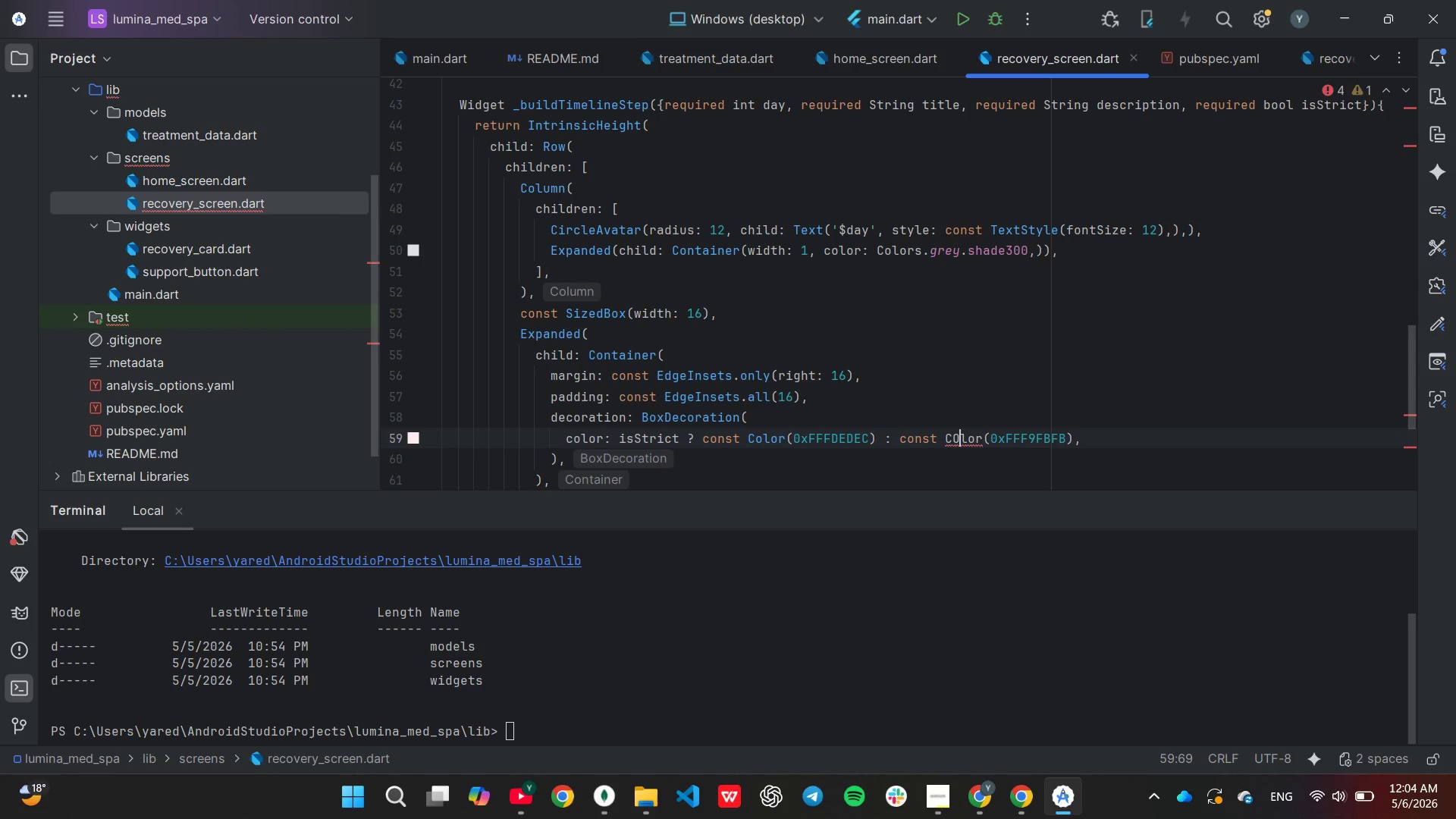 
key(Backspace)
 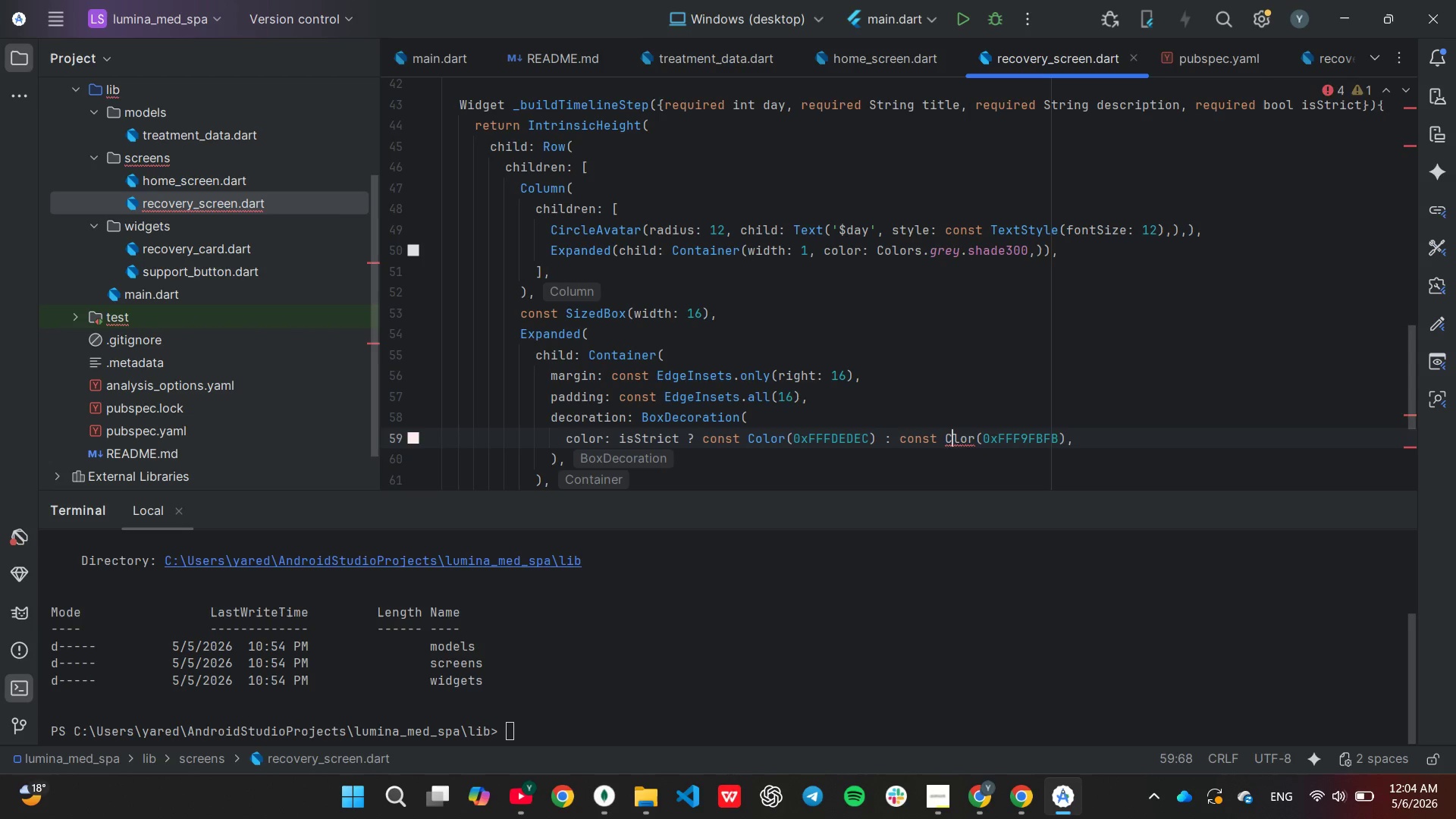 
key(O)
 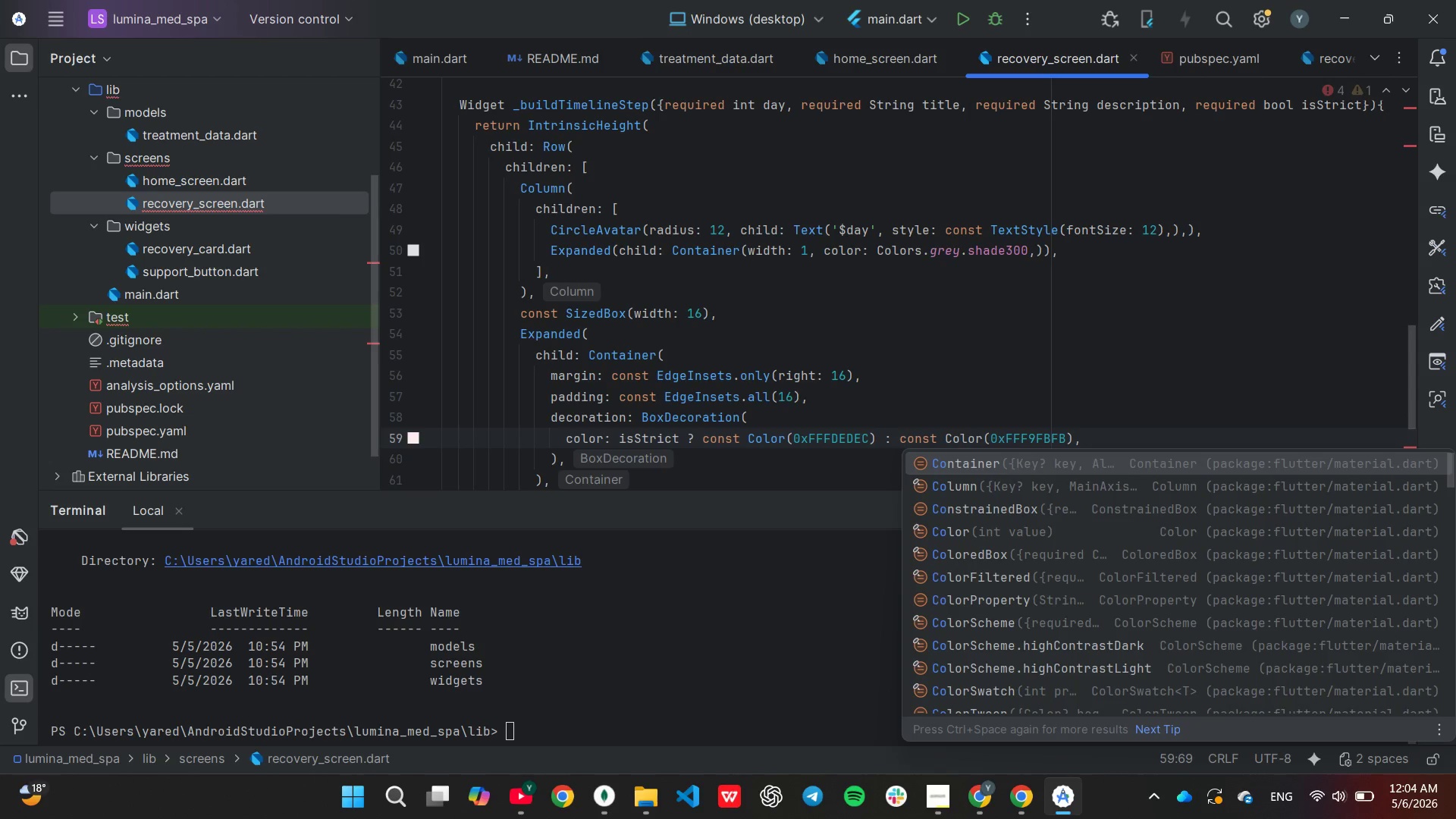 
key(End)
 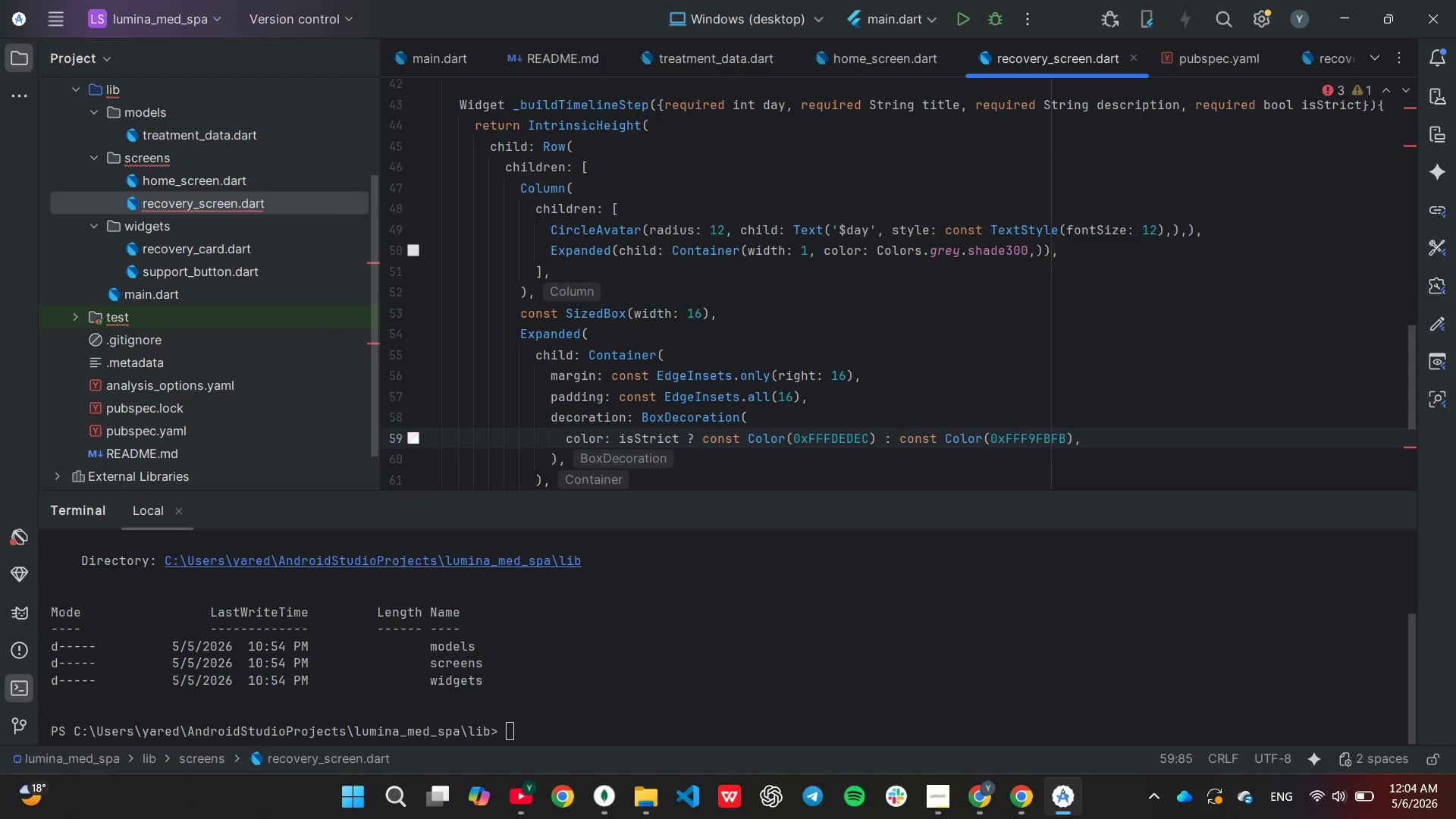 
key(ArrowLeft)
 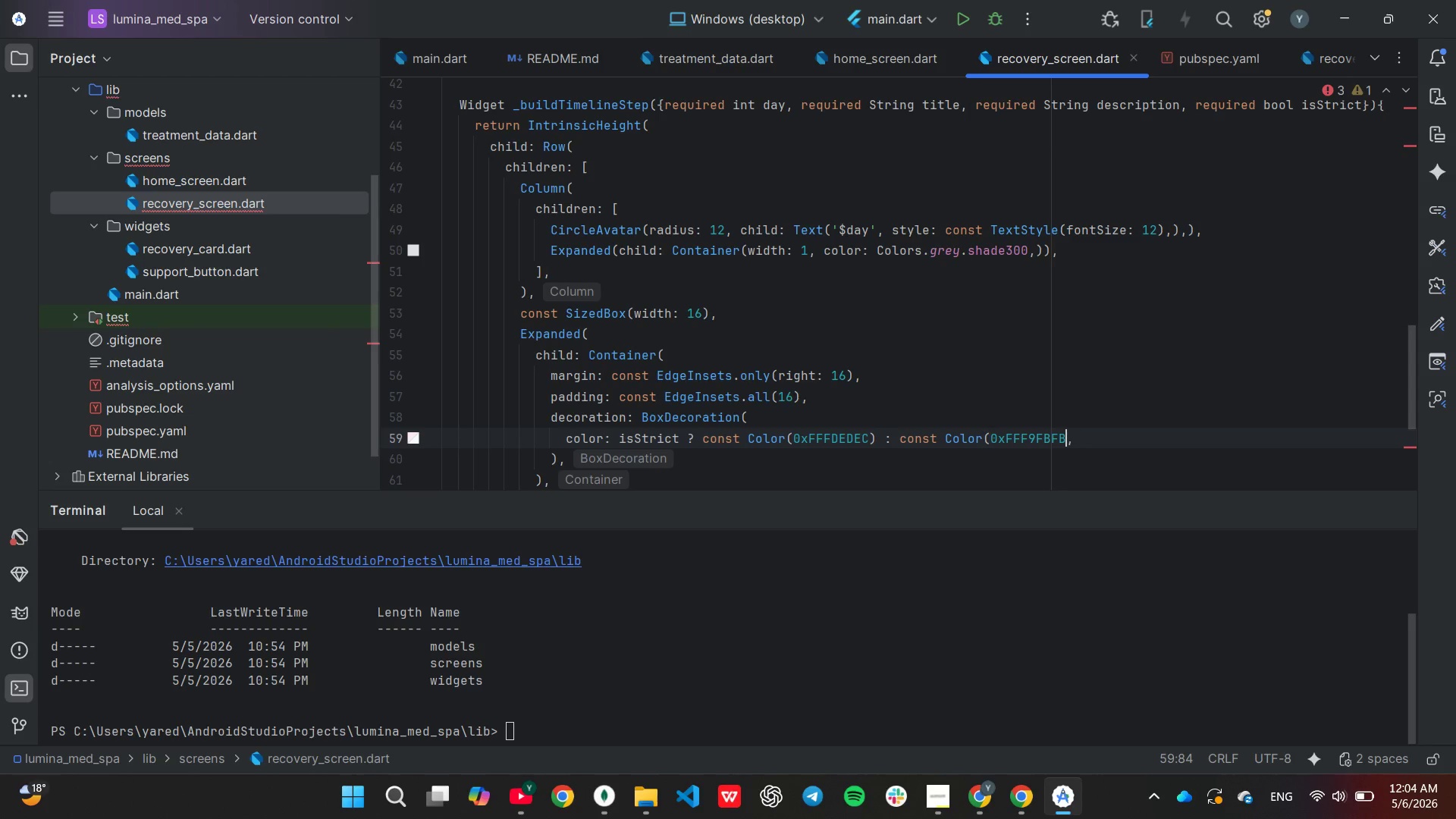 
hold_key(key=Backspace, duration=0.44)
 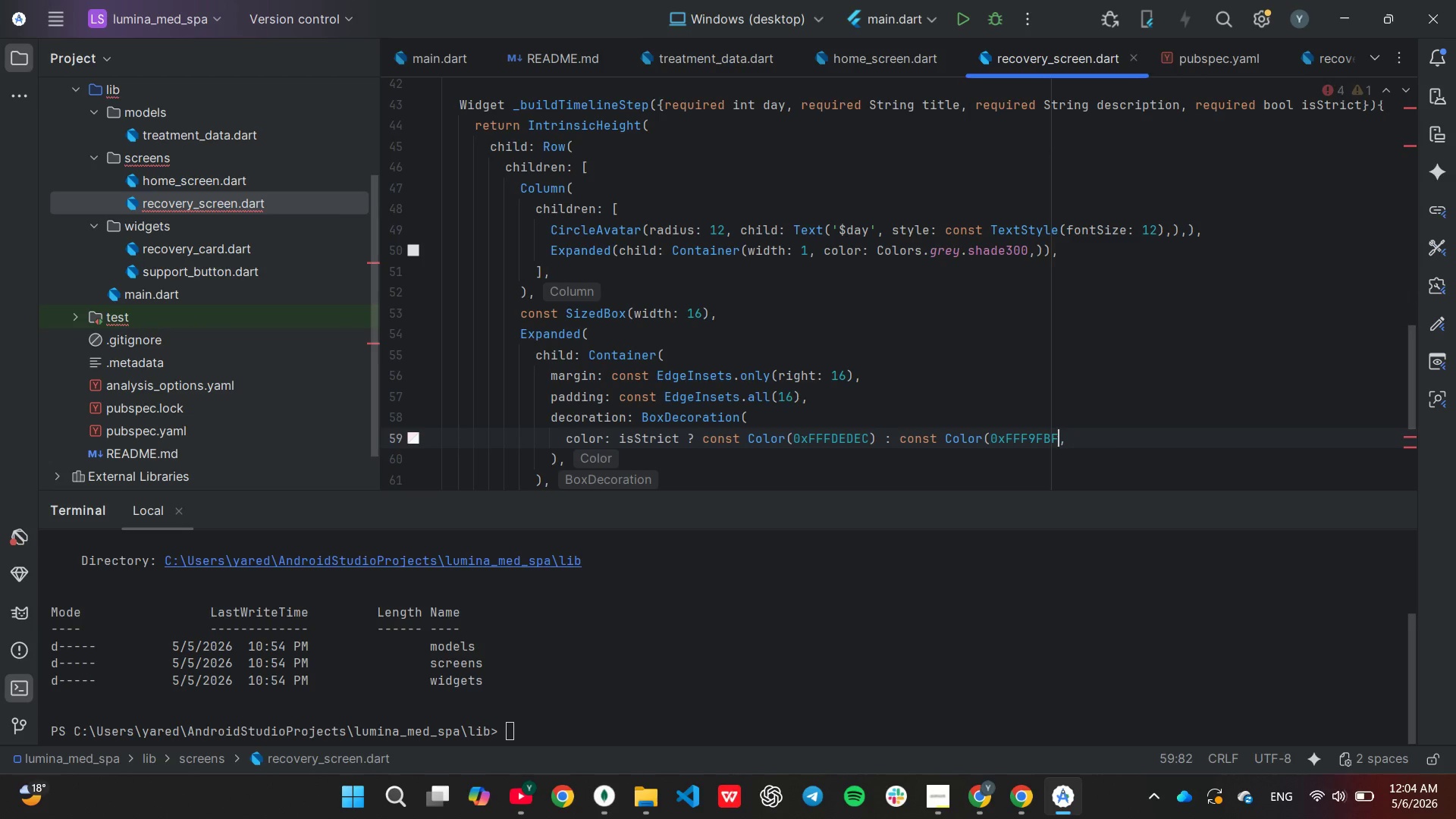 
hold_key(key=Backspace, duration=0.66)
 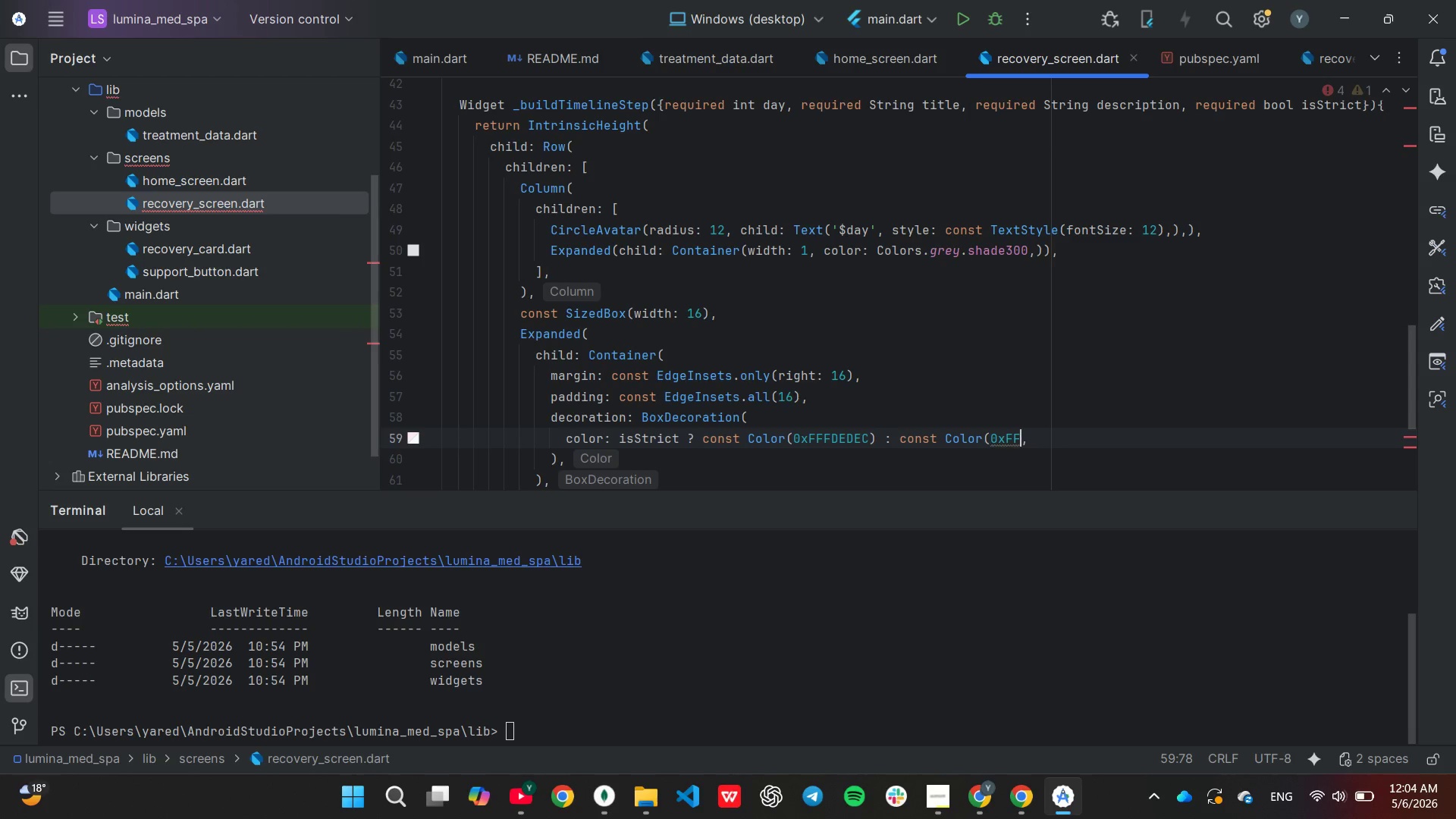 
key(Backspace)
type(EAFAF1))
 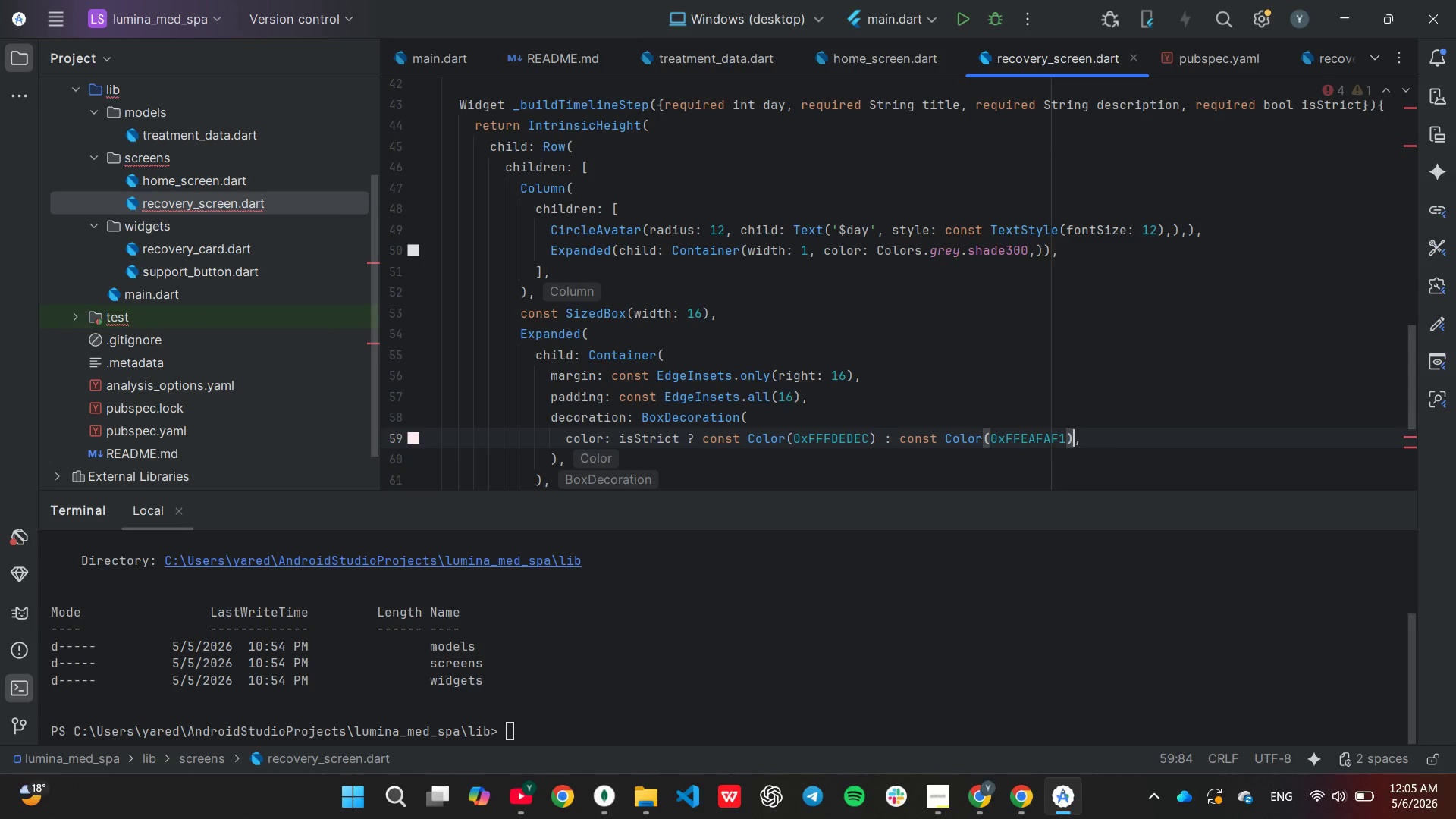 
key(ArrowRight)
 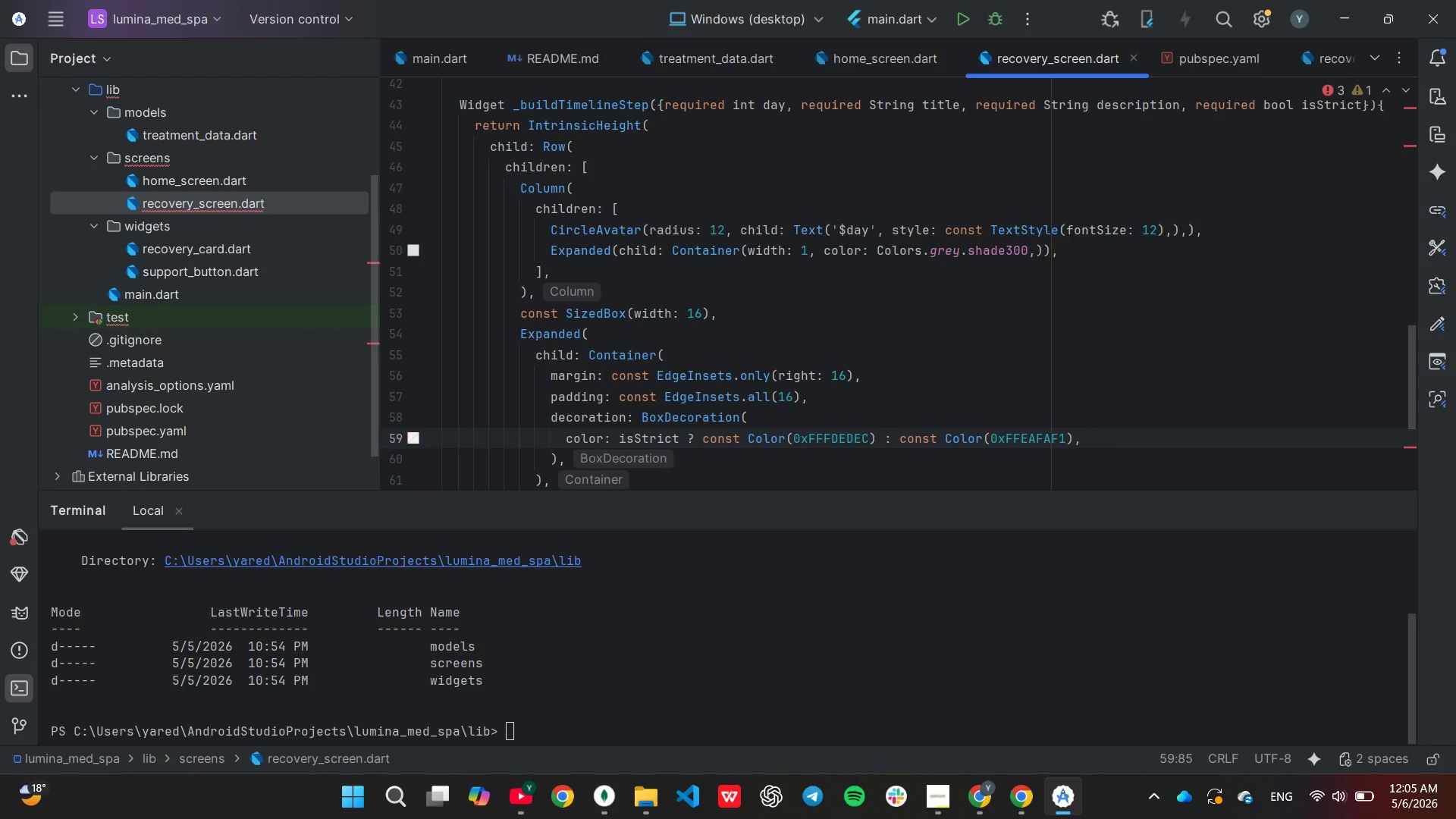 
key(Enter)
 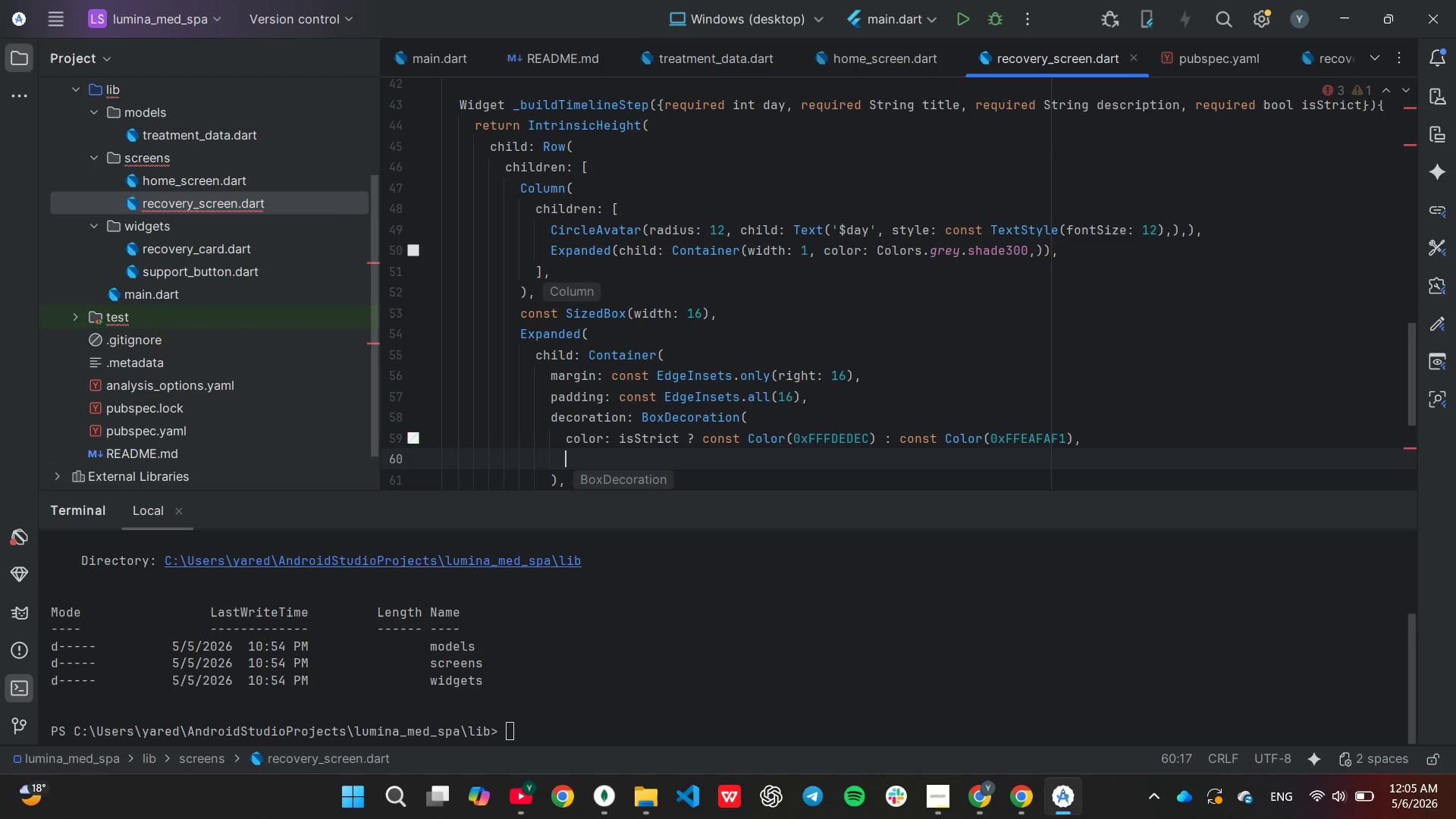 
type(borde)
 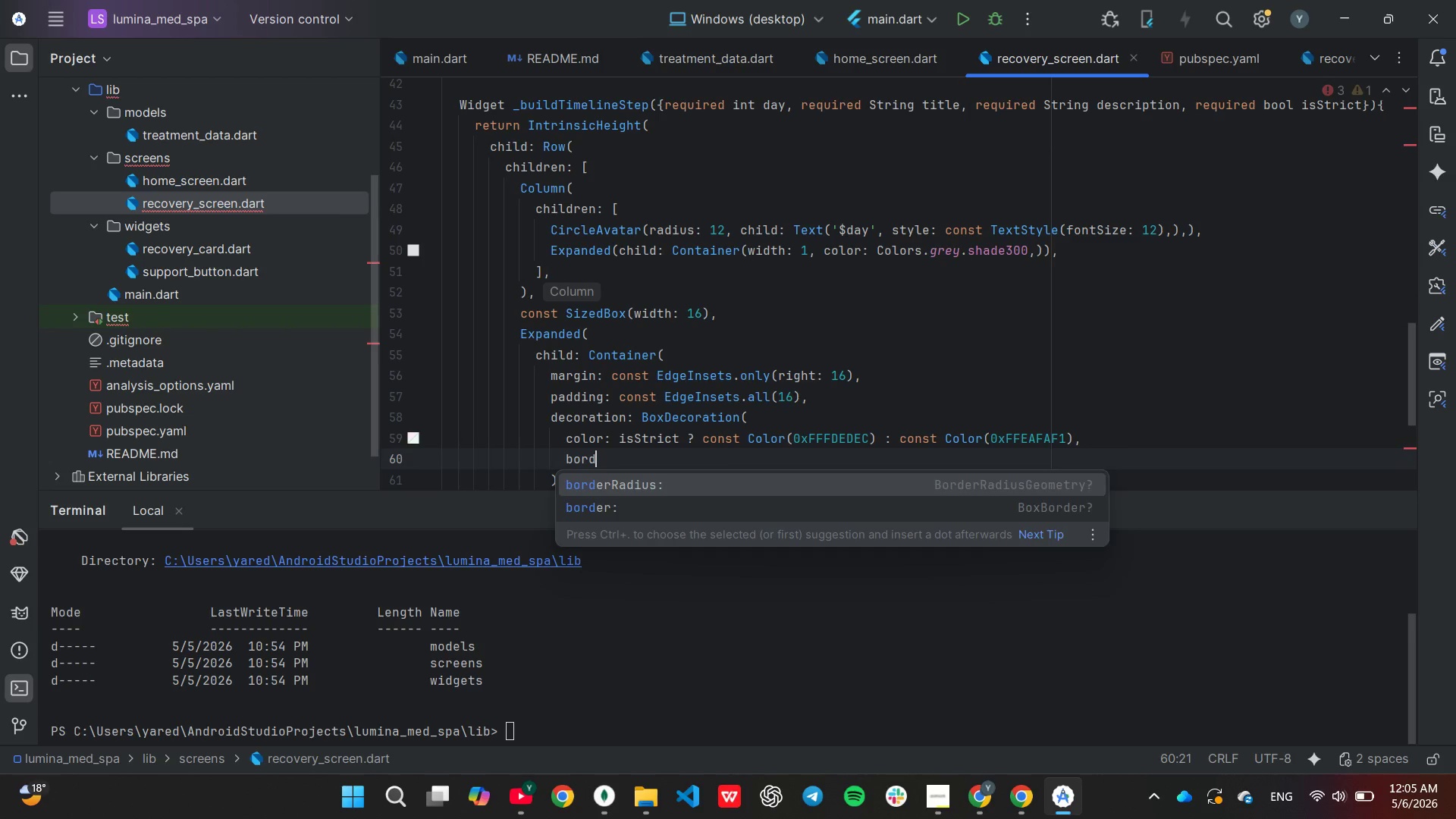 
key(Enter)
 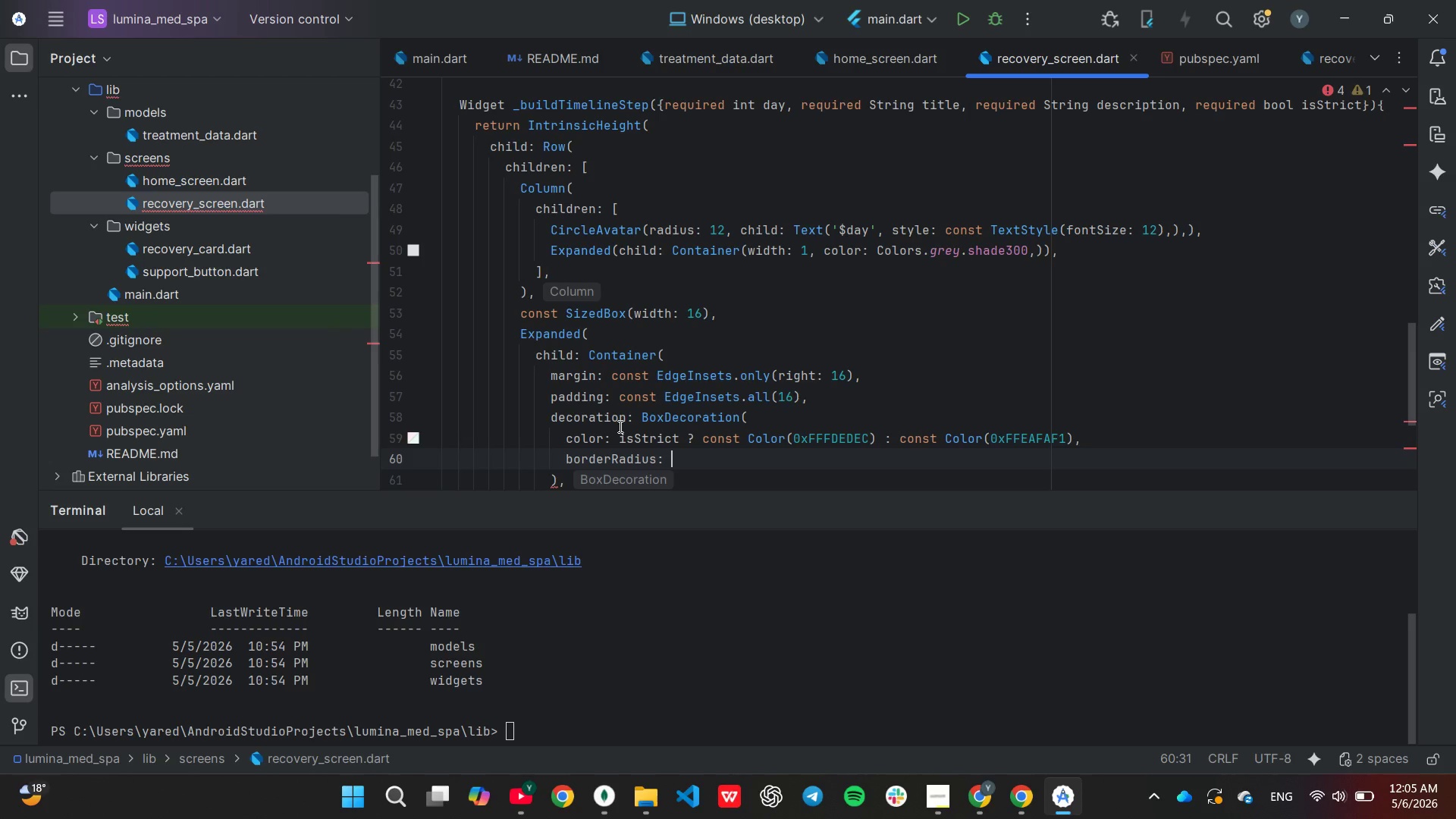 
type(Bo)
 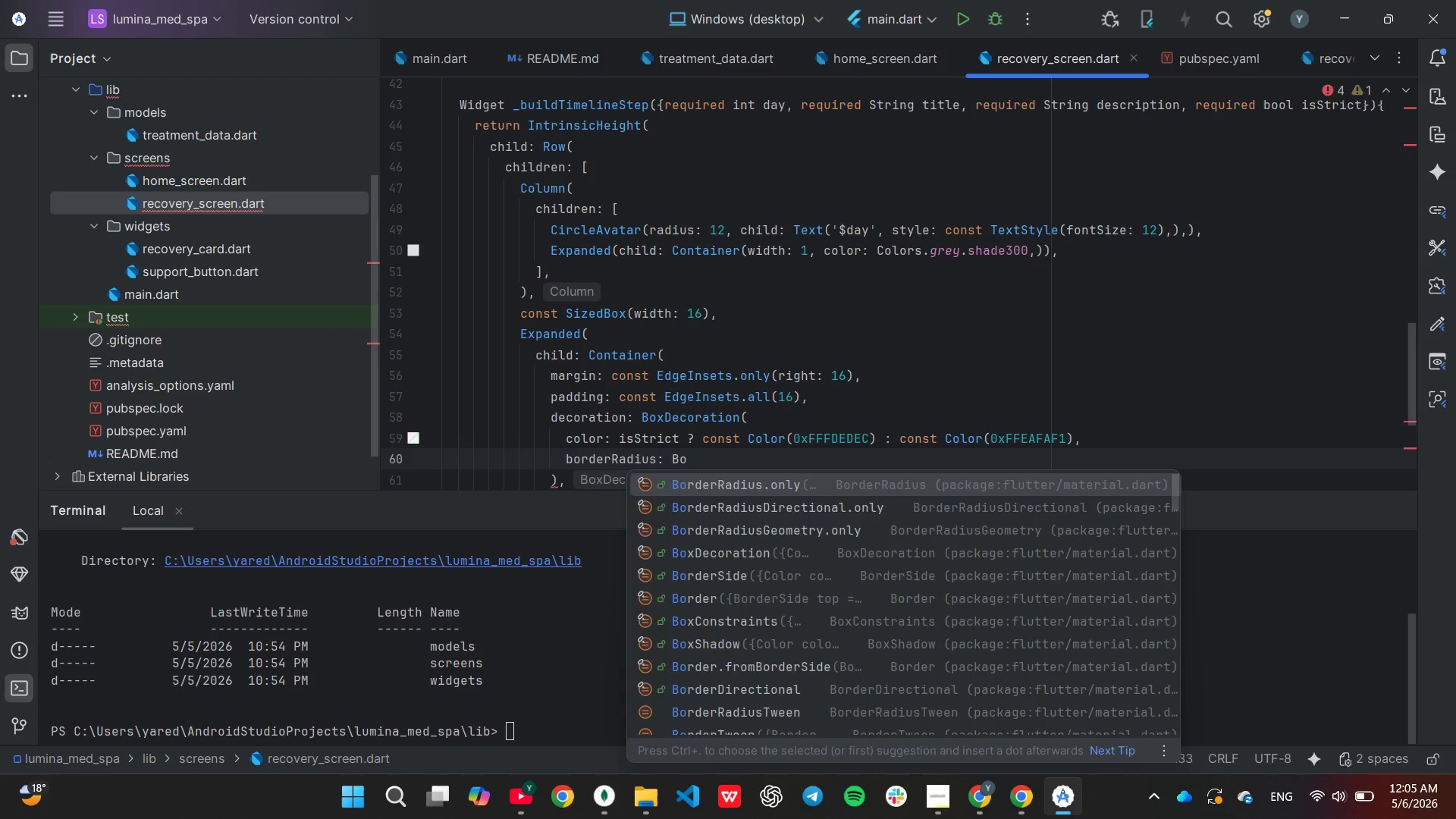 
key(Enter)
 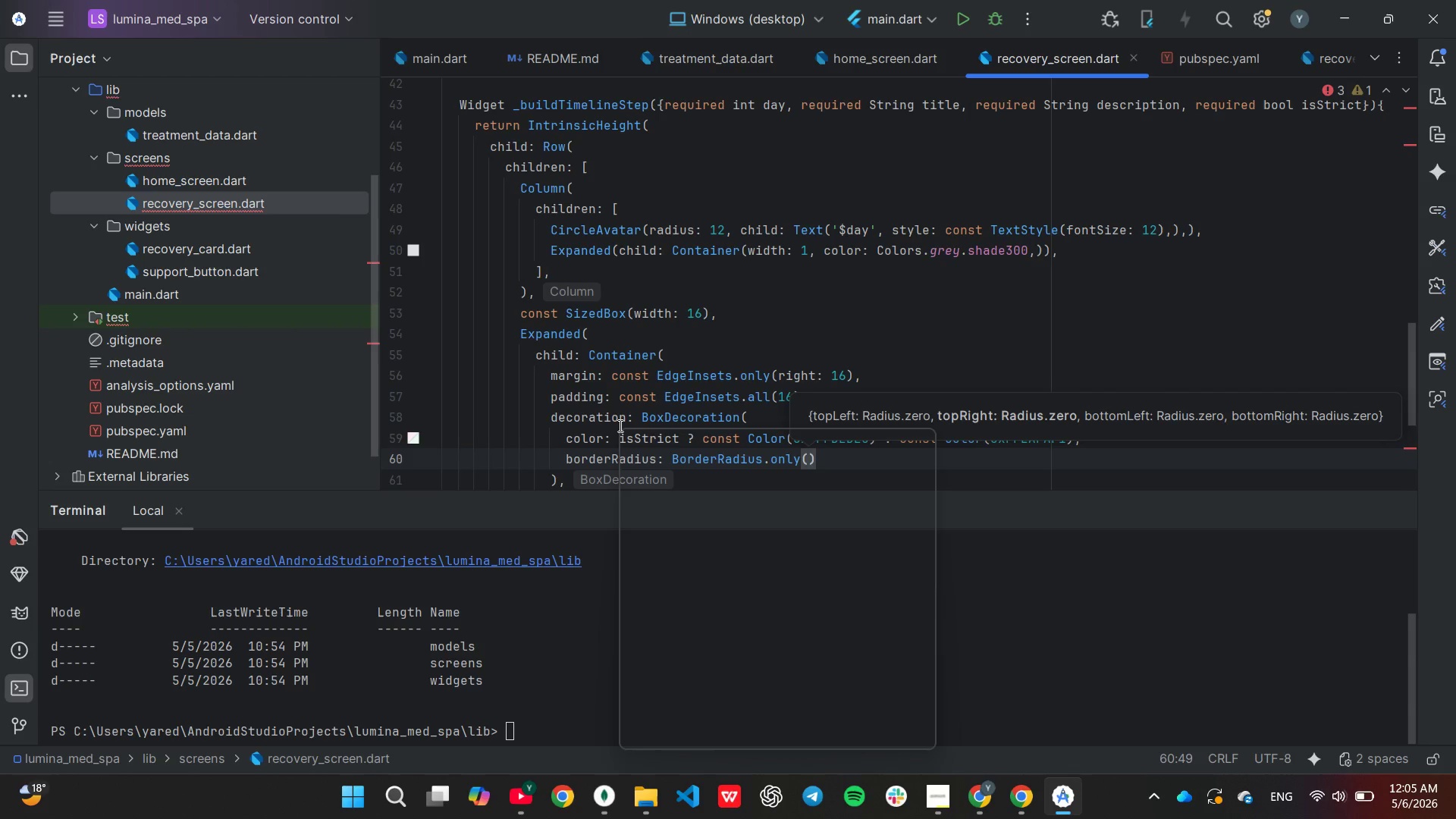 
key(Backspace)
 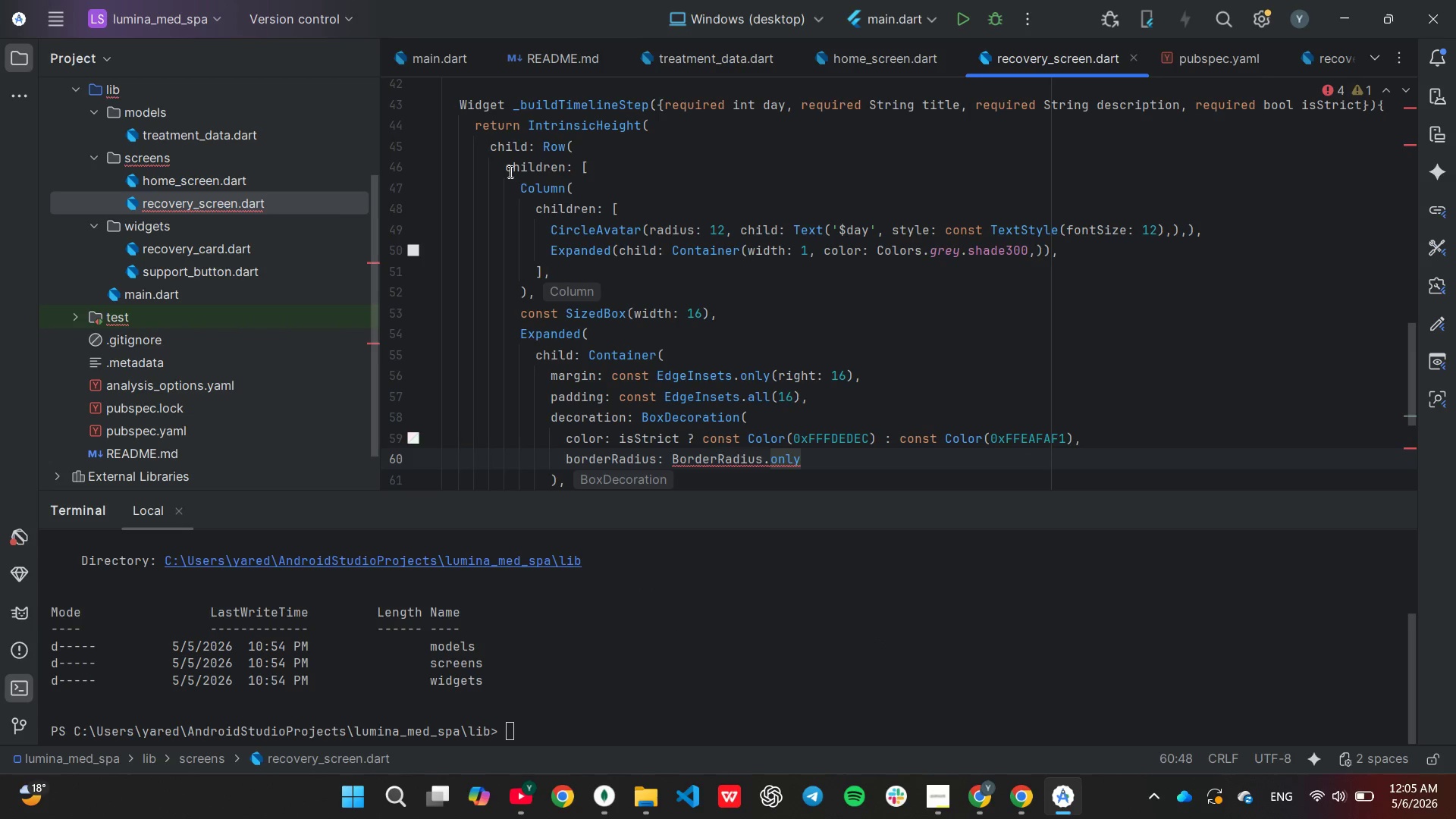 
hold_key(key=Backspace, duration=0.52)
 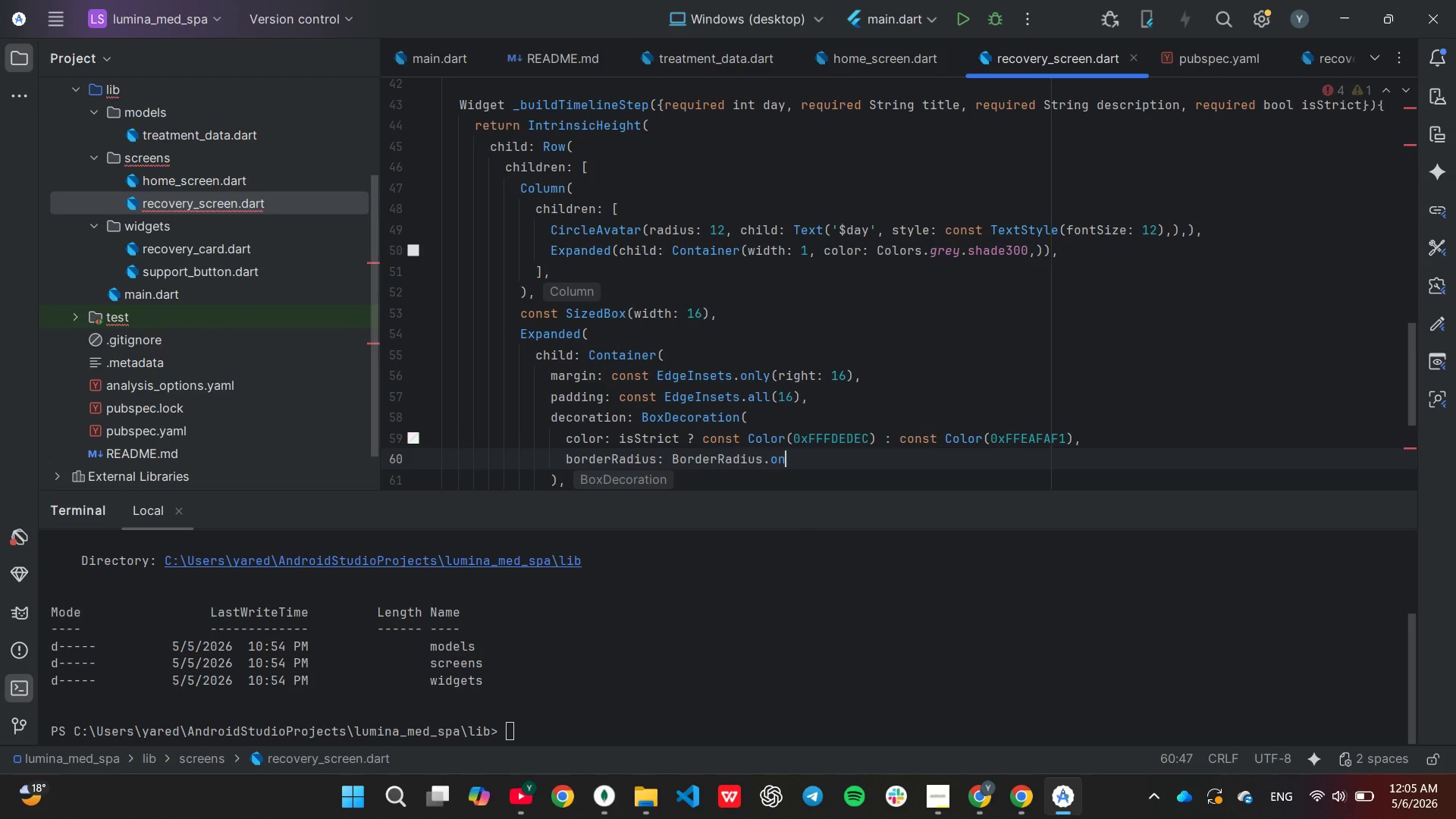 
key(Backspace)
key(Backspace)
key(Backspace)
type(ci)
 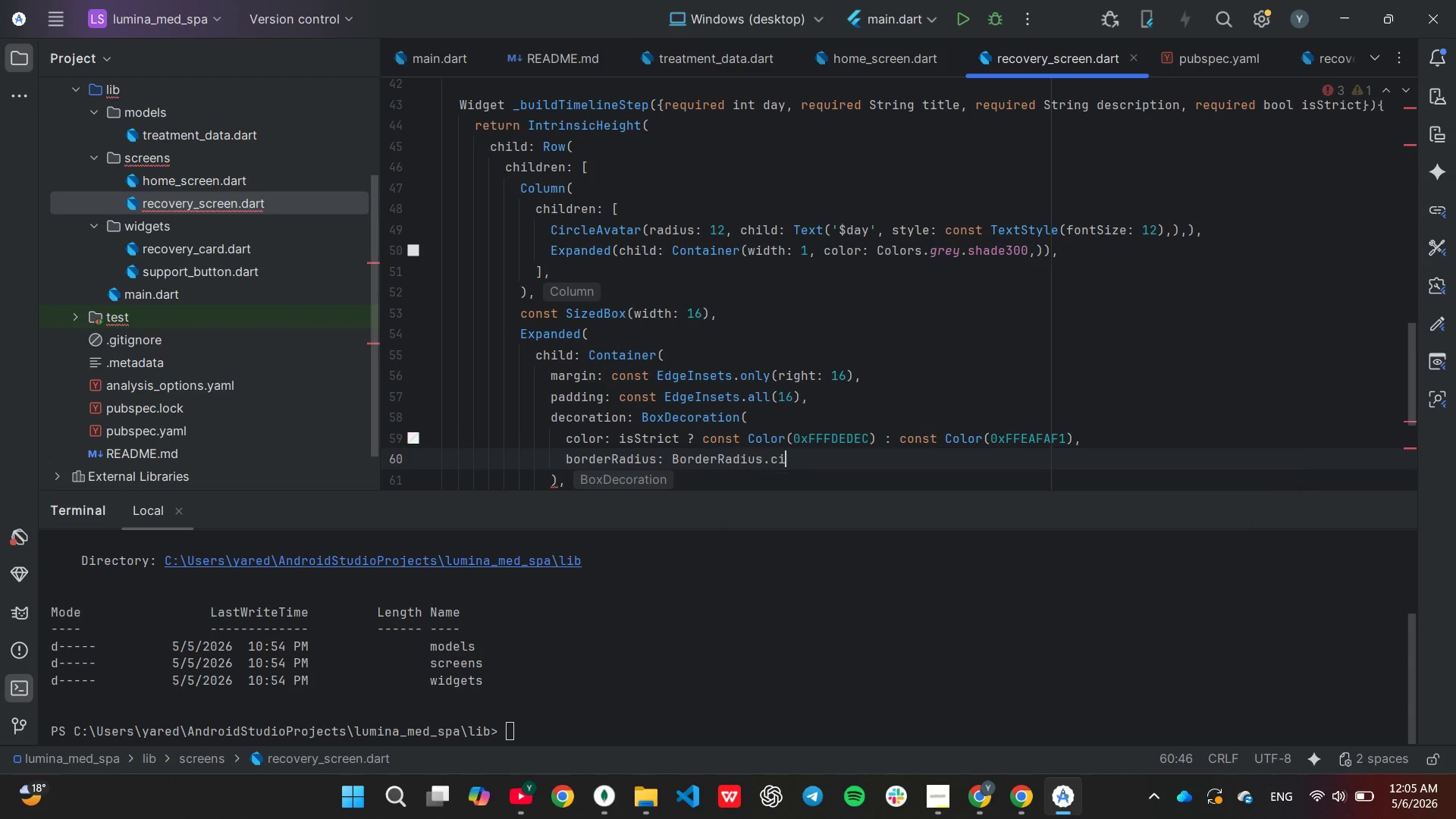 
key(Enter)
 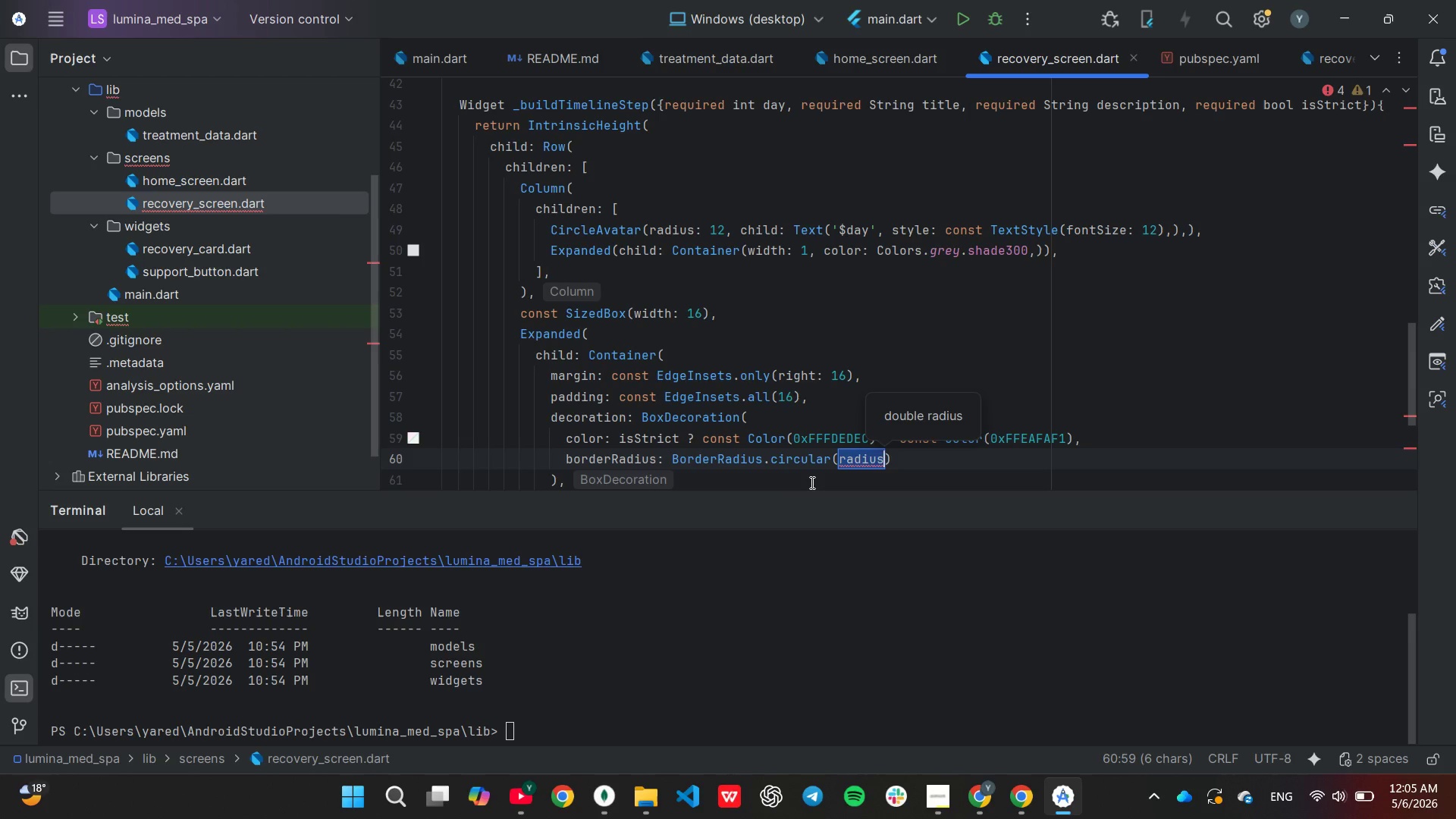 
key(9)
 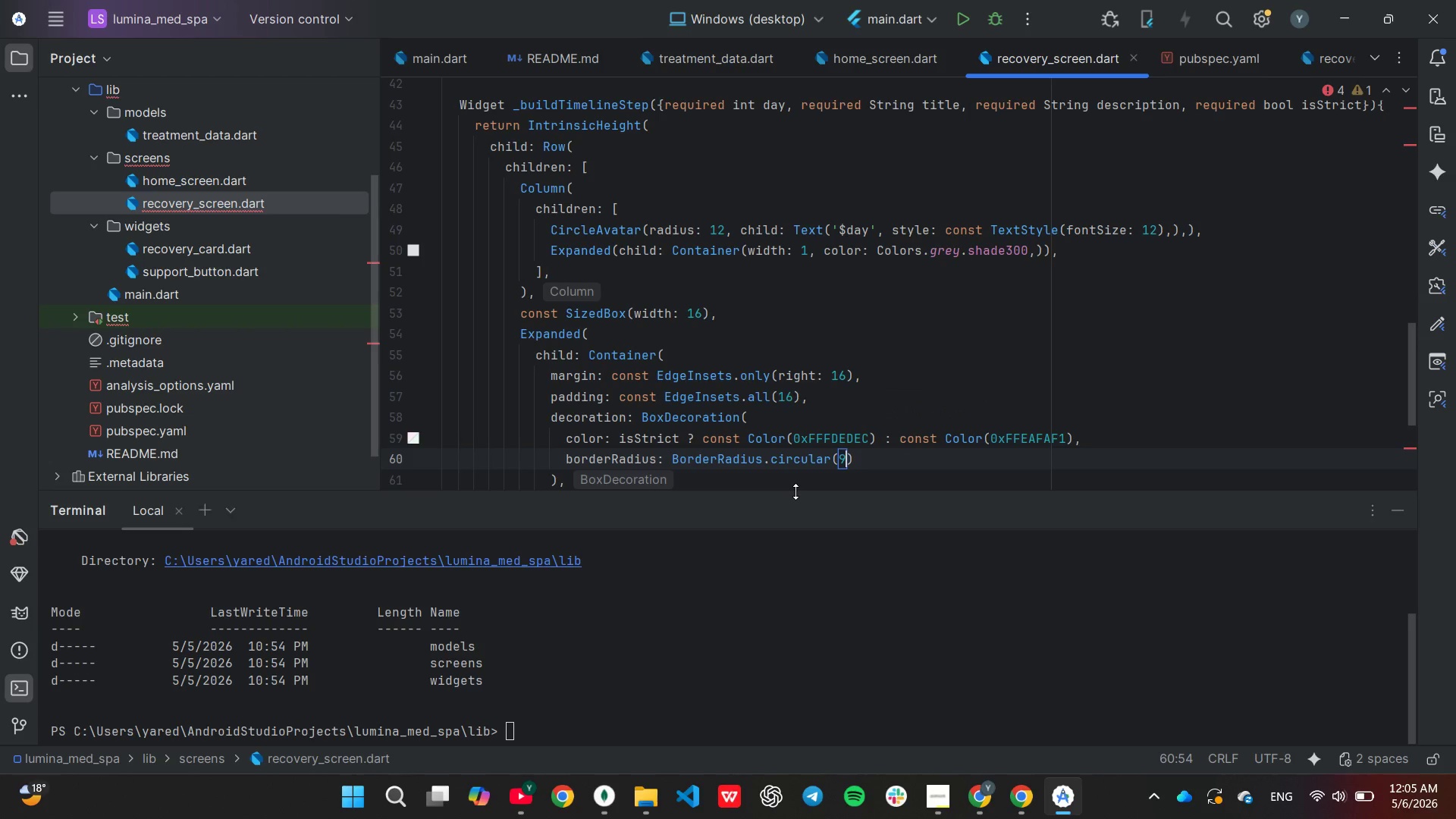 
key(Backspace)
 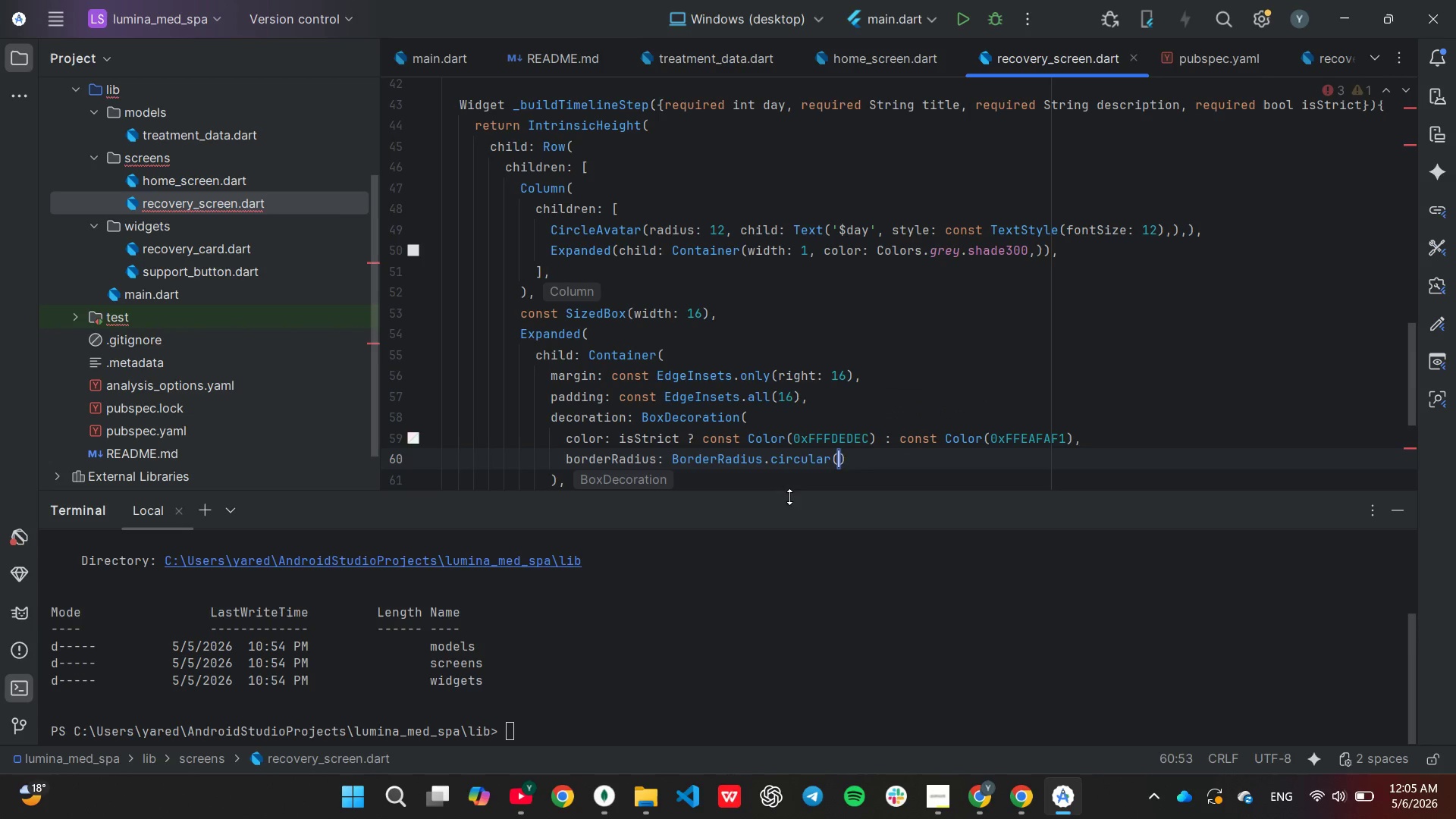 
key(8)
 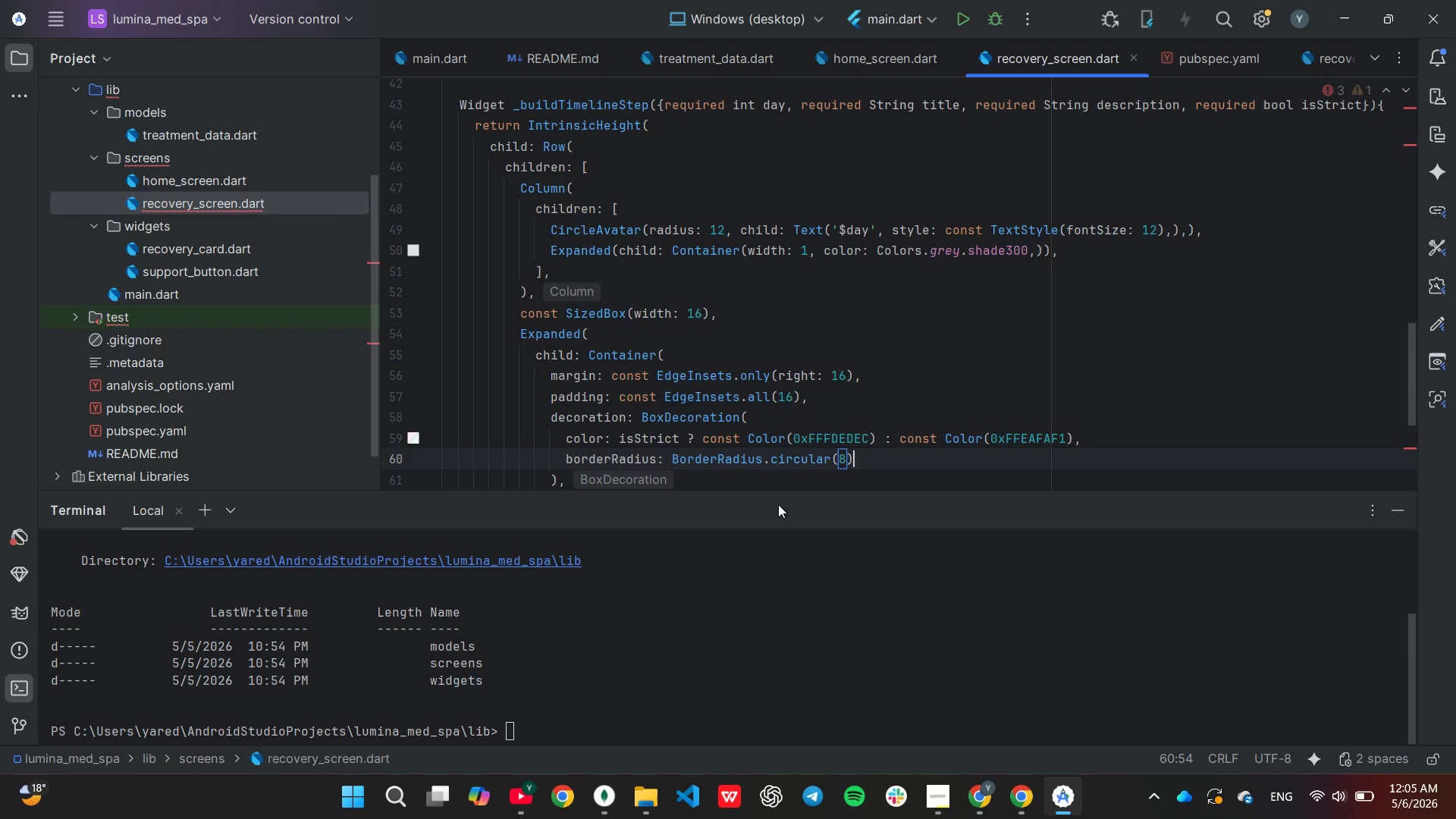 
key(ArrowRight)
 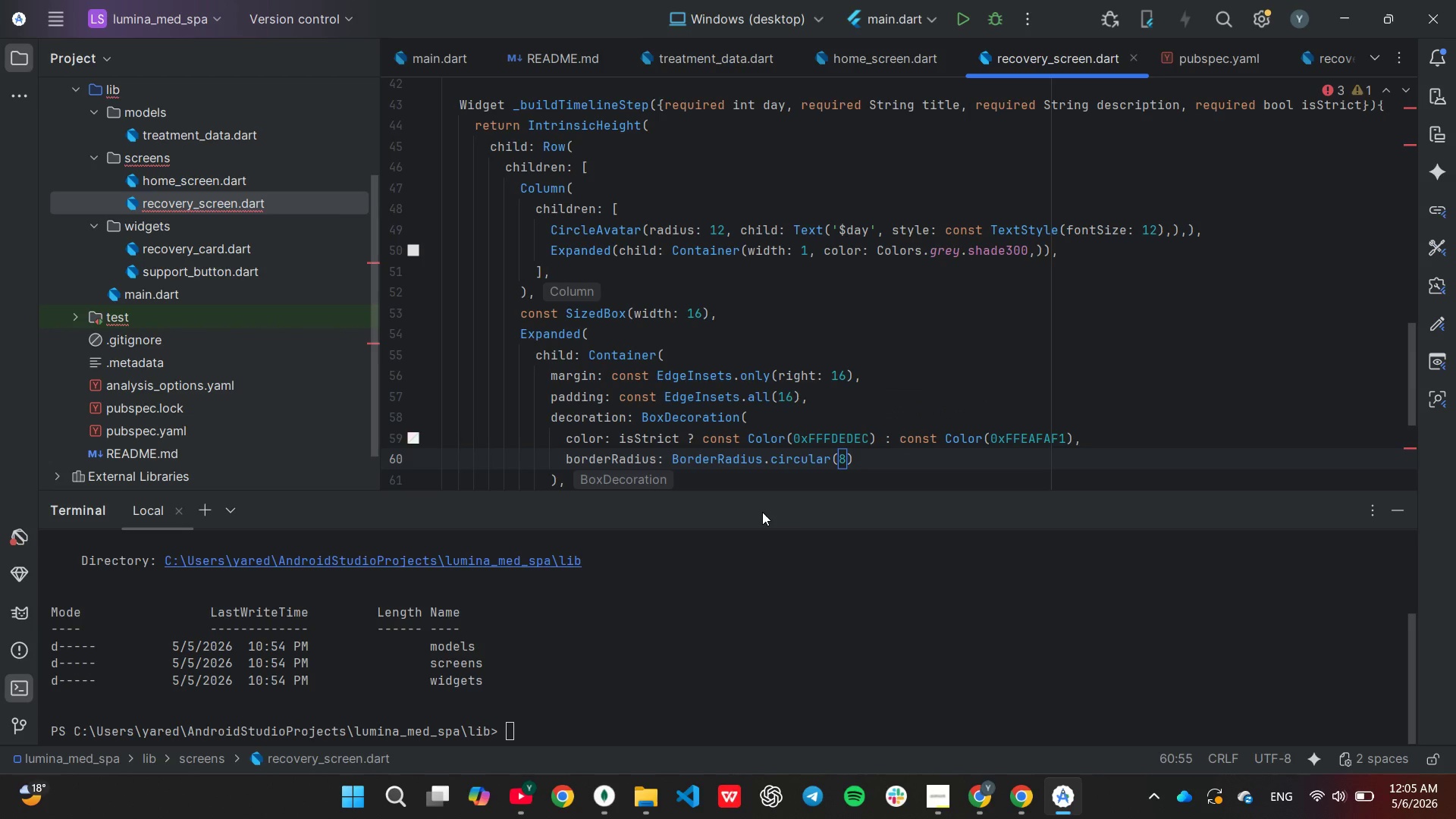 
key(Comma)
 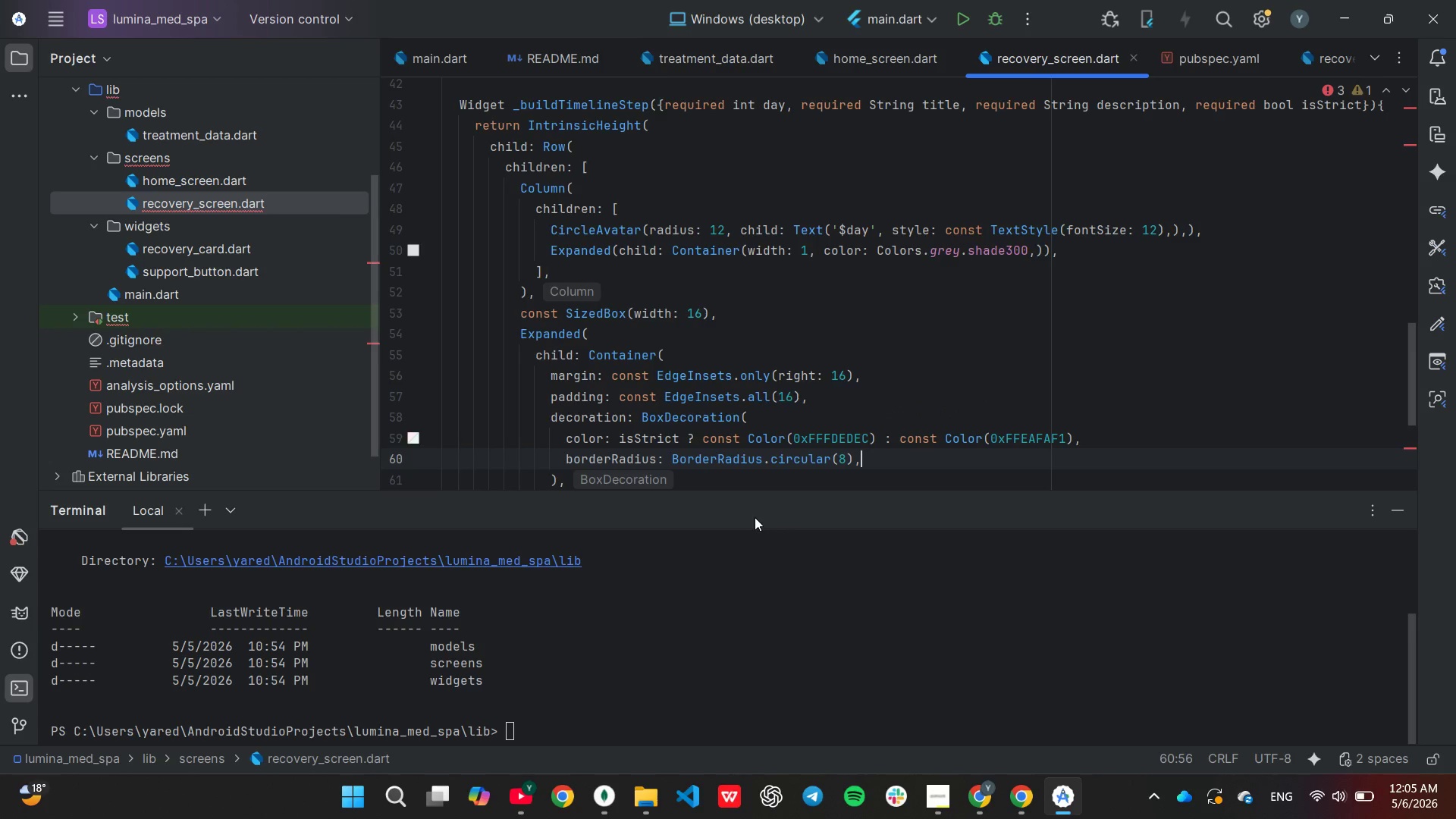 
key(Enter)
 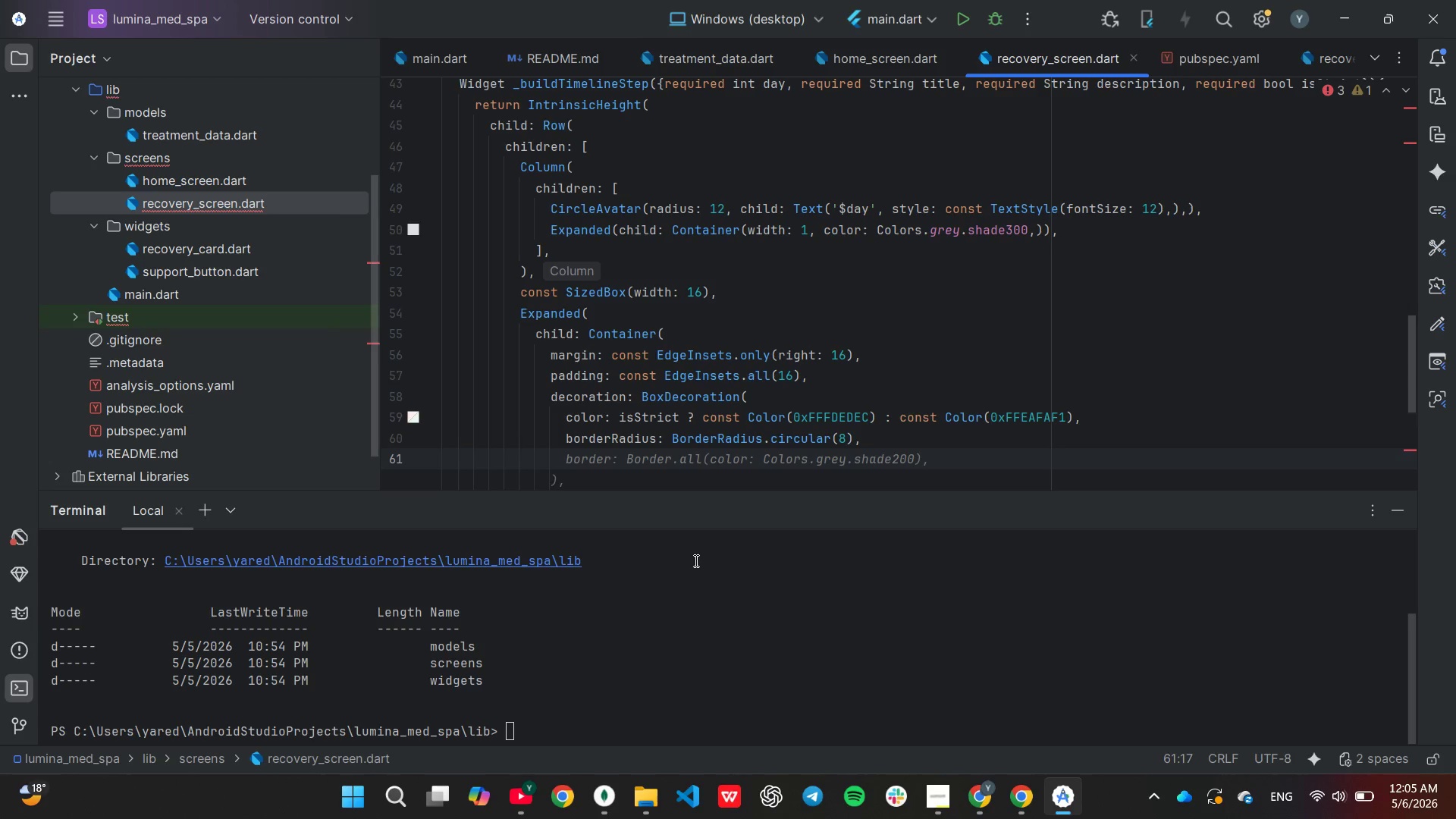 
key(Tab)
 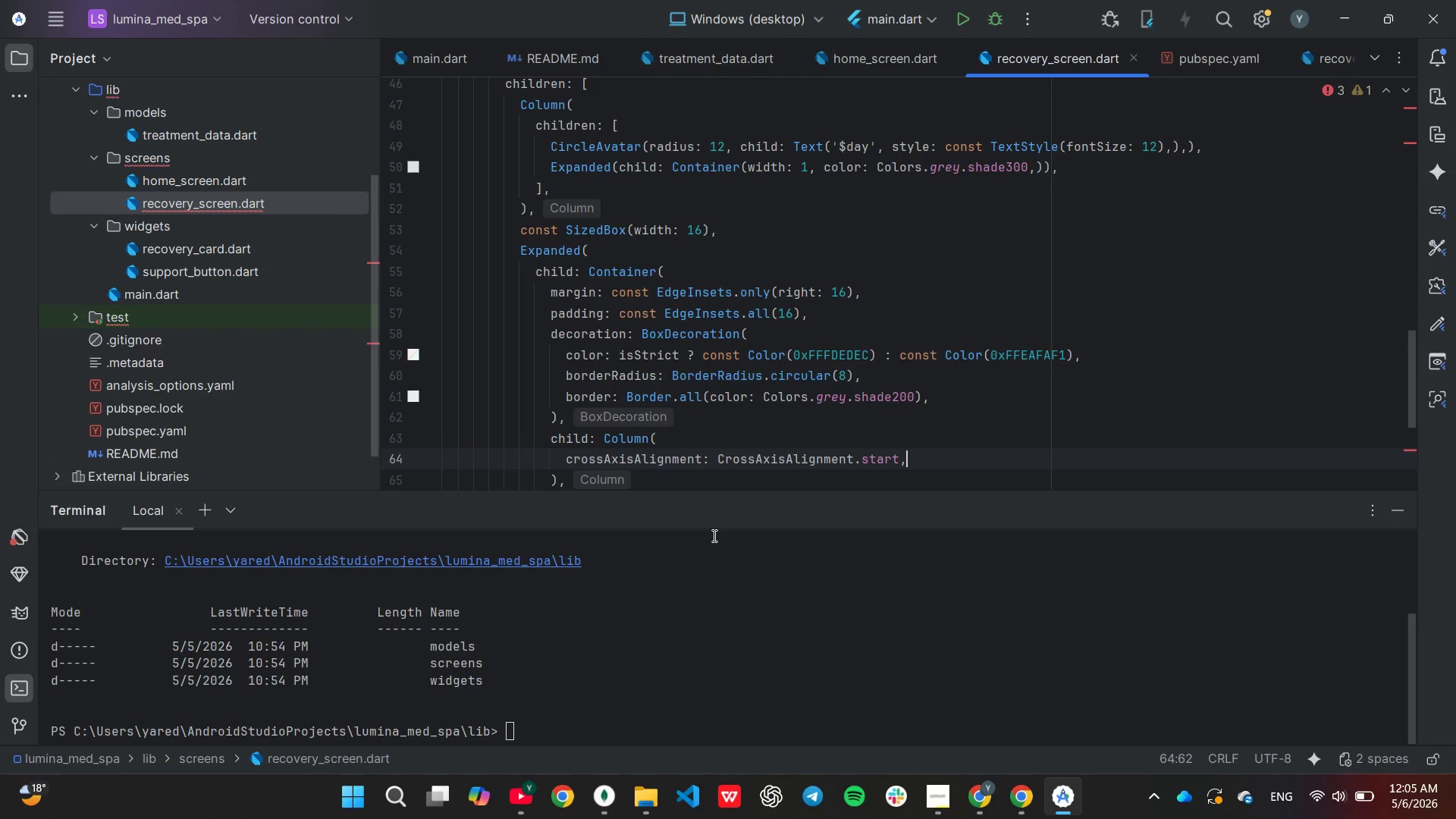 
wait(8.66)
 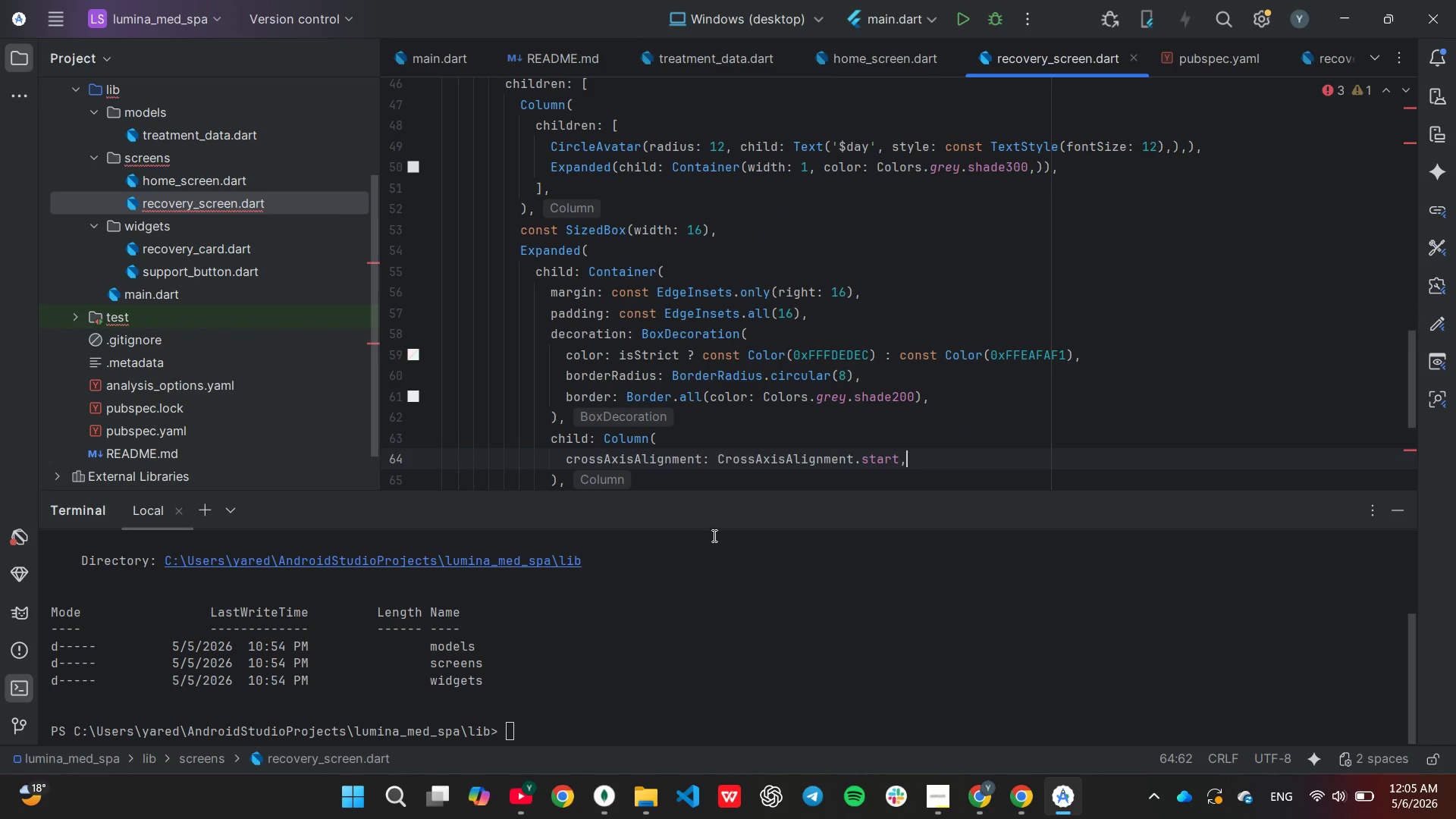 
left_click([916, 398])
 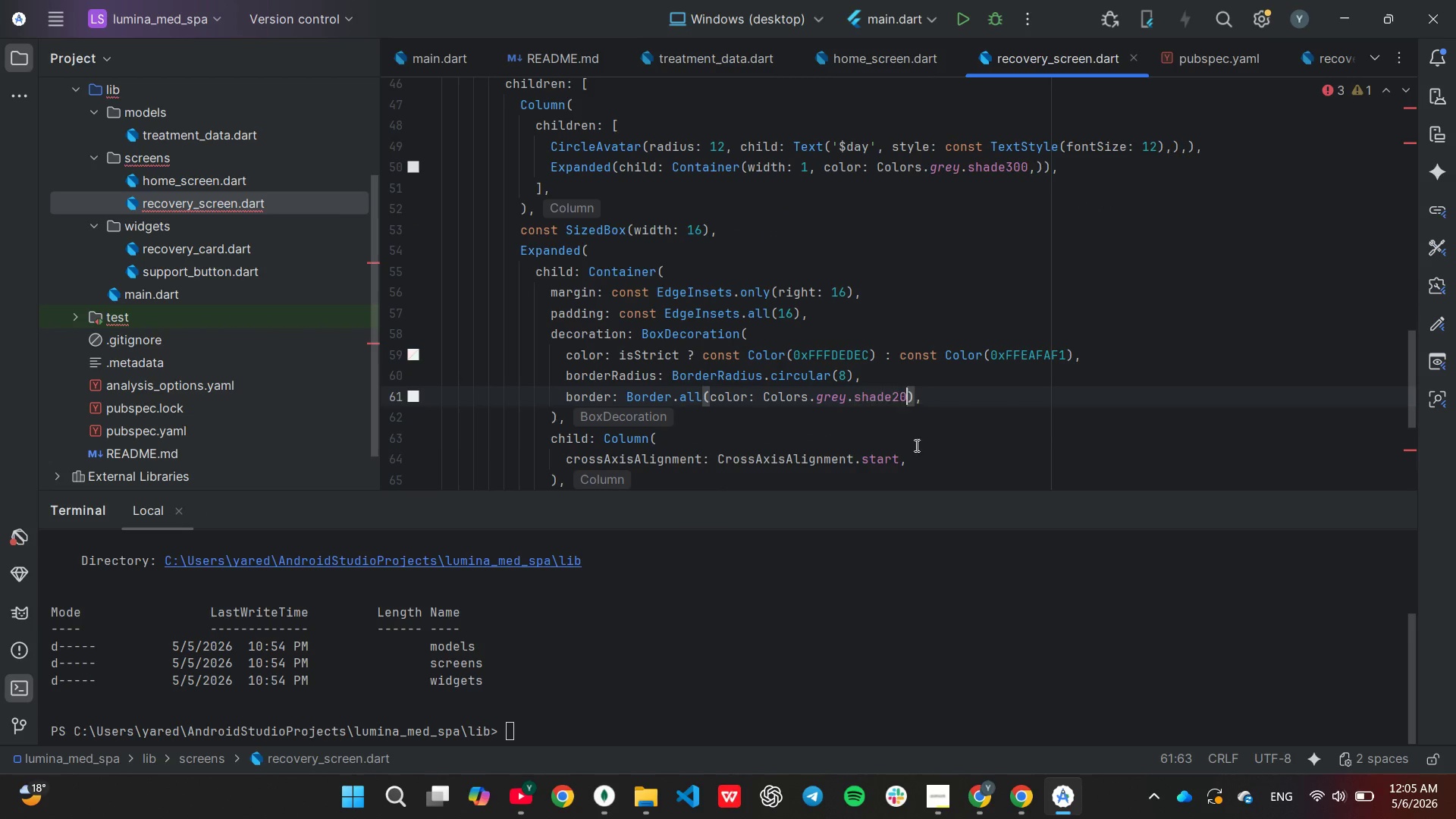 
hold_key(key=Backspace, duration=1.05)
 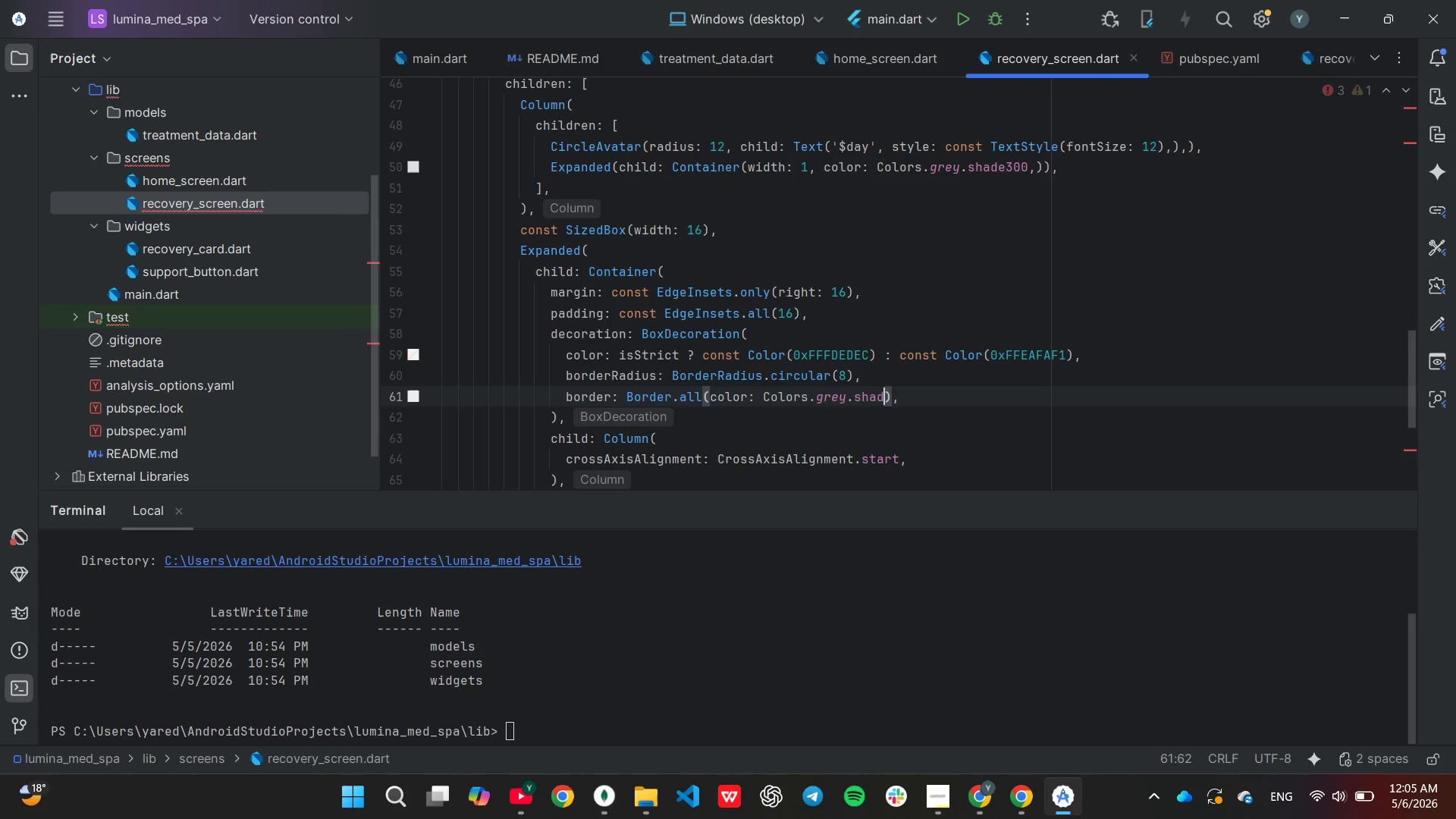 
key(Backspace)
key(Backspace)
key(Backspace)
type(is)
 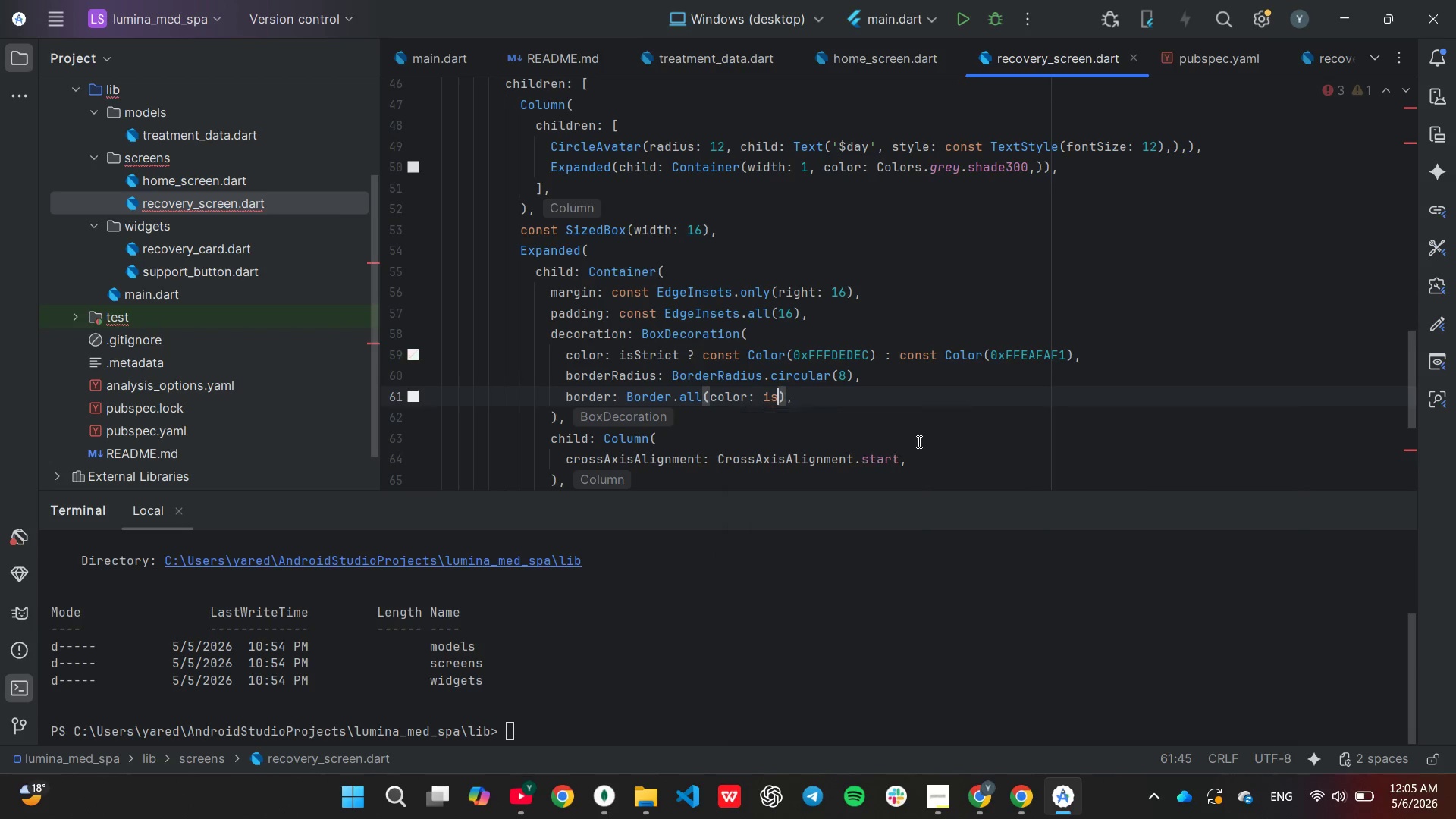 
key(Enter)
 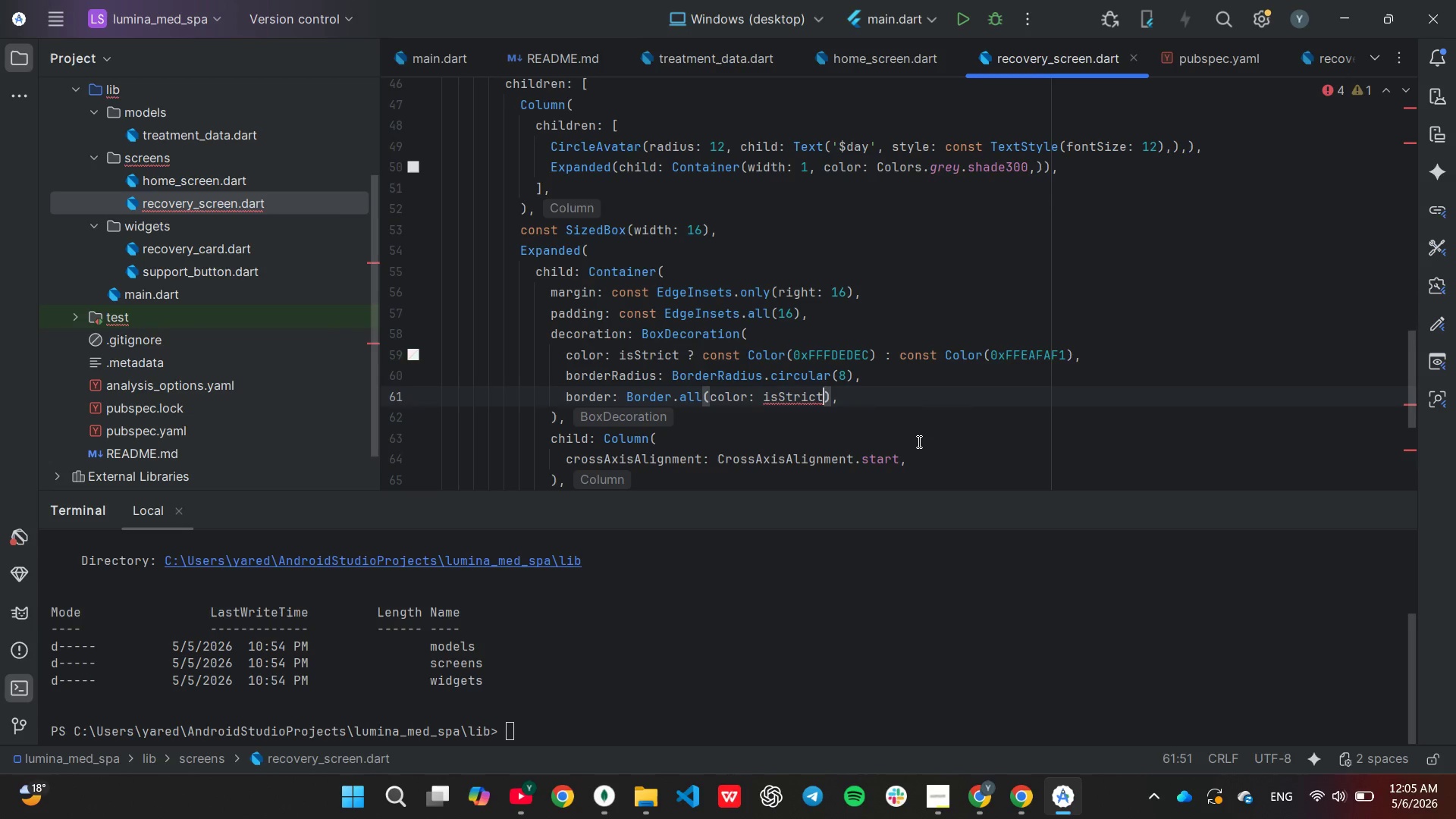 
key(Space)
 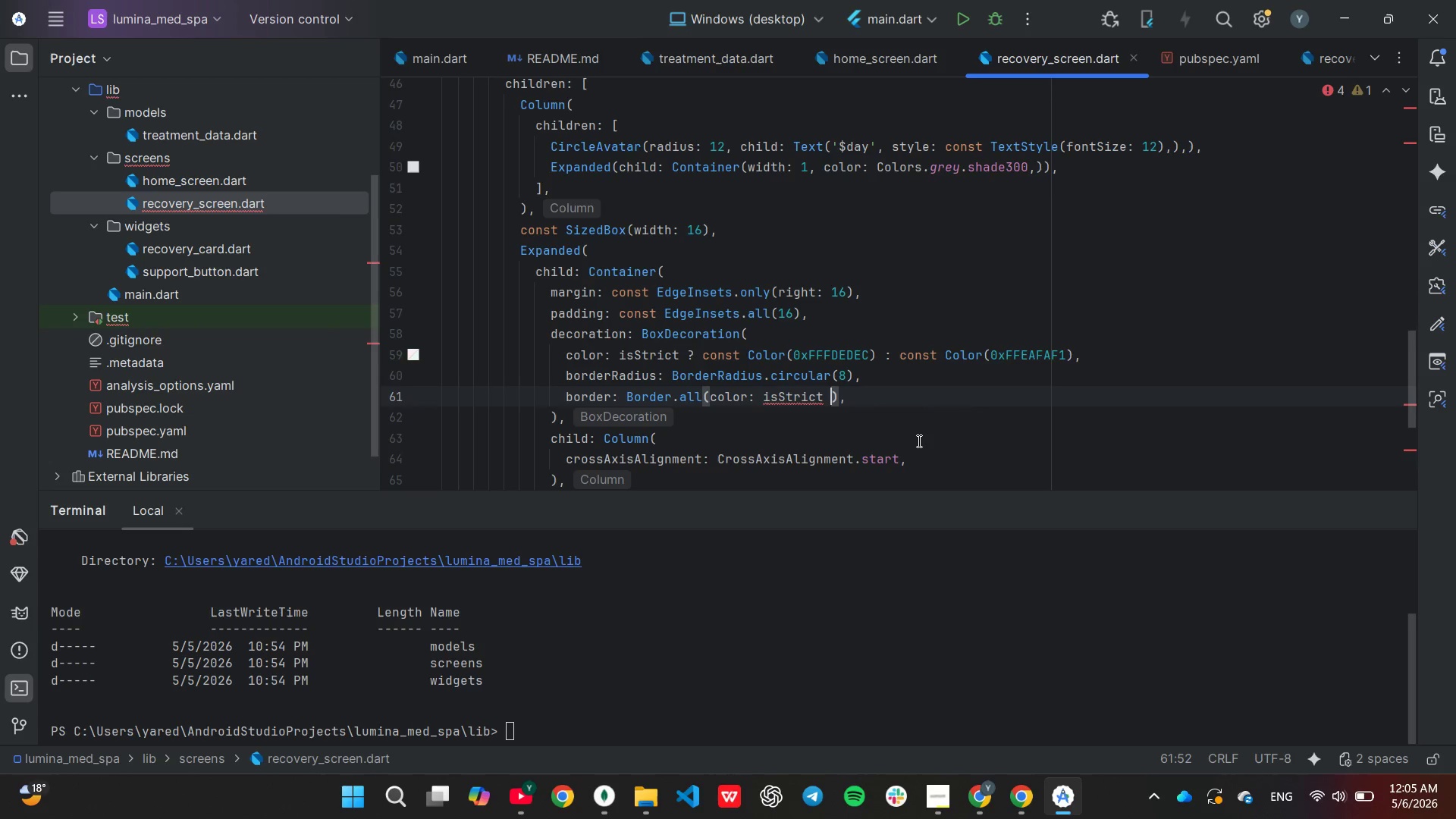 
key(Shift+ShiftLeft)
 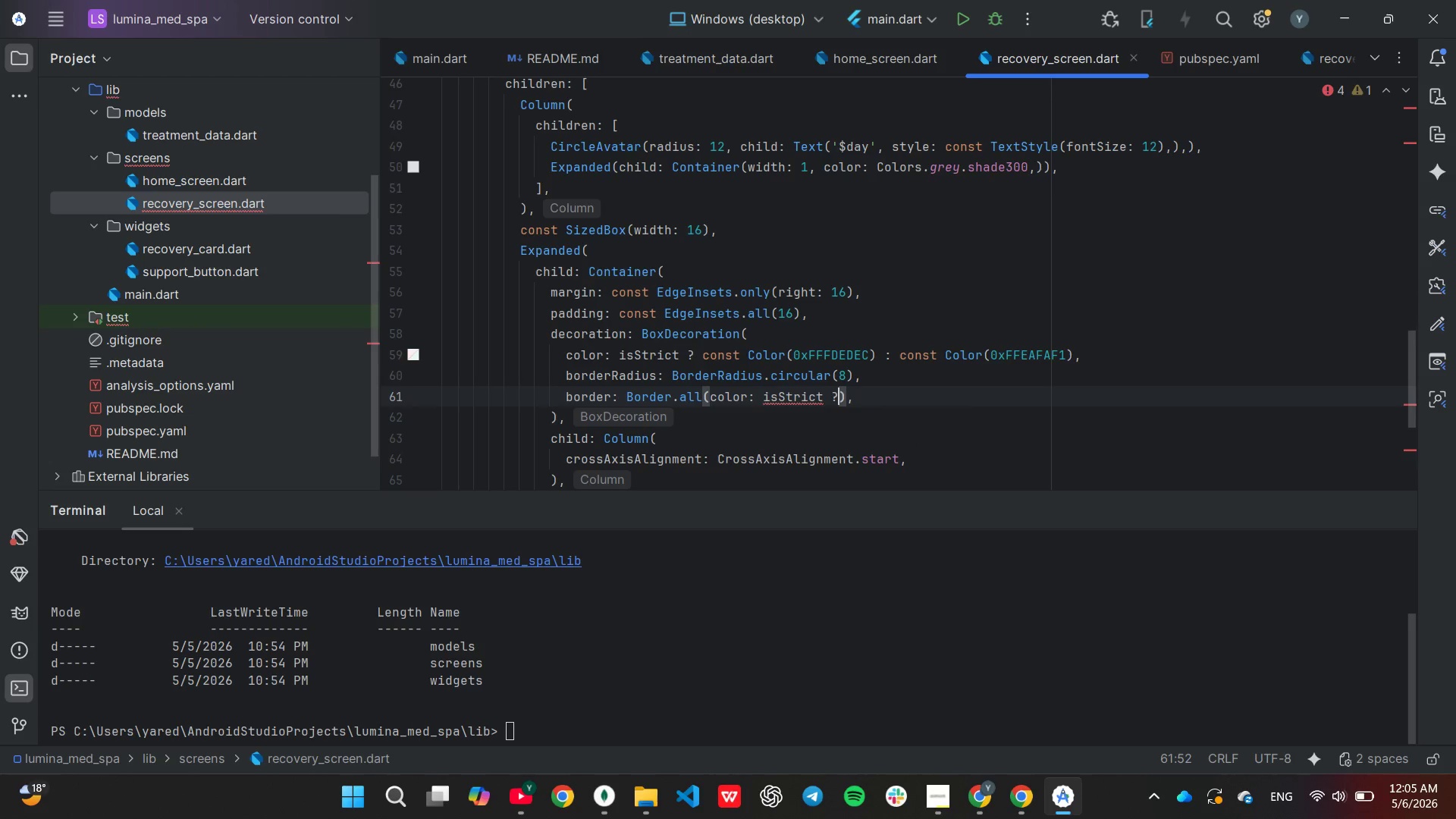 
key(Shift+Slash)
 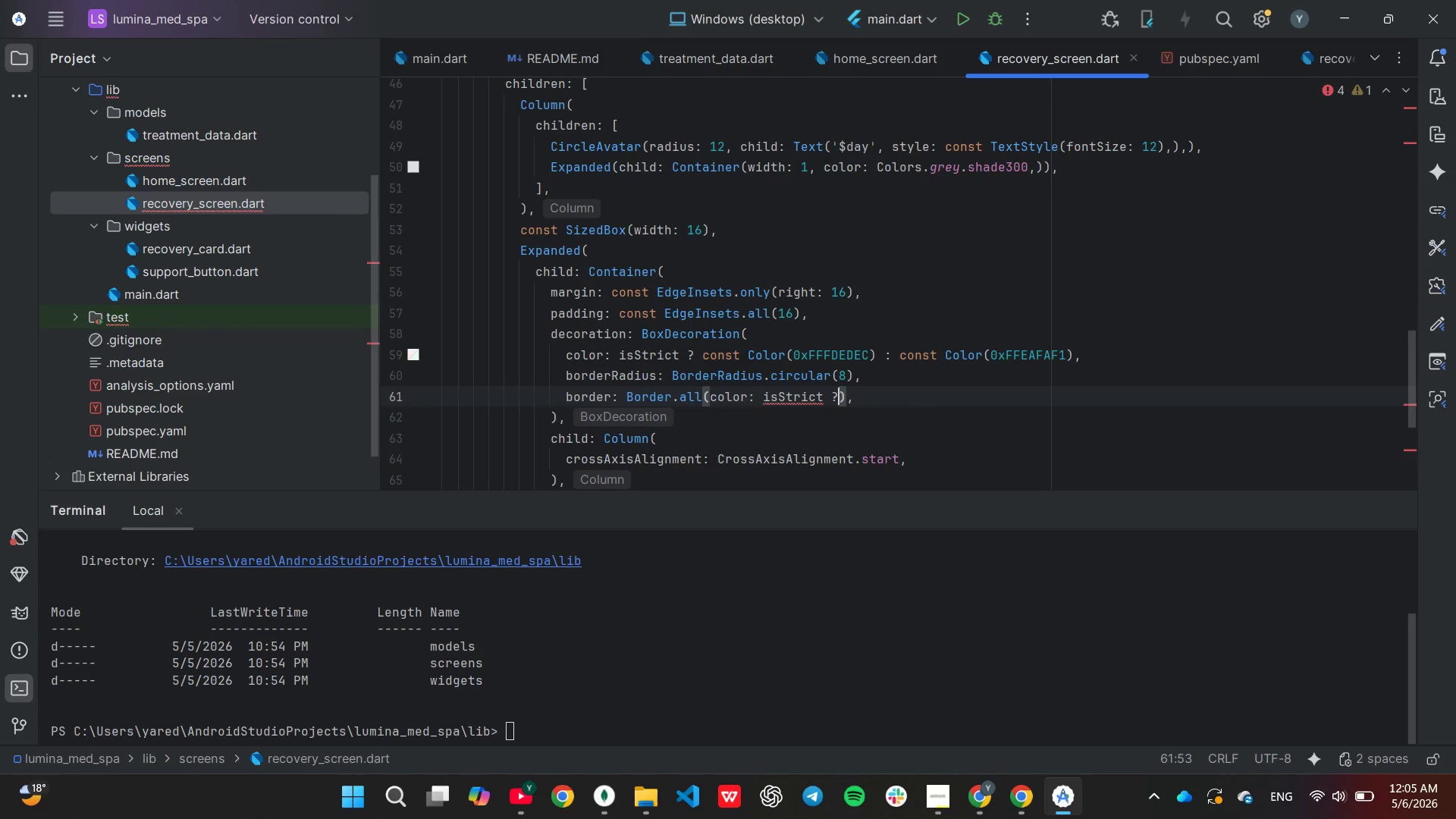 
key(Space)
 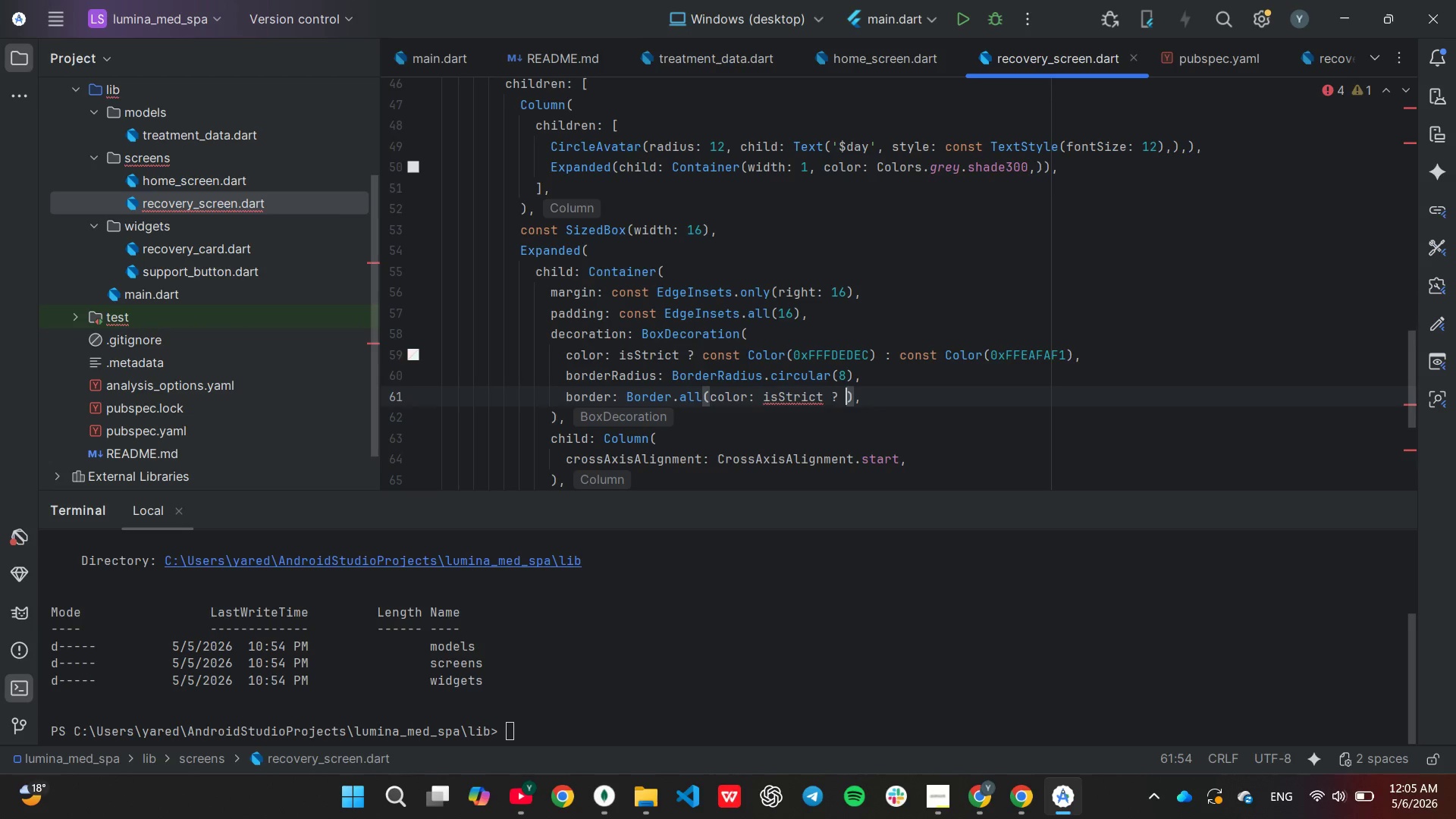 
hold_key(key=ShiftLeft, duration=0.36)
 